 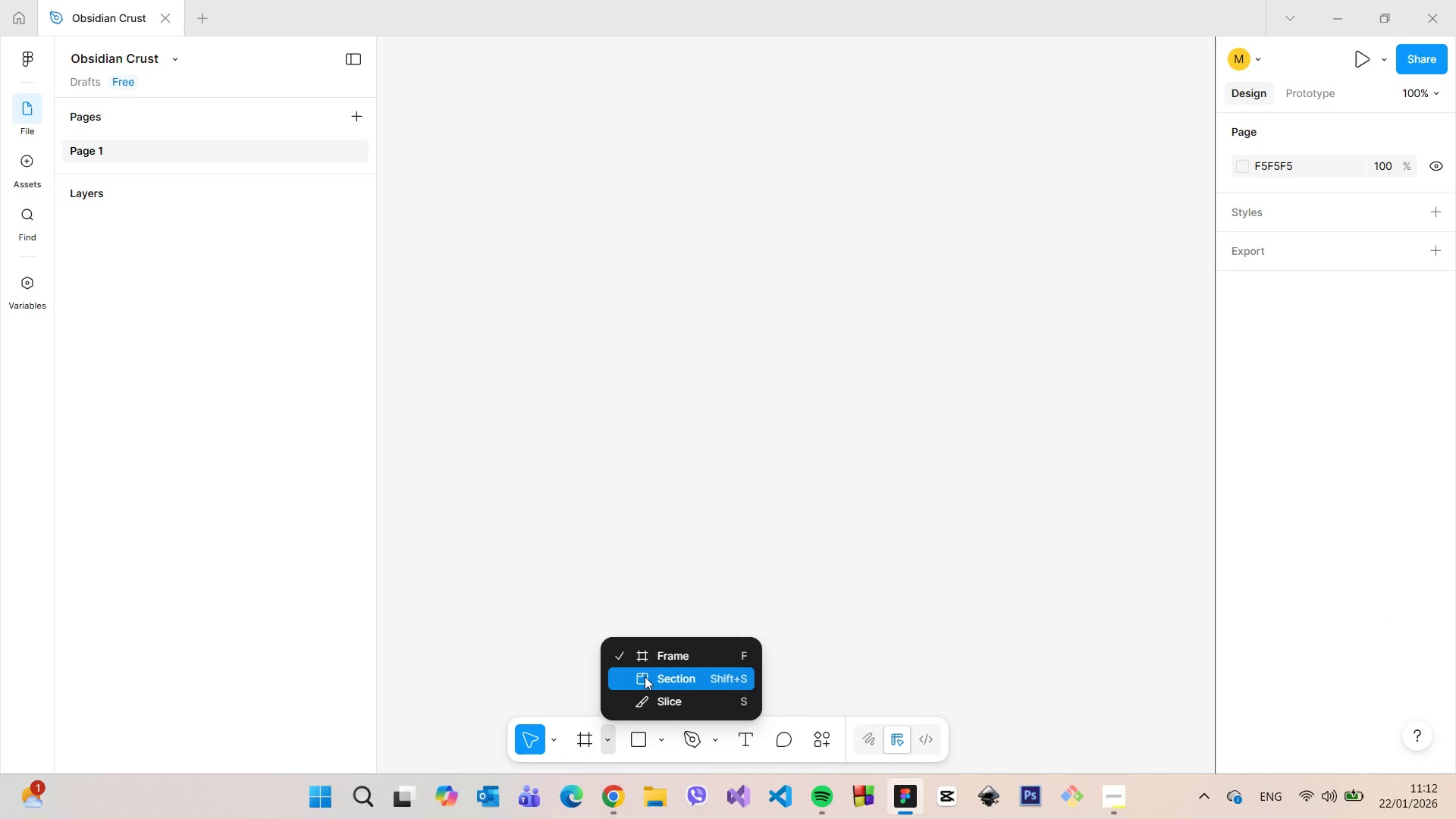 
left_click([655, 646])
 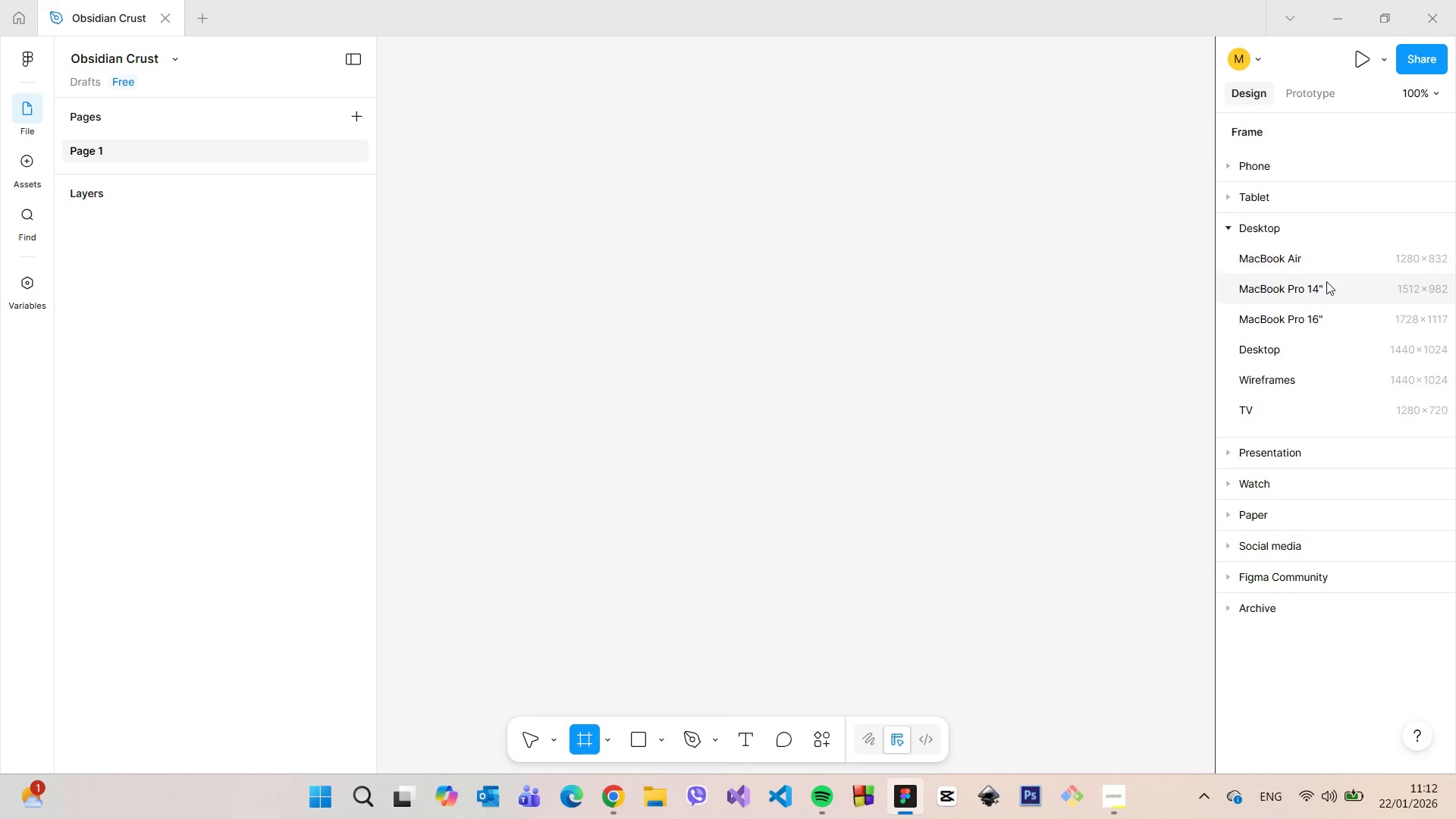 
left_click([1331, 352])
 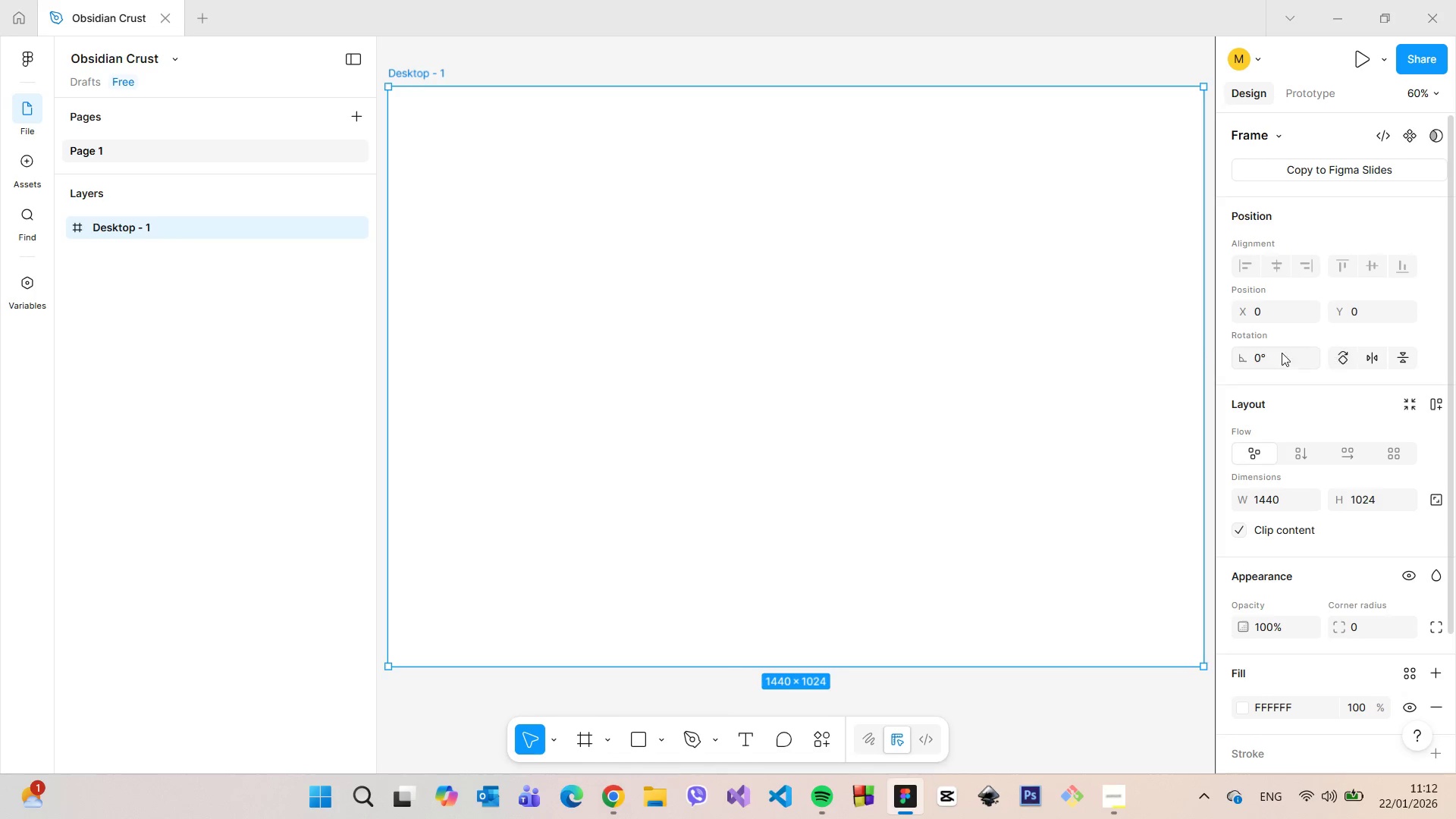 
scroll: coordinate [1008, 338], scroll_direction: down, amount: 3.0
 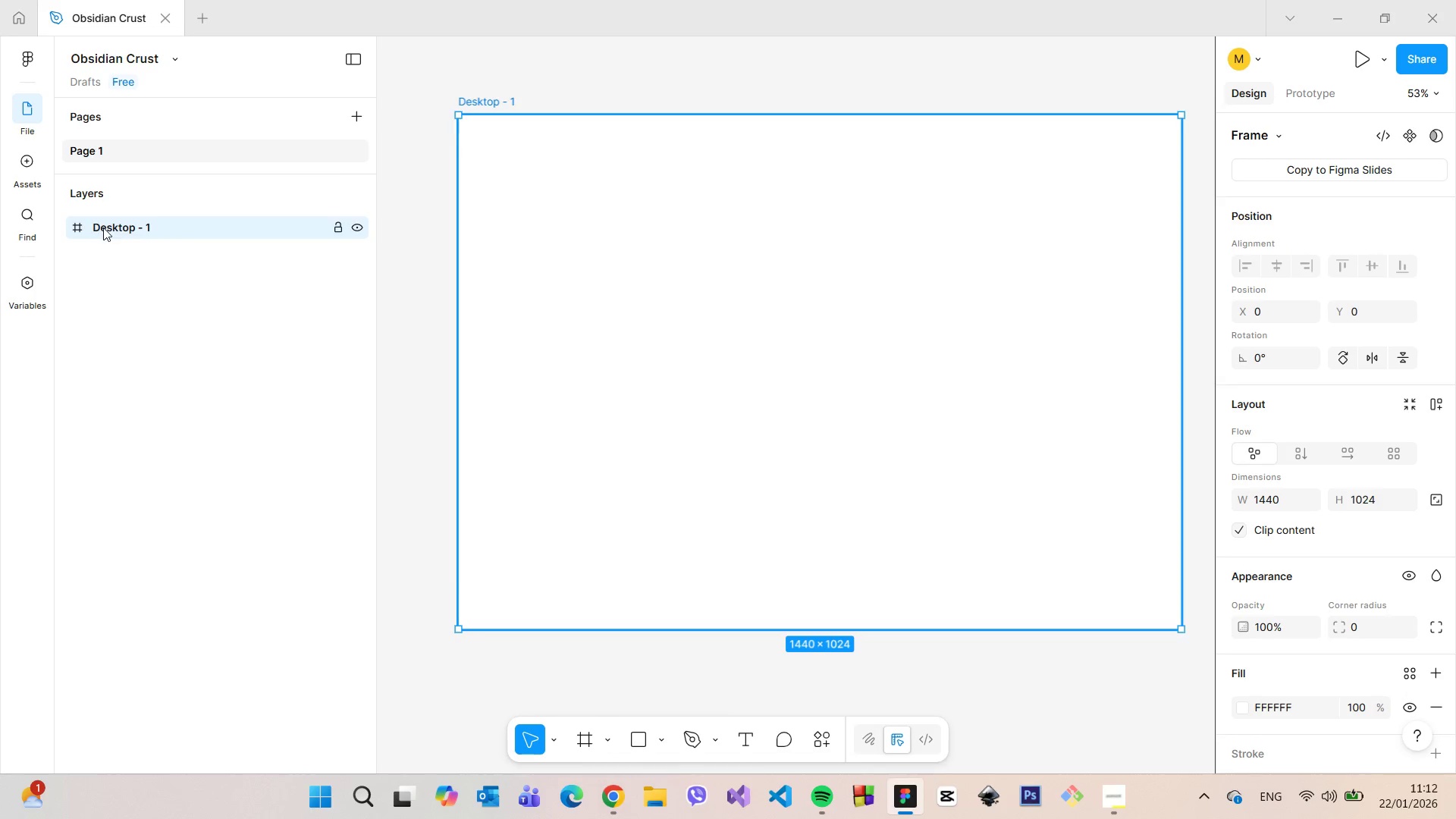 
left_click_drag(start_coordinate=[729, 309], to_coordinate=[713, 308])
 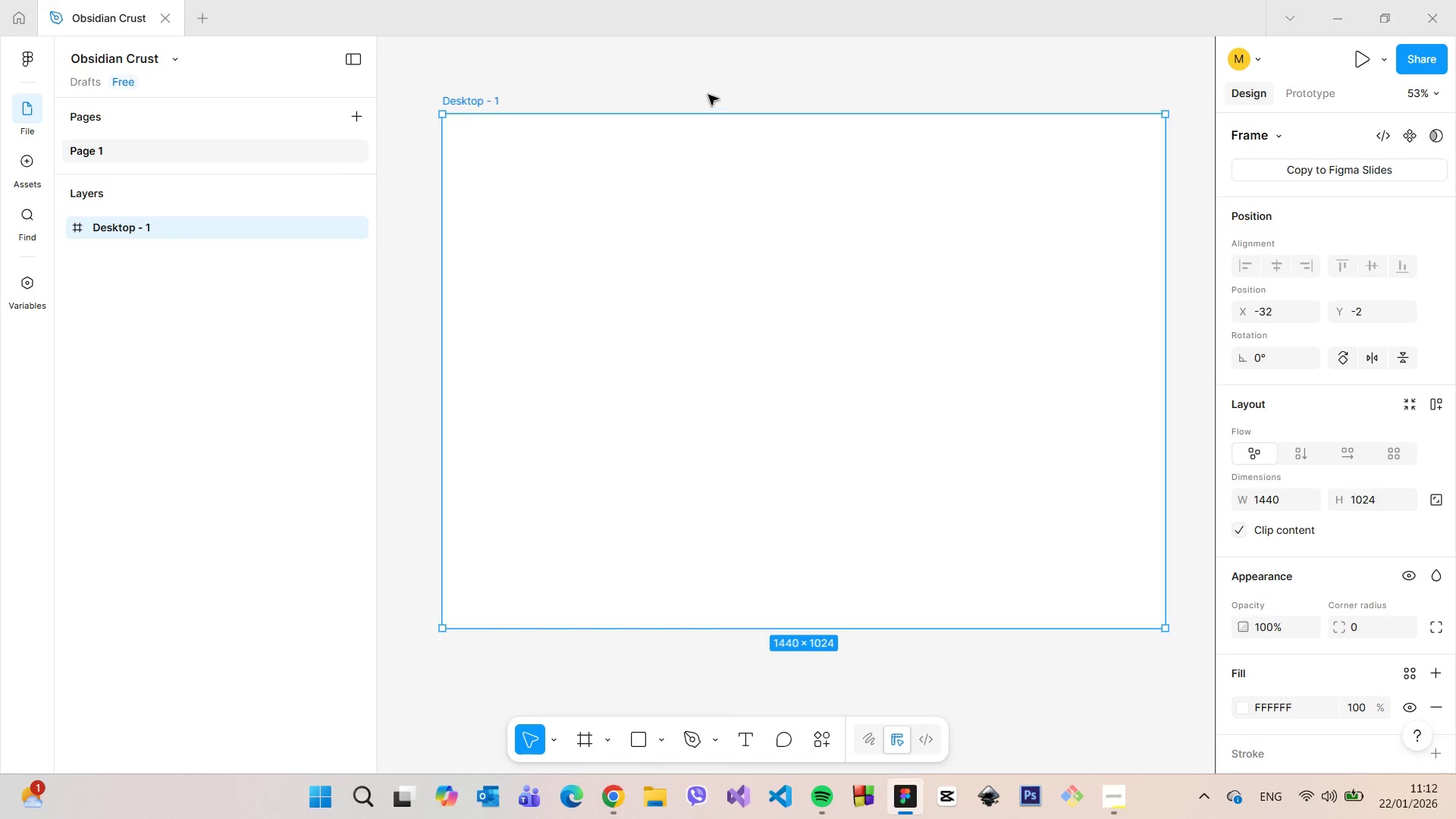 
left_click([710, 89])
 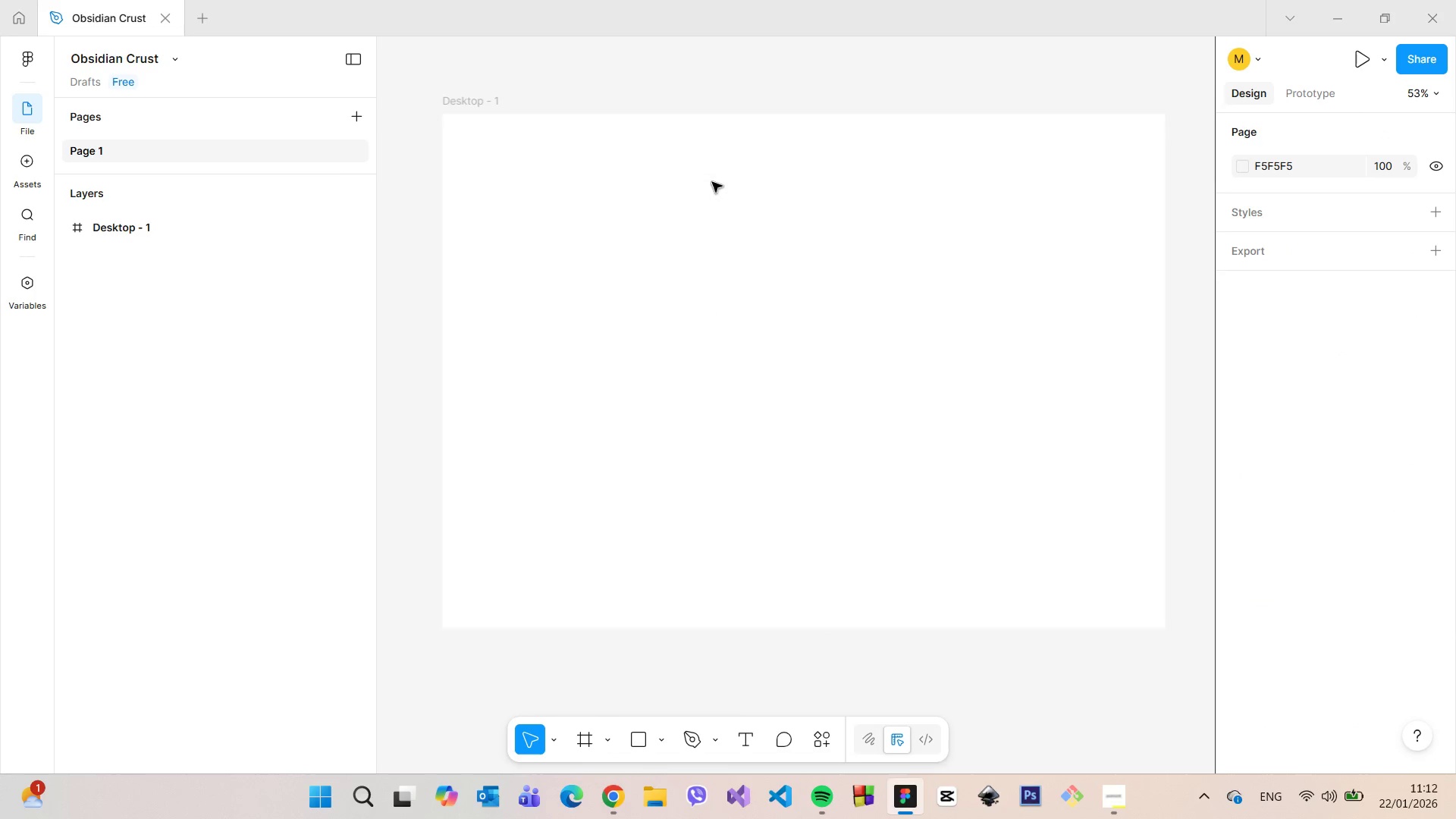 
left_click([719, 200])
 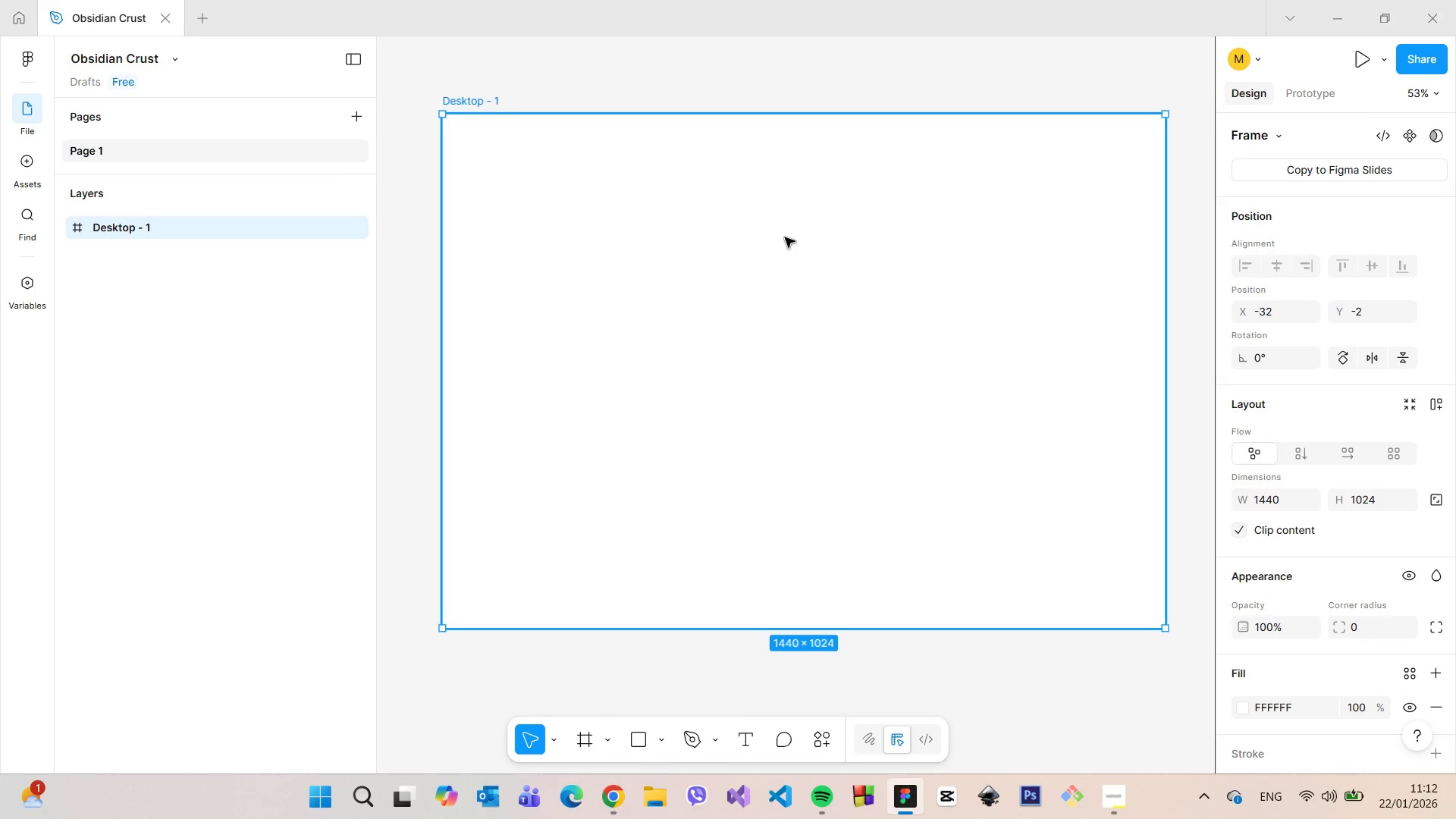 
scroll: coordinate [785, 237], scroll_direction: down, amount: 3.0
 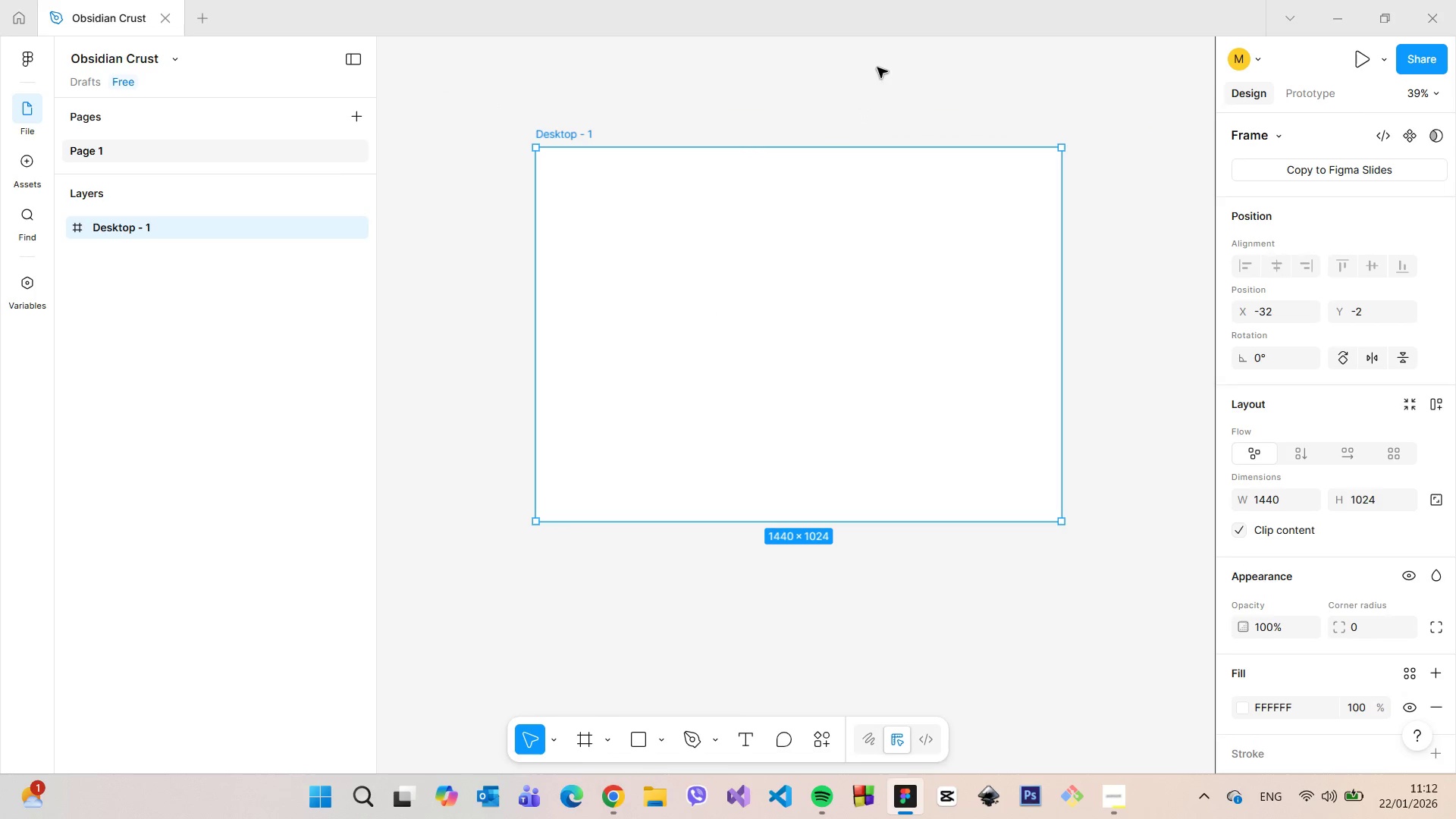 
left_click_drag(start_coordinate=[874, 93], to_coordinate=[866, 205])
 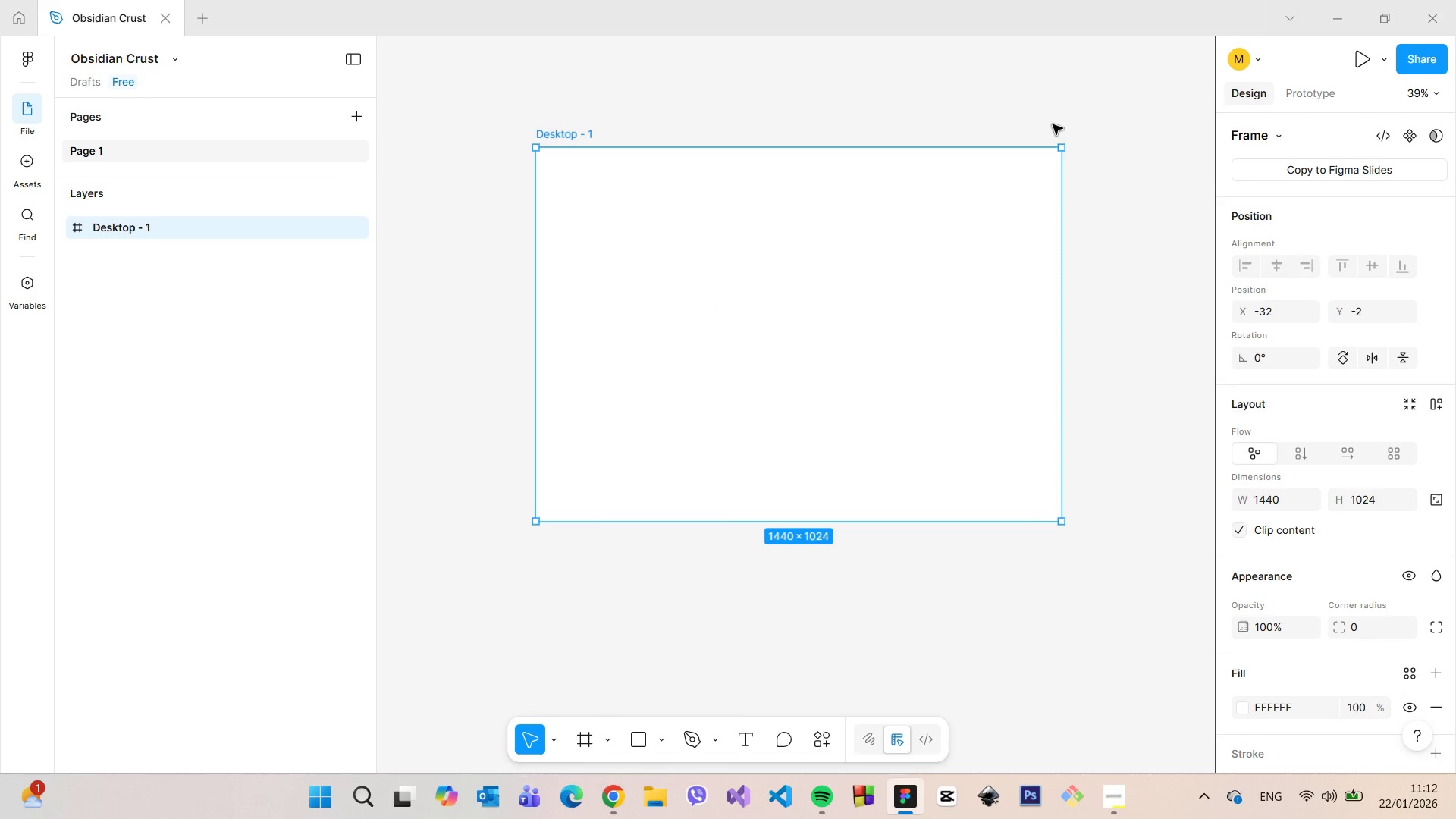 
left_click([1090, 127])
 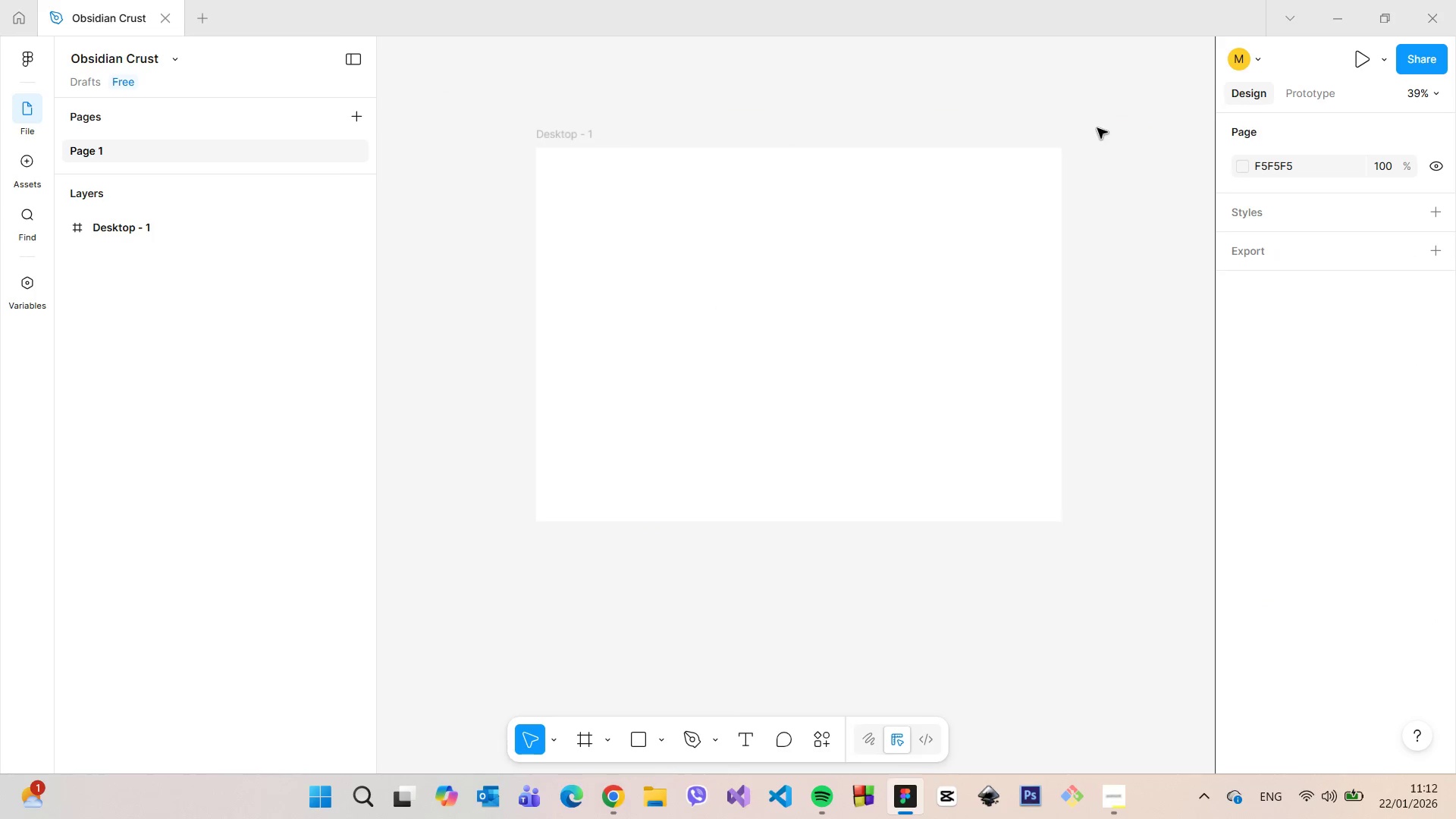 
left_click_drag(start_coordinate=[1137, 340], to_coordinate=[1131, 491])
 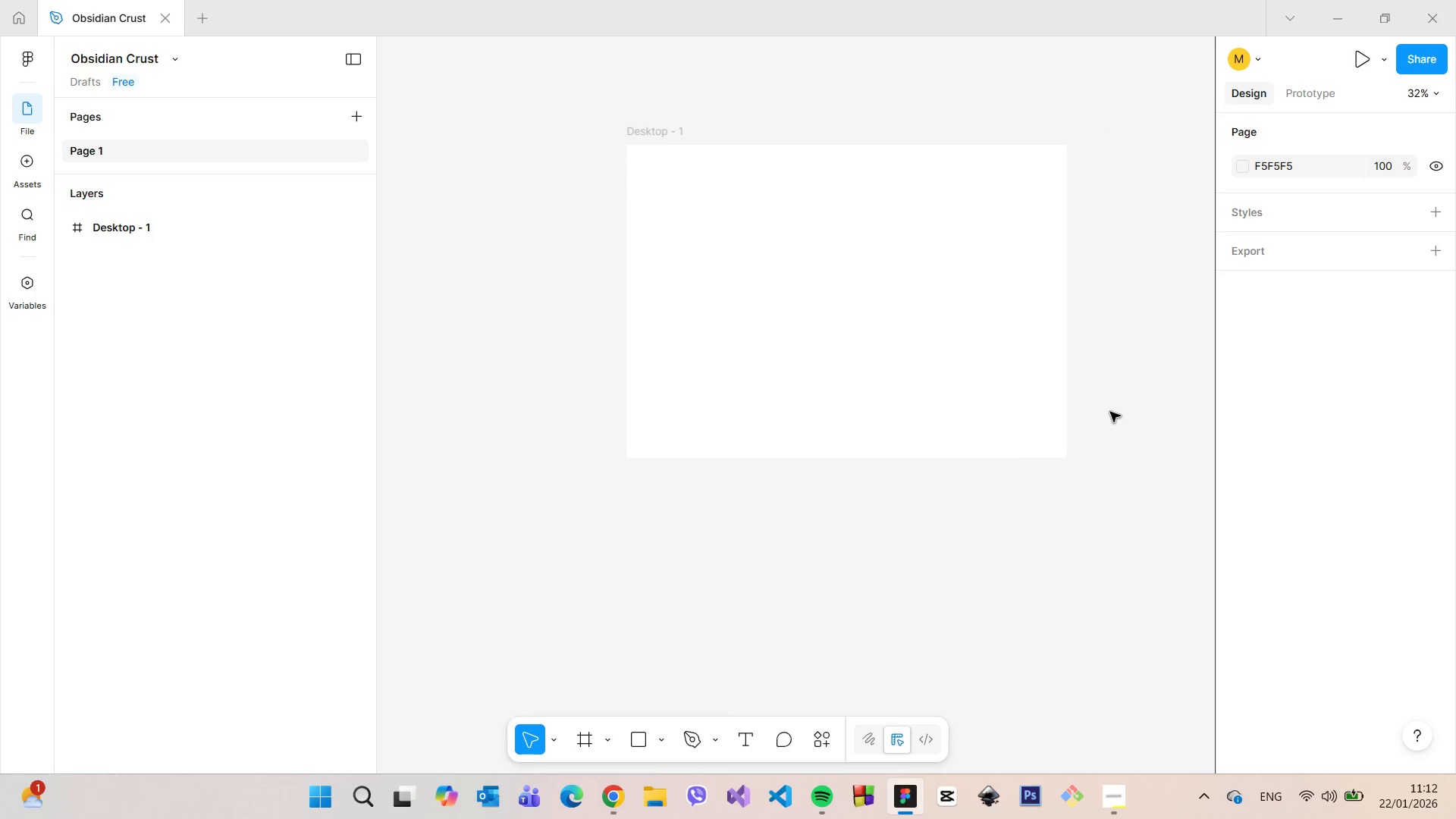 
scroll: coordinate [1097, 128], scroll_direction: down, amount: 1.0
 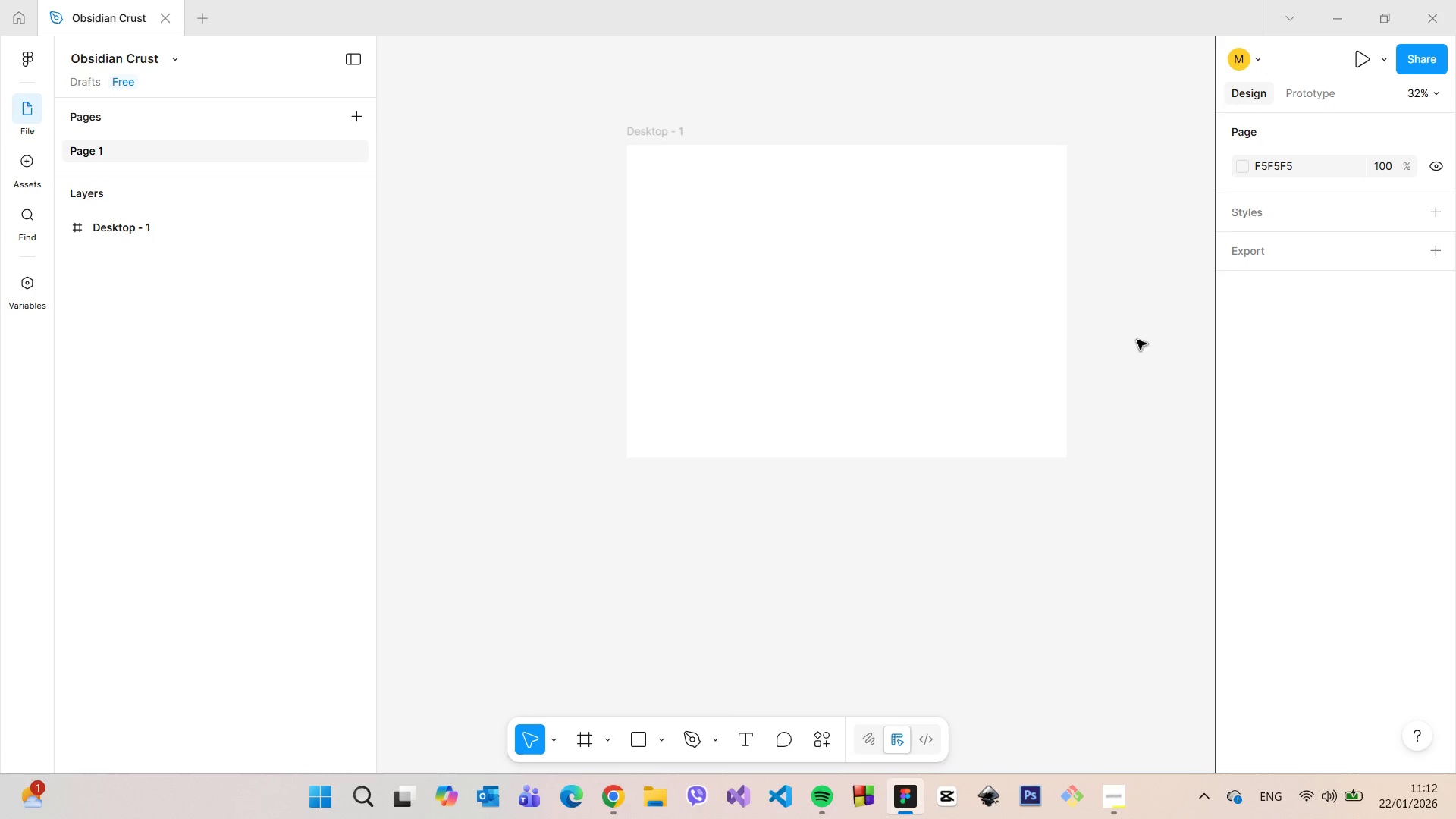 
hold_key(key=ControlLeft, duration=1.7)
 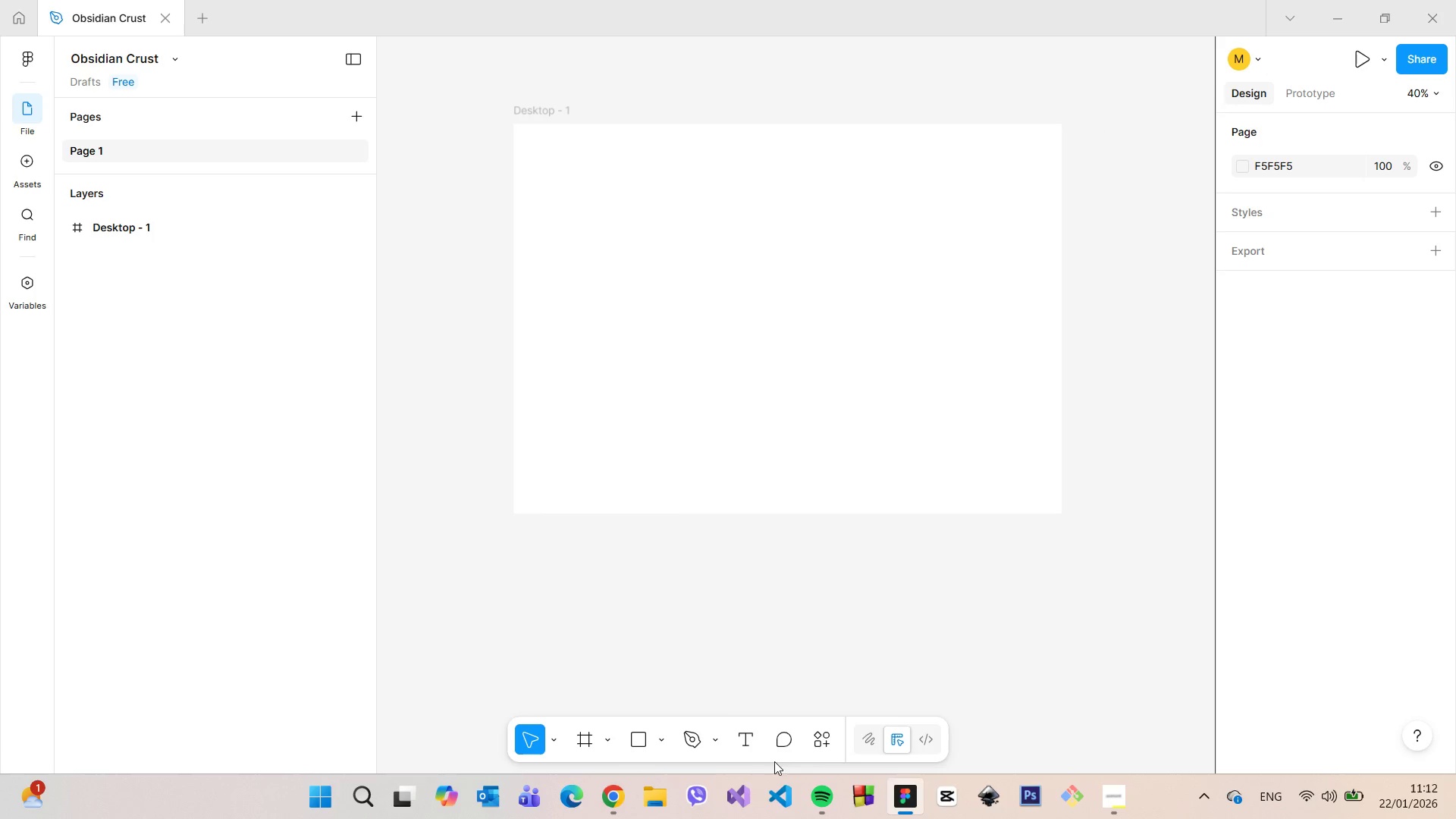 
hold_key(key=E, duration=1.2)
 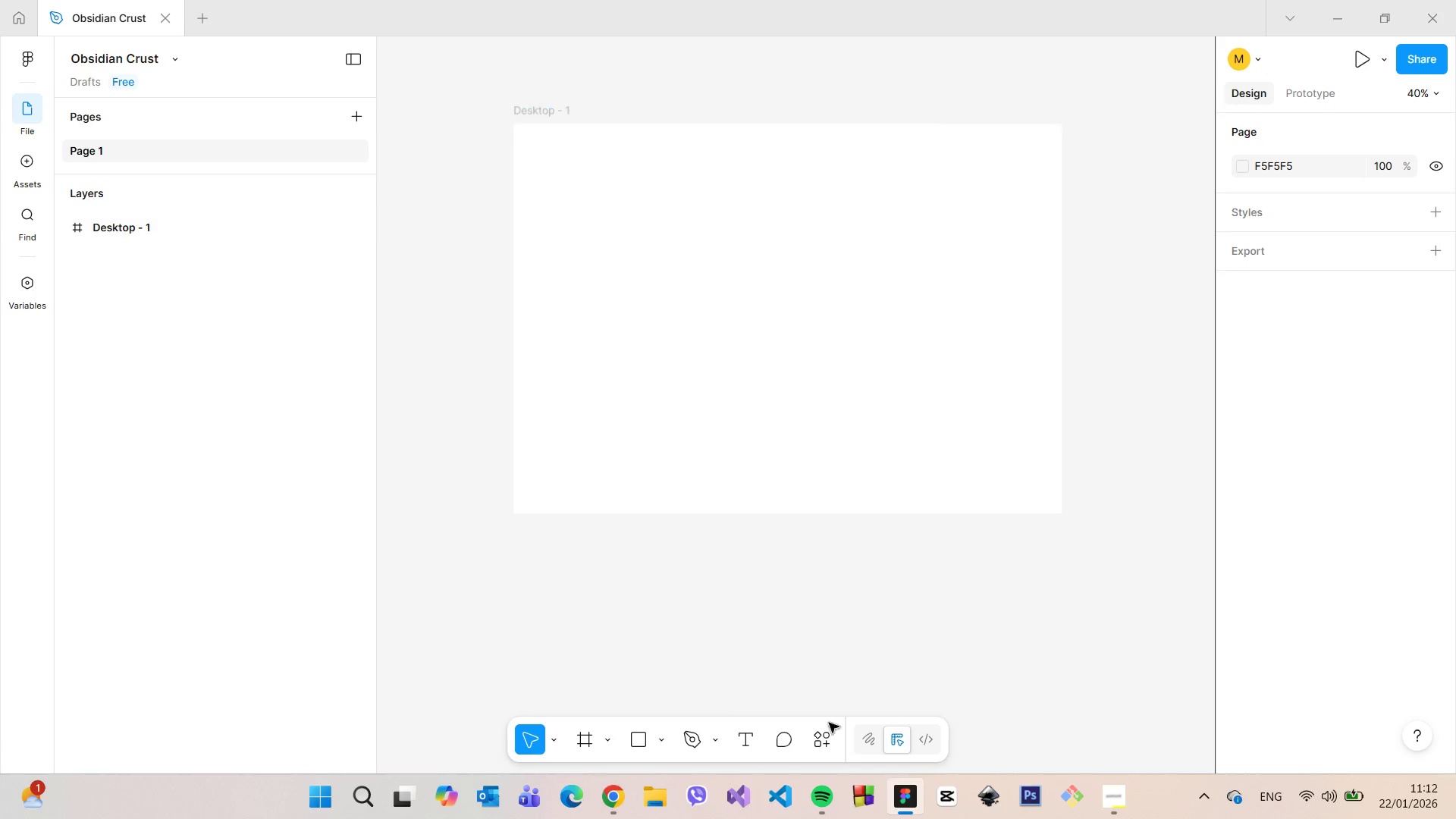 
scroll: coordinate [1090, 207], scroll_direction: up, amount: 4.0
 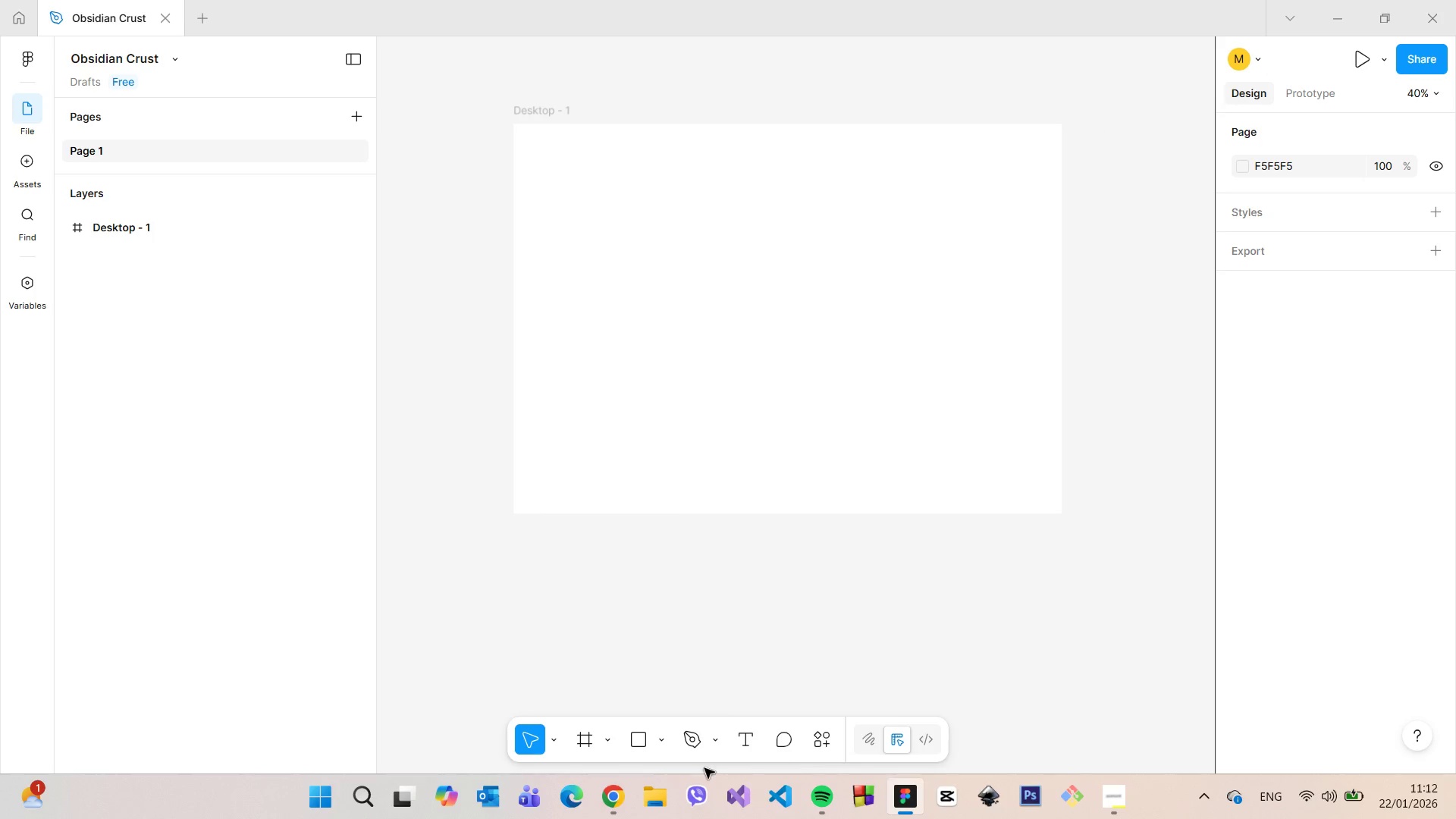 
left_click([613, 797])
 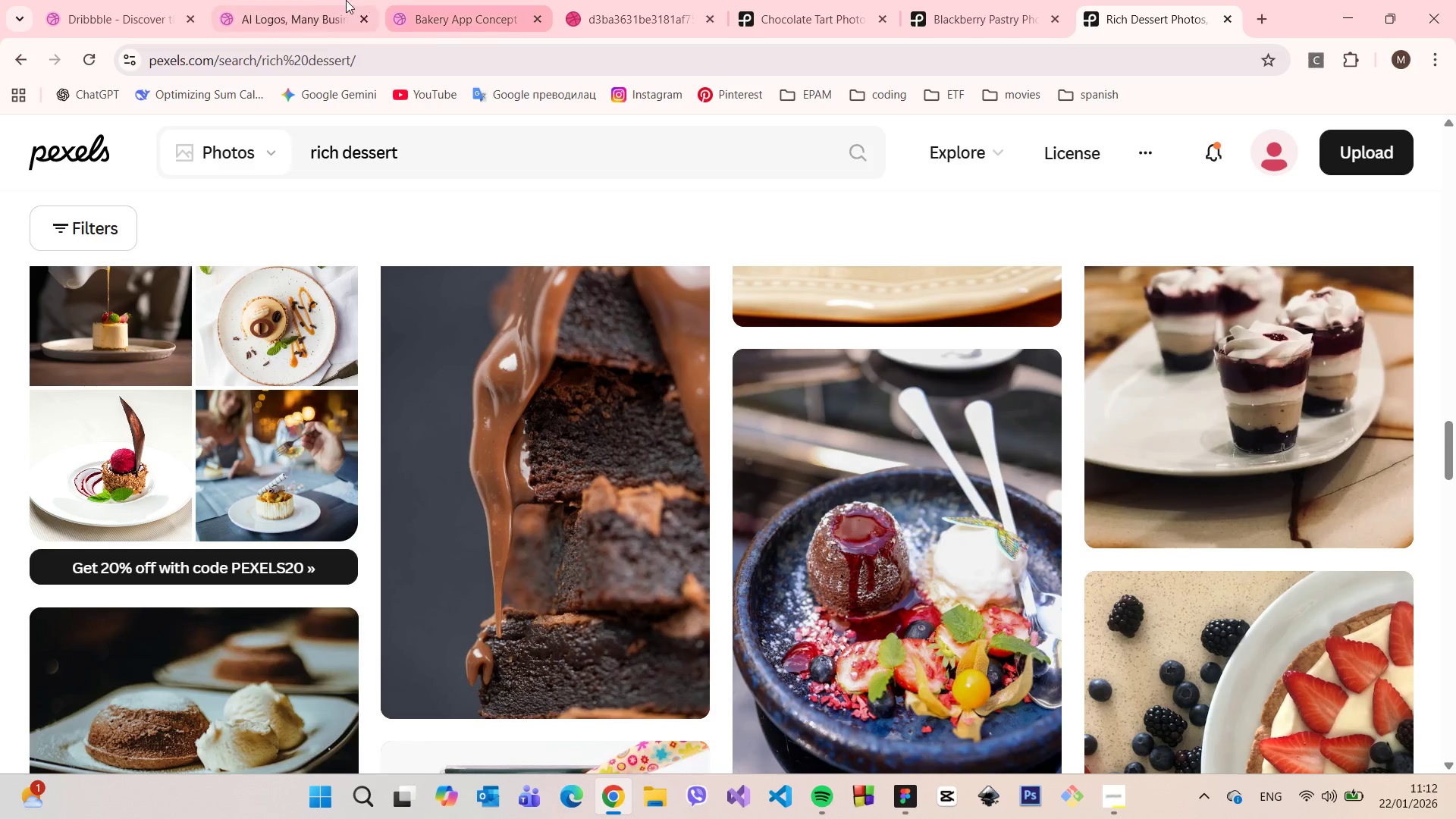 
left_click([308, 0])
 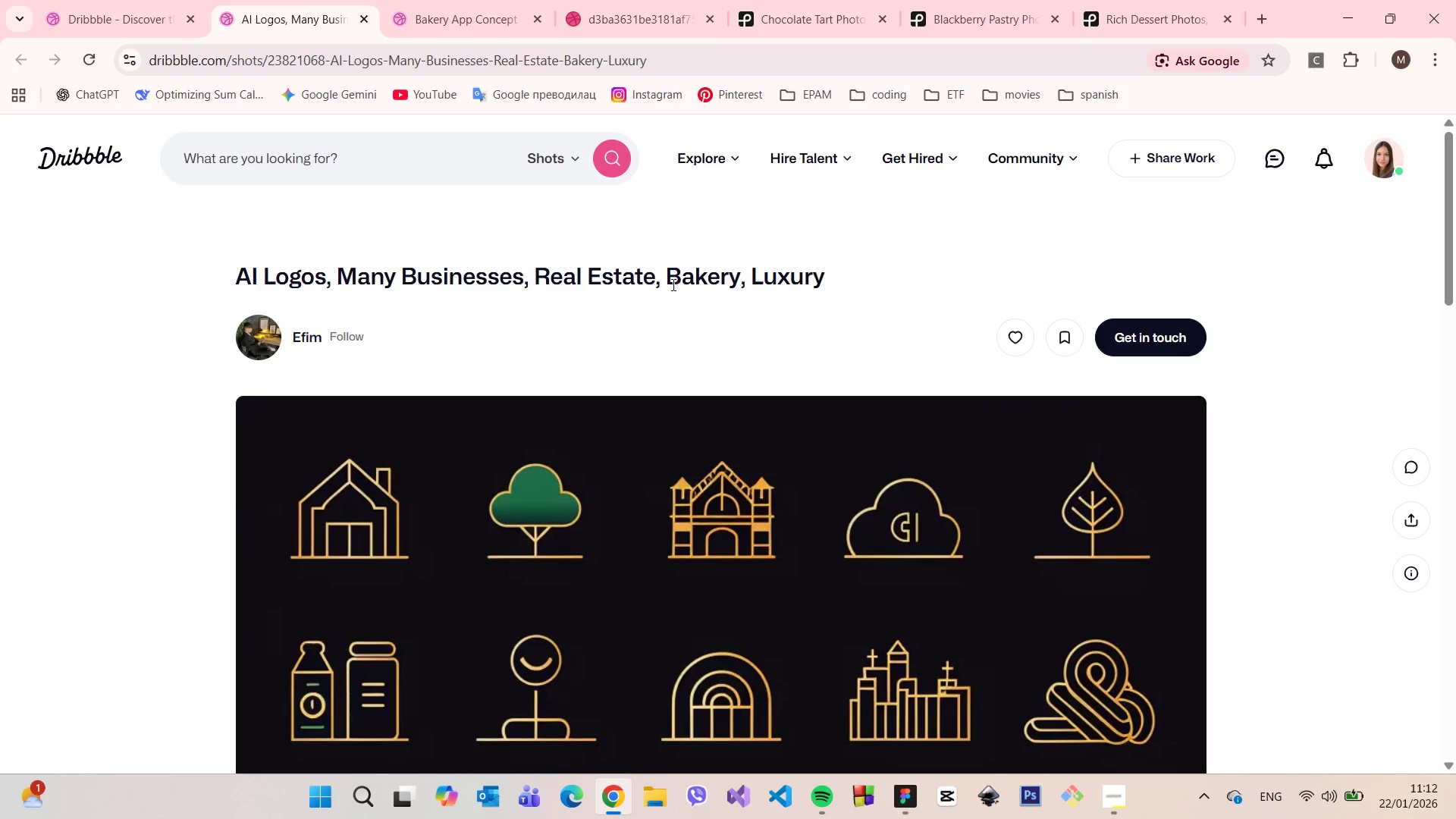 
scroll: coordinate [701, 318], scroll_direction: down, amount: 2.0
 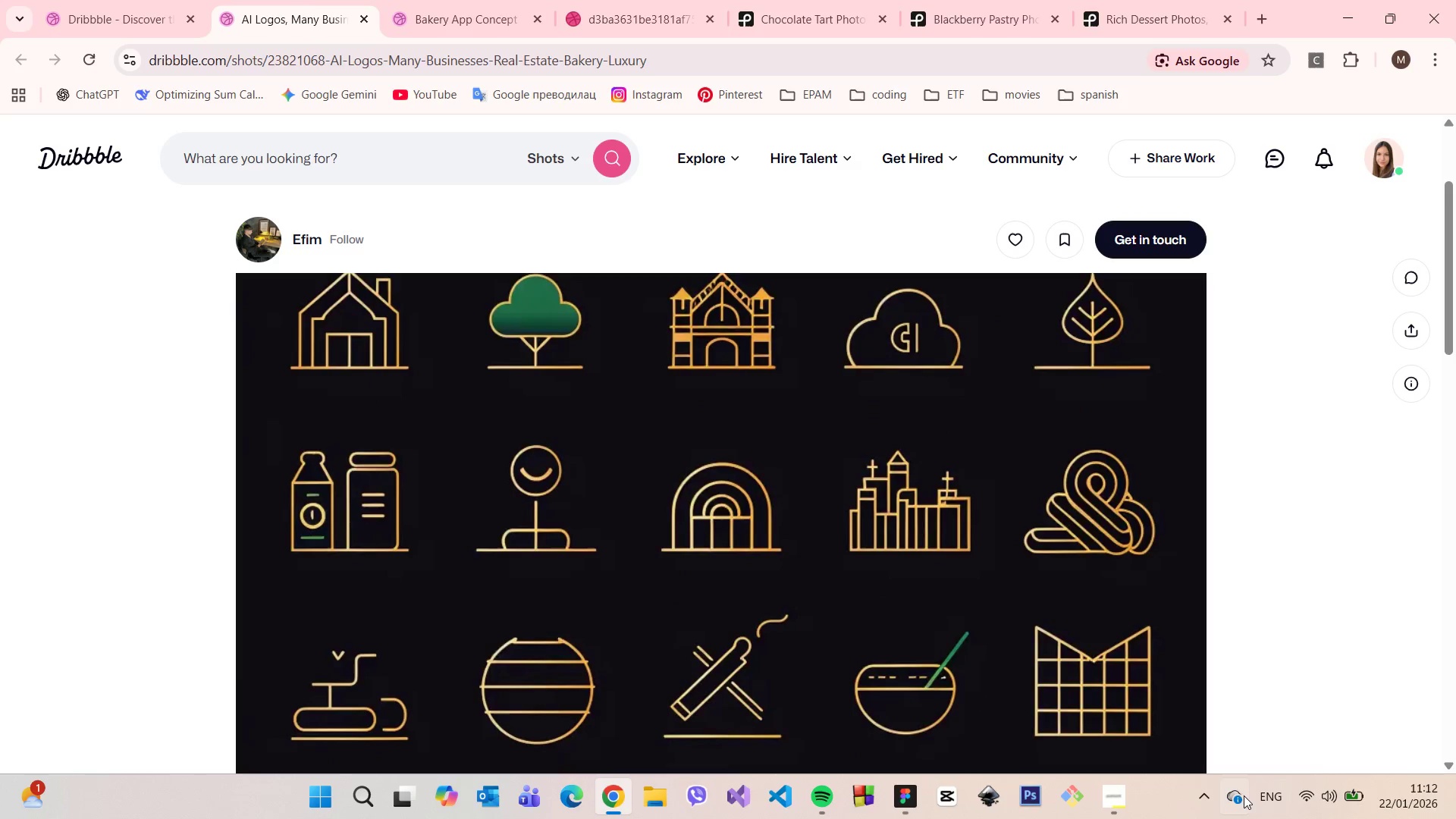 
left_click([1199, 809])
 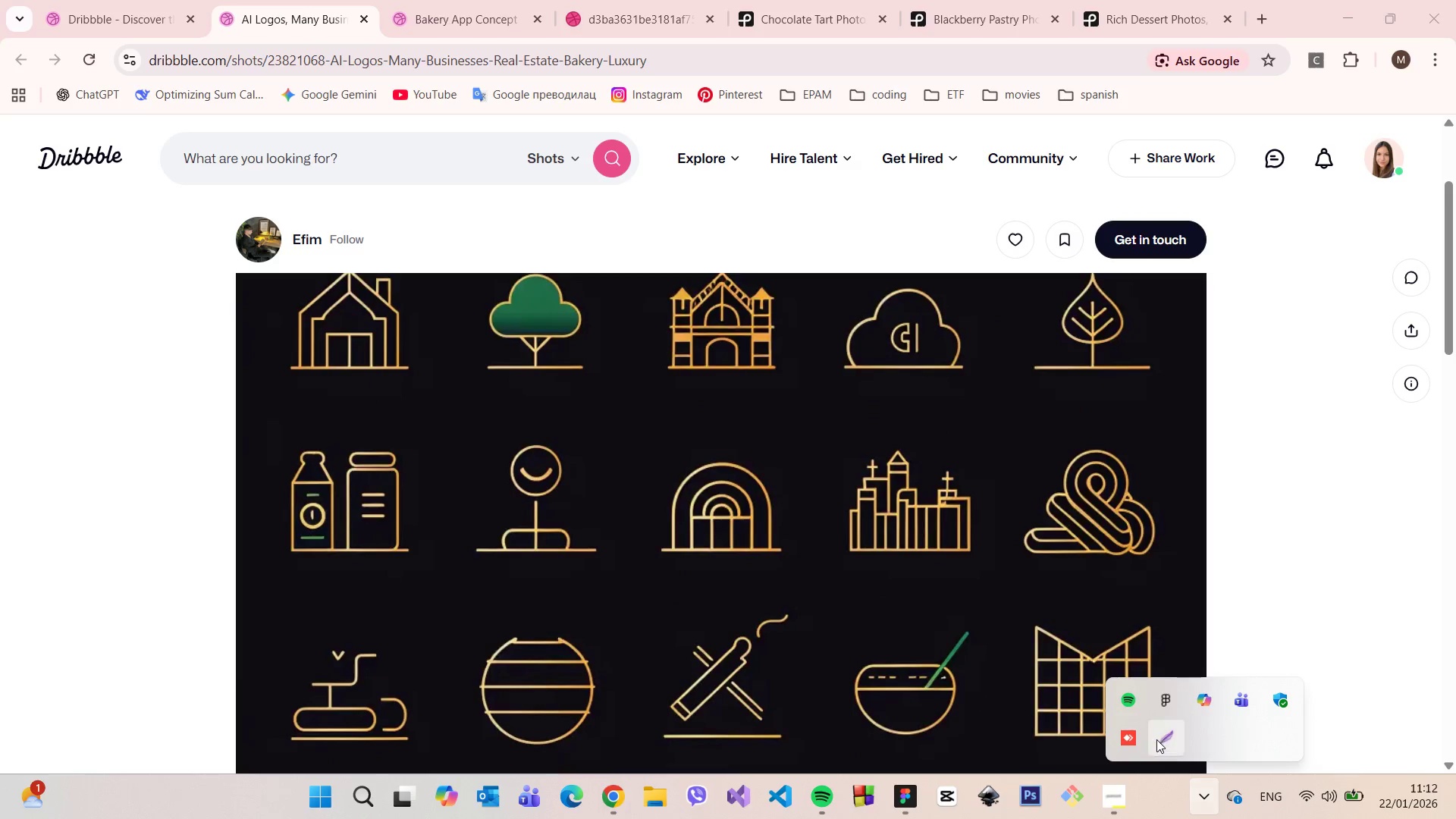 
left_click([1158, 735])
 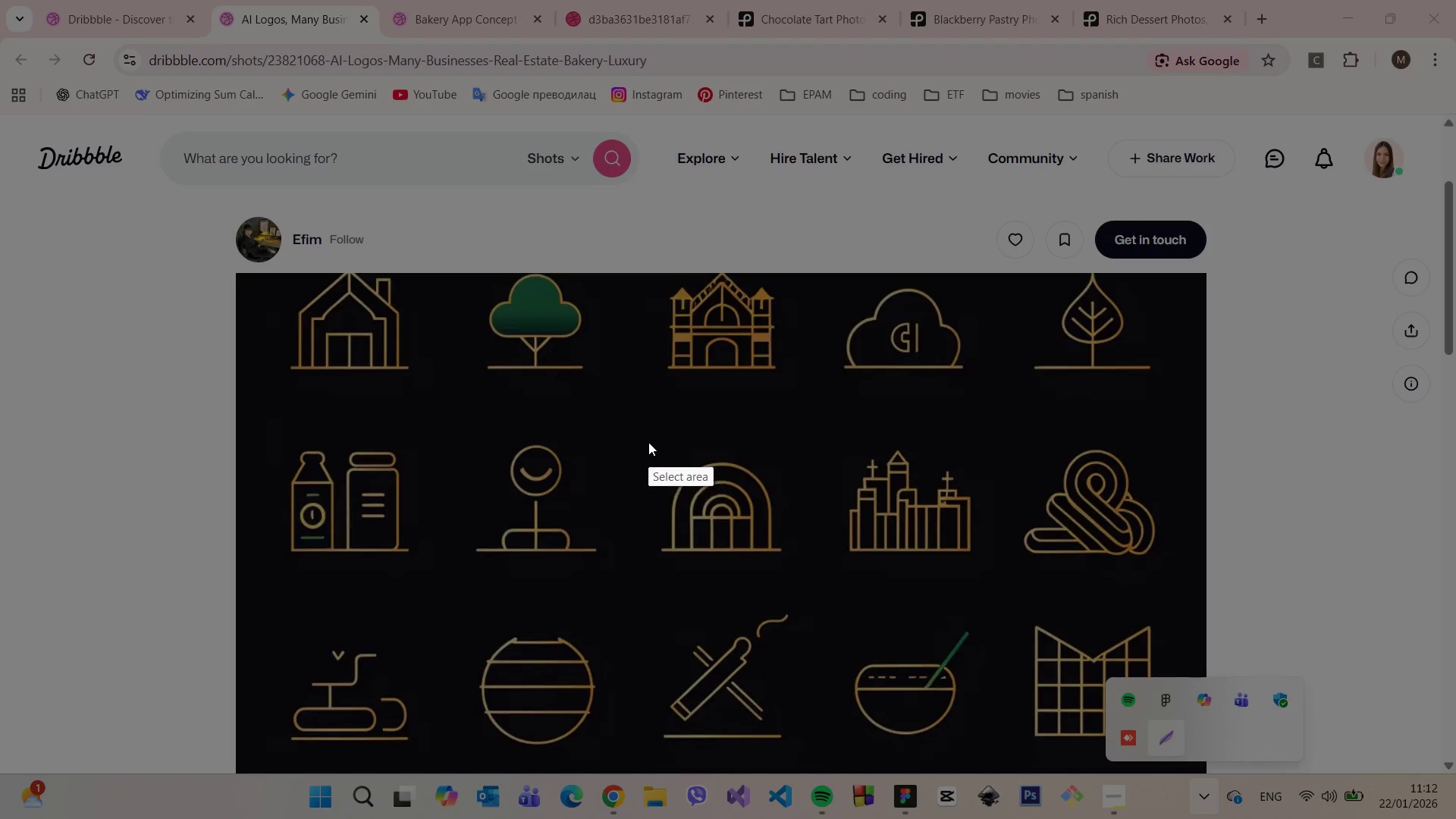 
left_click_drag(start_coordinate=[648, 440], to_coordinate=[809, 576])
 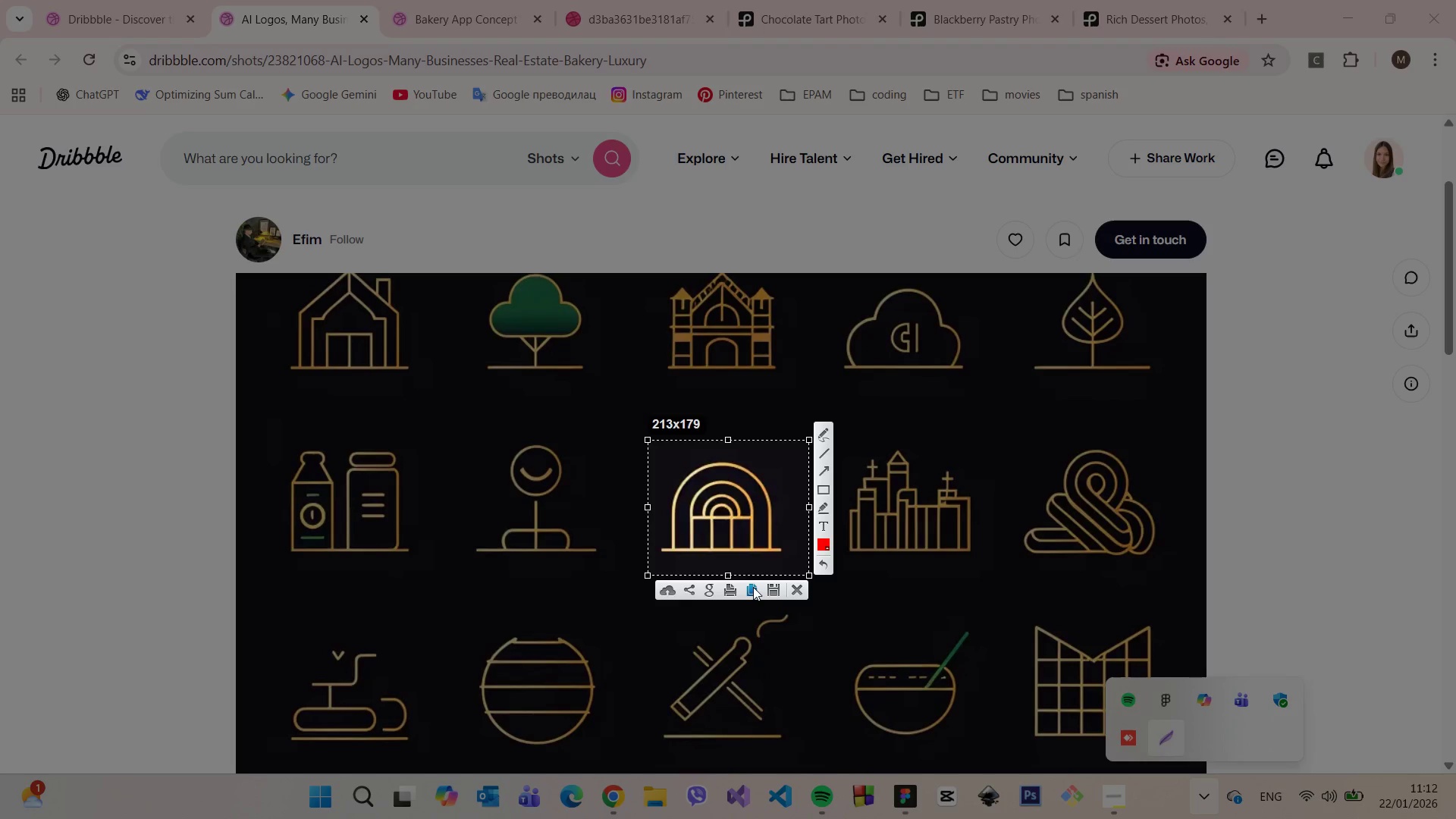 
left_click([753, 587])
 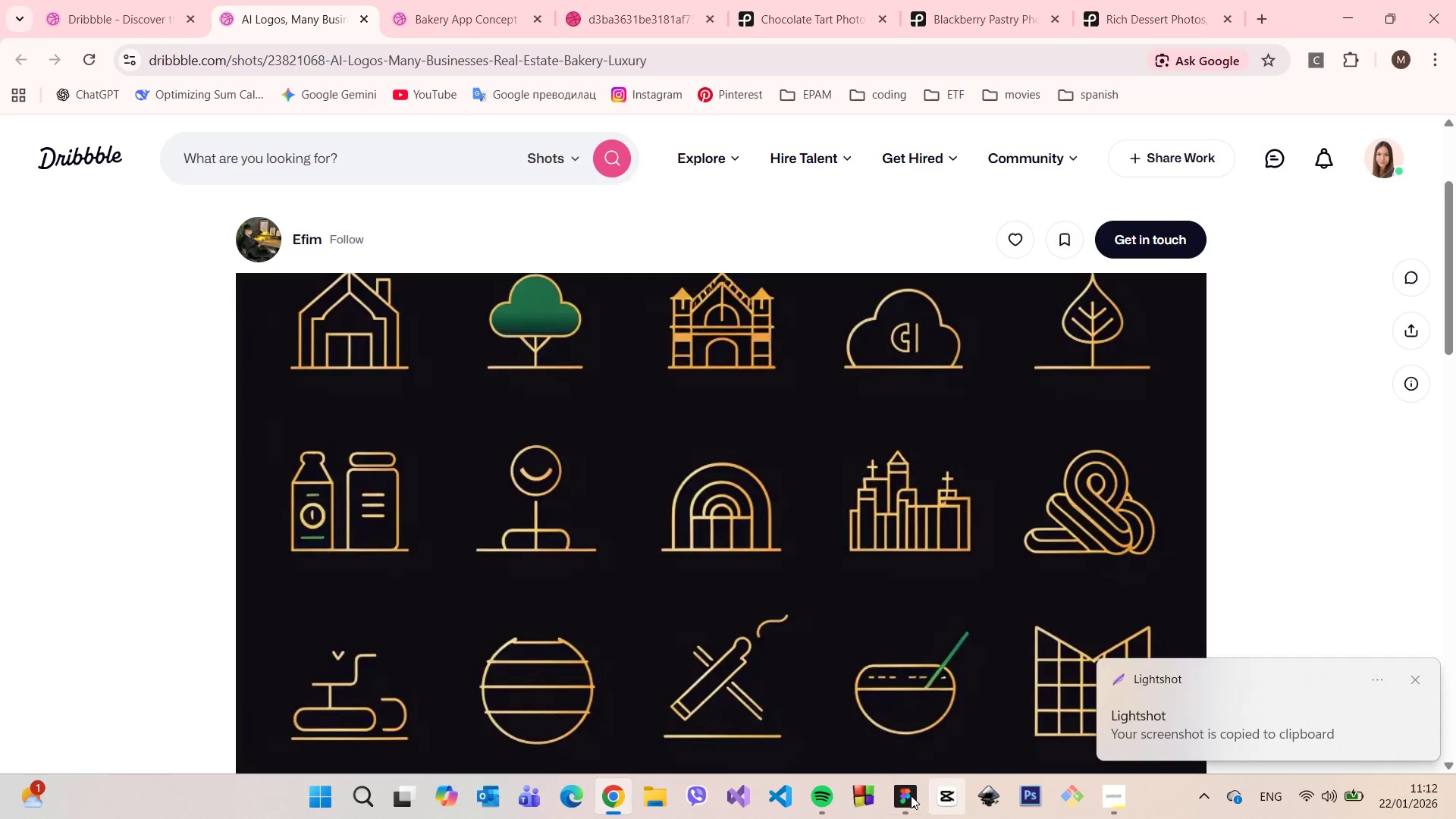 
left_click([906, 797])
 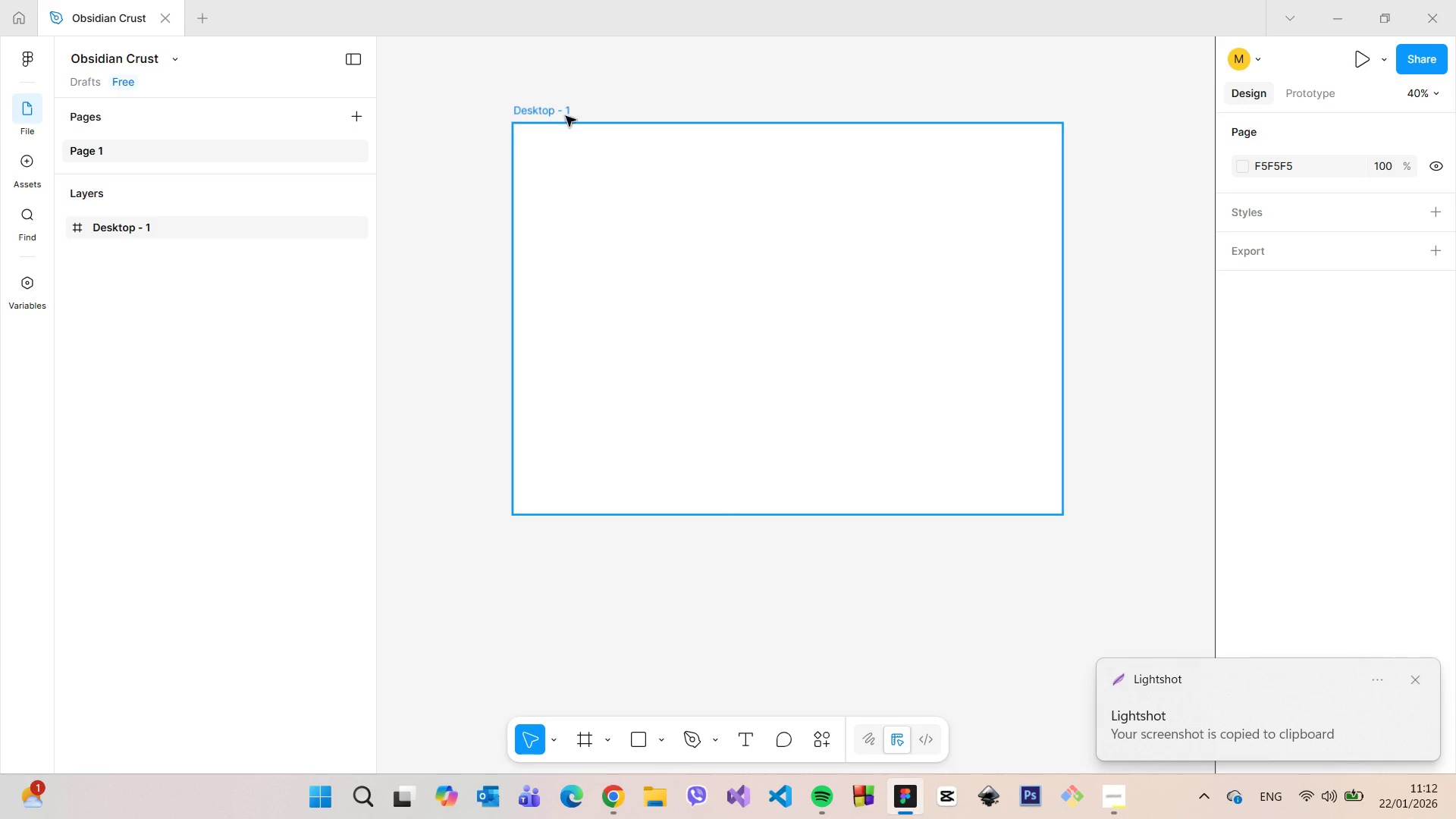 
right_click([586, 76])
 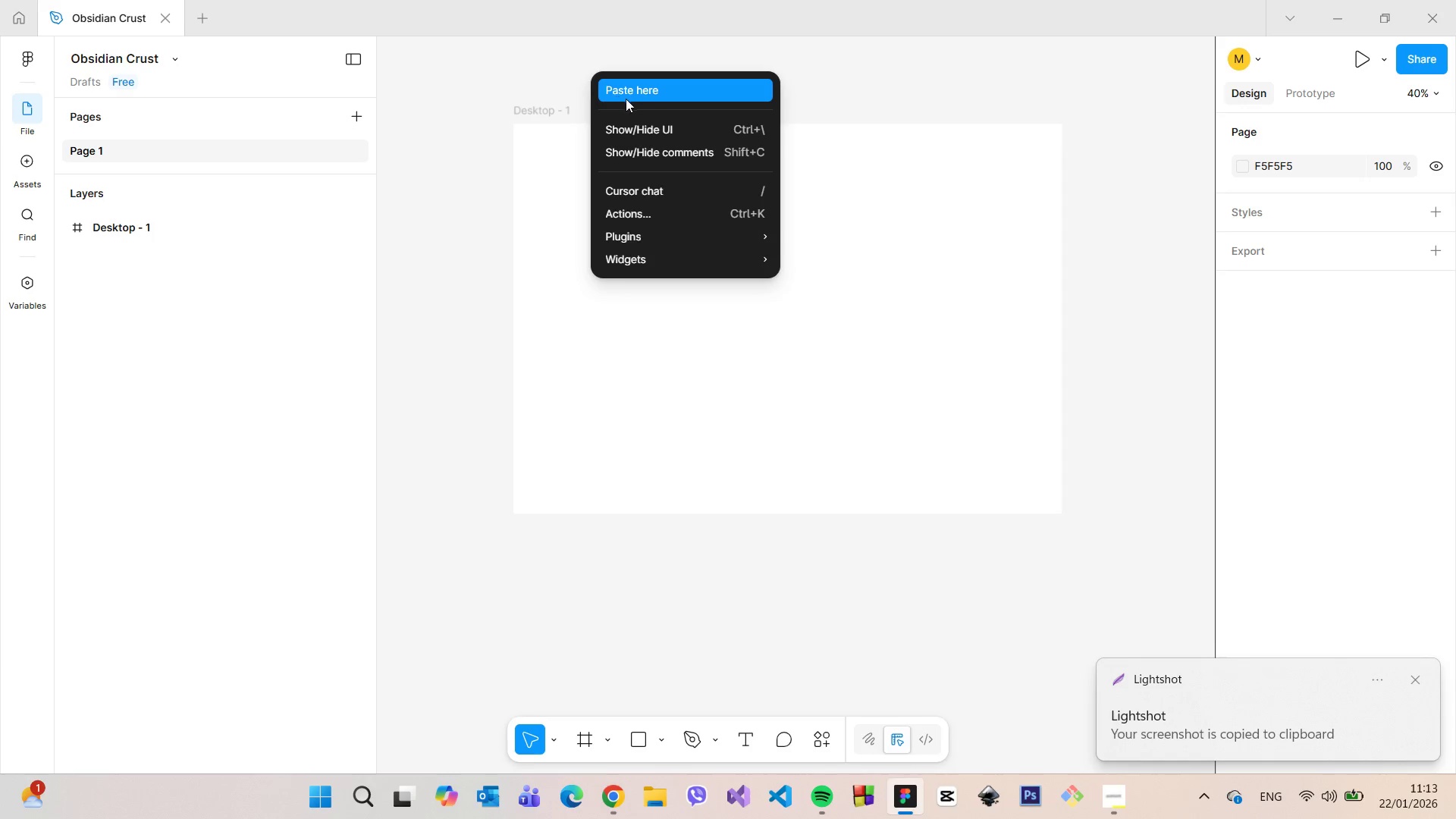 
left_click([628, 99])
 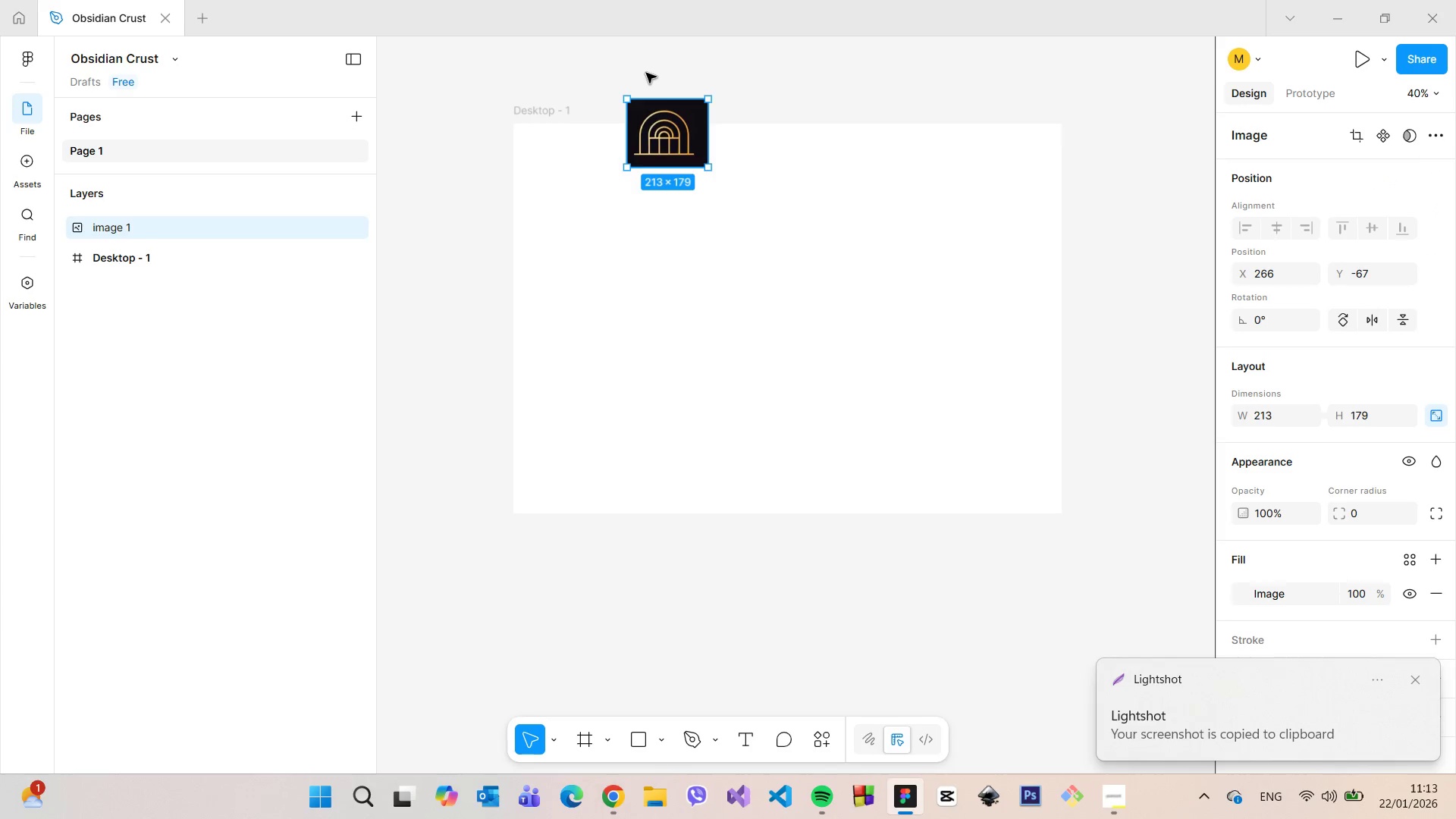 
left_click_drag(start_coordinate=[730, 209], to_coordinate=[560, 127])
 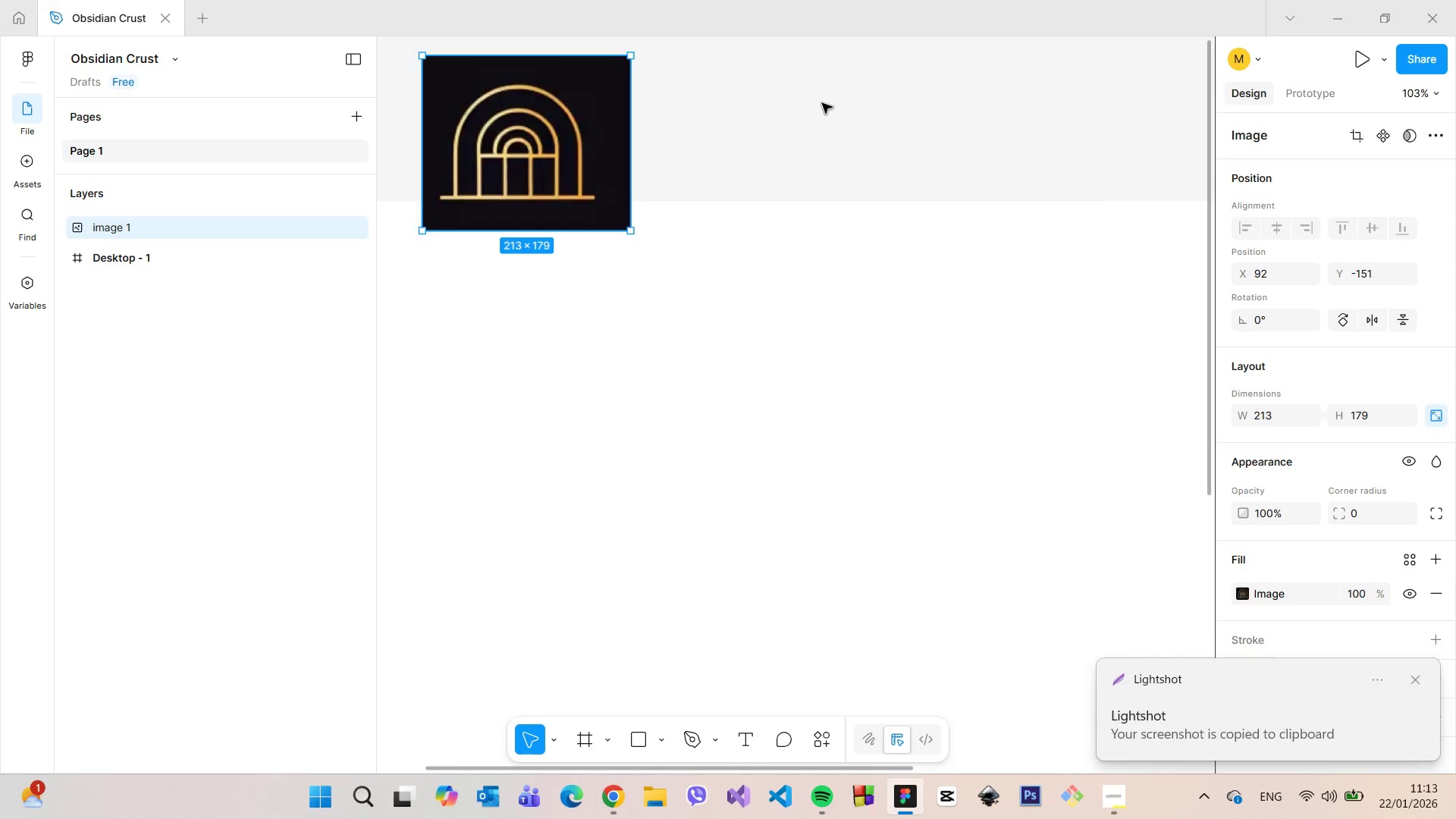 
scroll: coordinate [658, 80], scroll_direction: up, amount: 13.0
 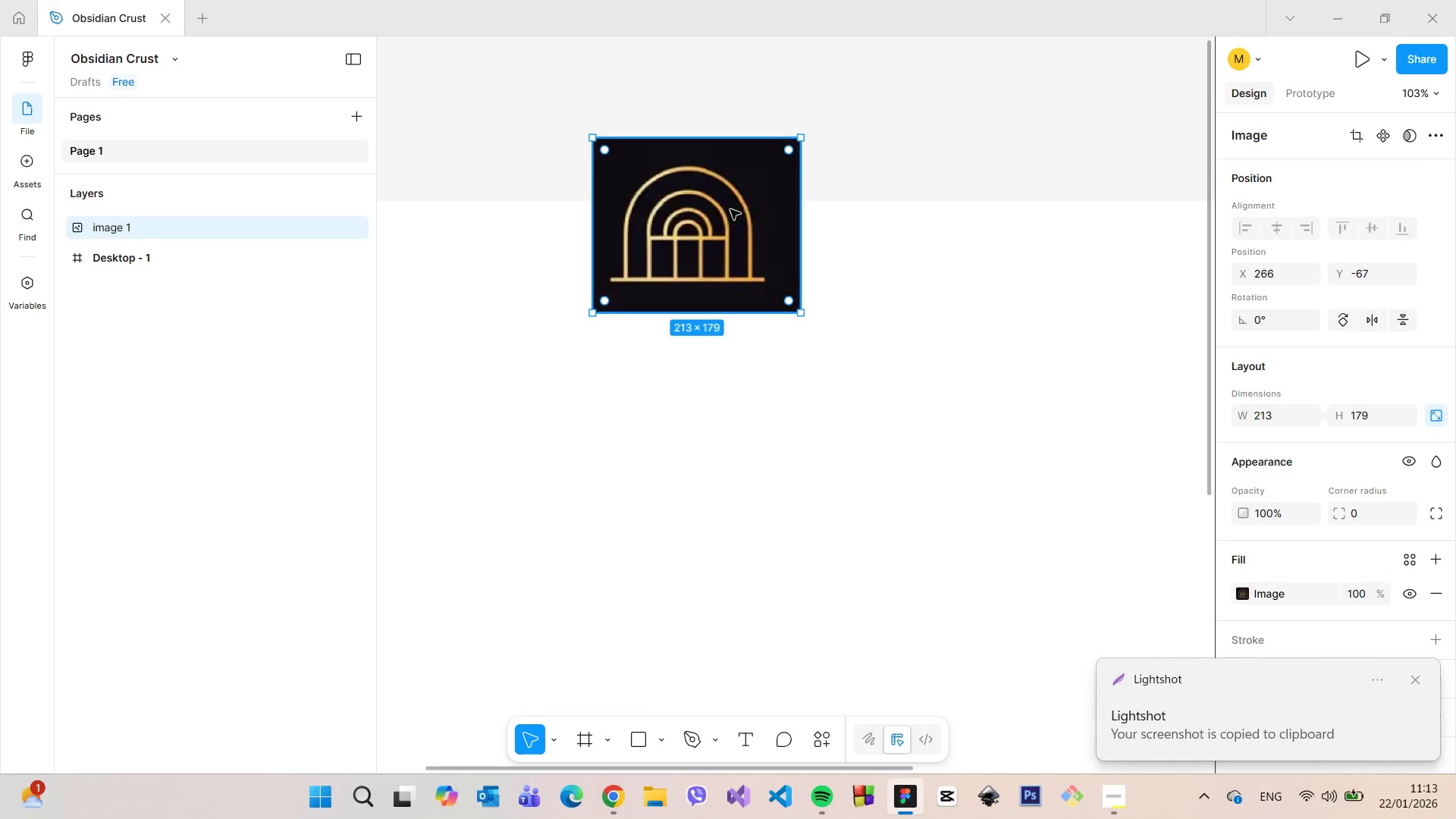 
scroll: coordinate [822, 103], scroll_direction: down, amount: 3.0
 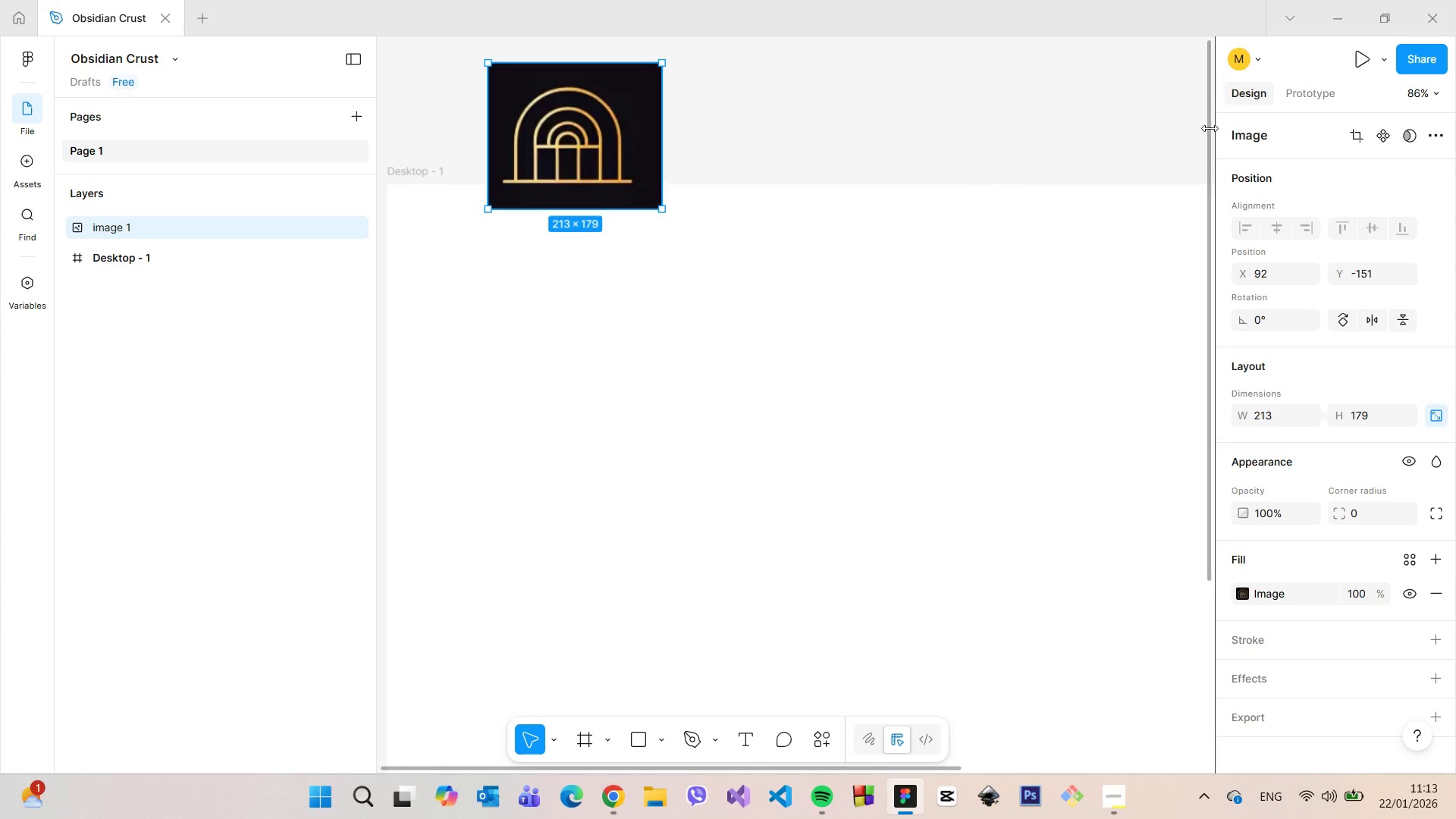 
left_click_drag(start_coordinate=[1207, 127], to_coordinate=[1205, 23])
 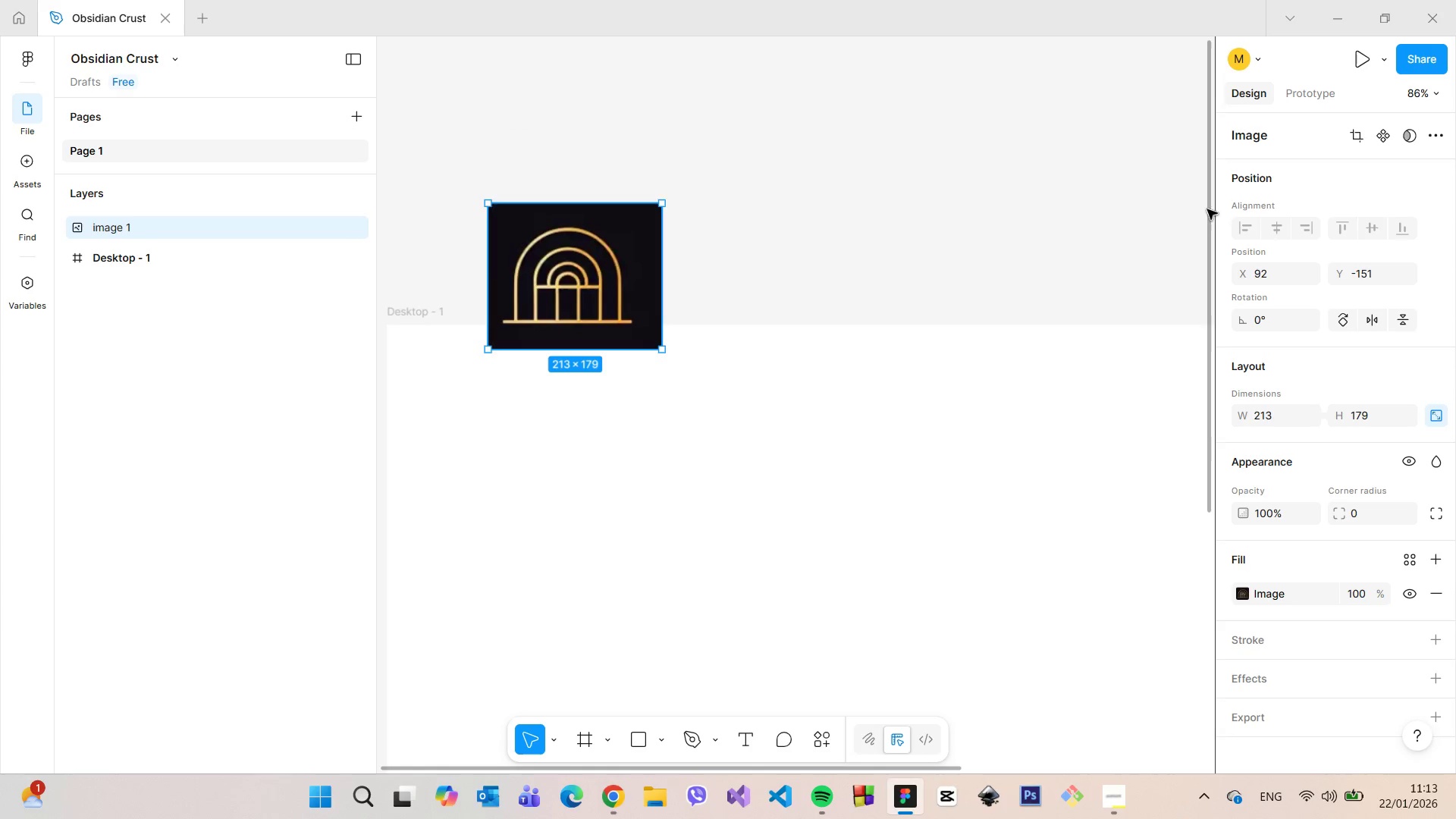 
left_click_drag(start_coordinate=[1207, 209], to_coordinate=[1218, 85])
 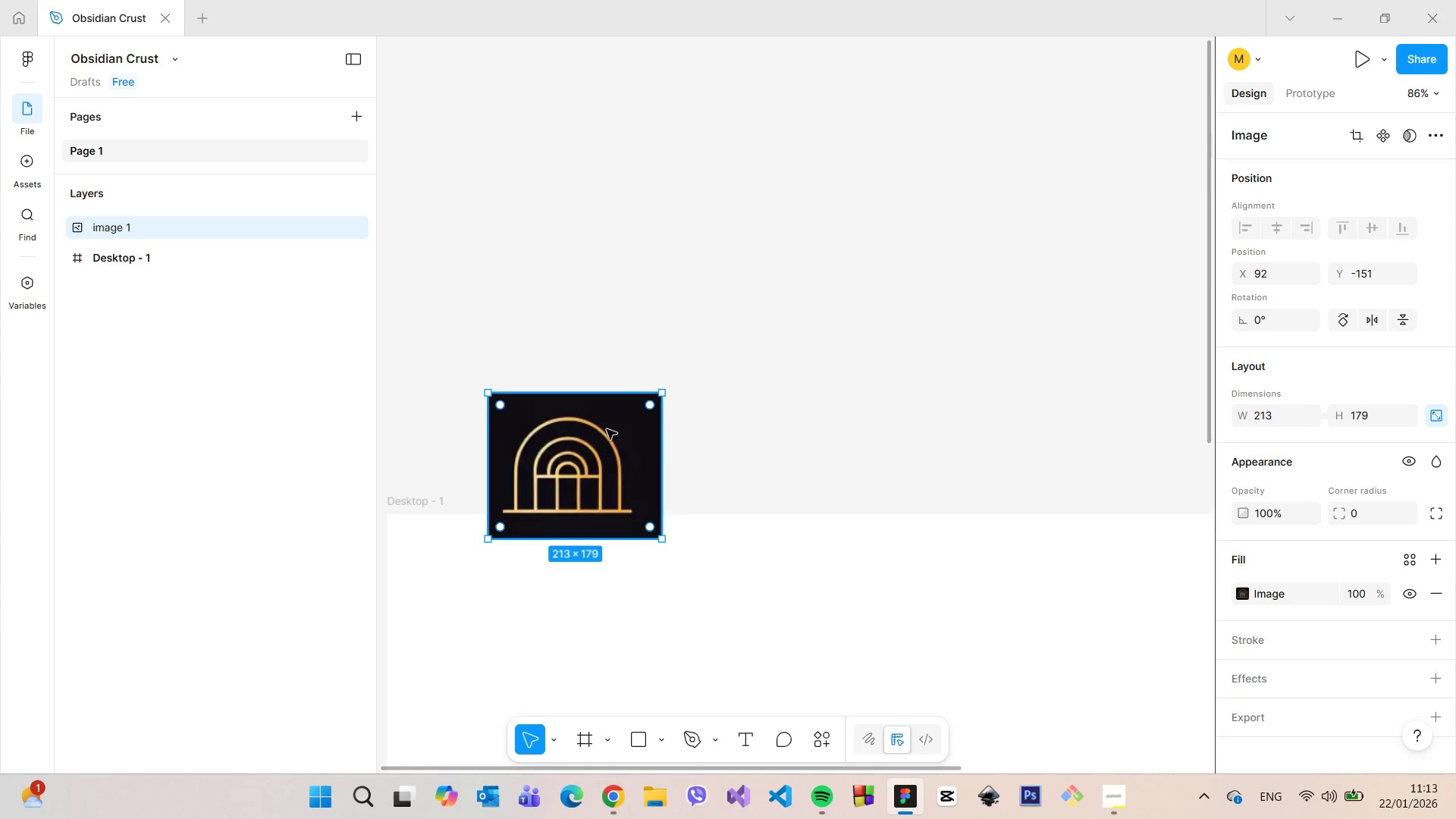 
left_click_drag(start_coordinate=[600, 431], to_coordinate=[500, 268])
 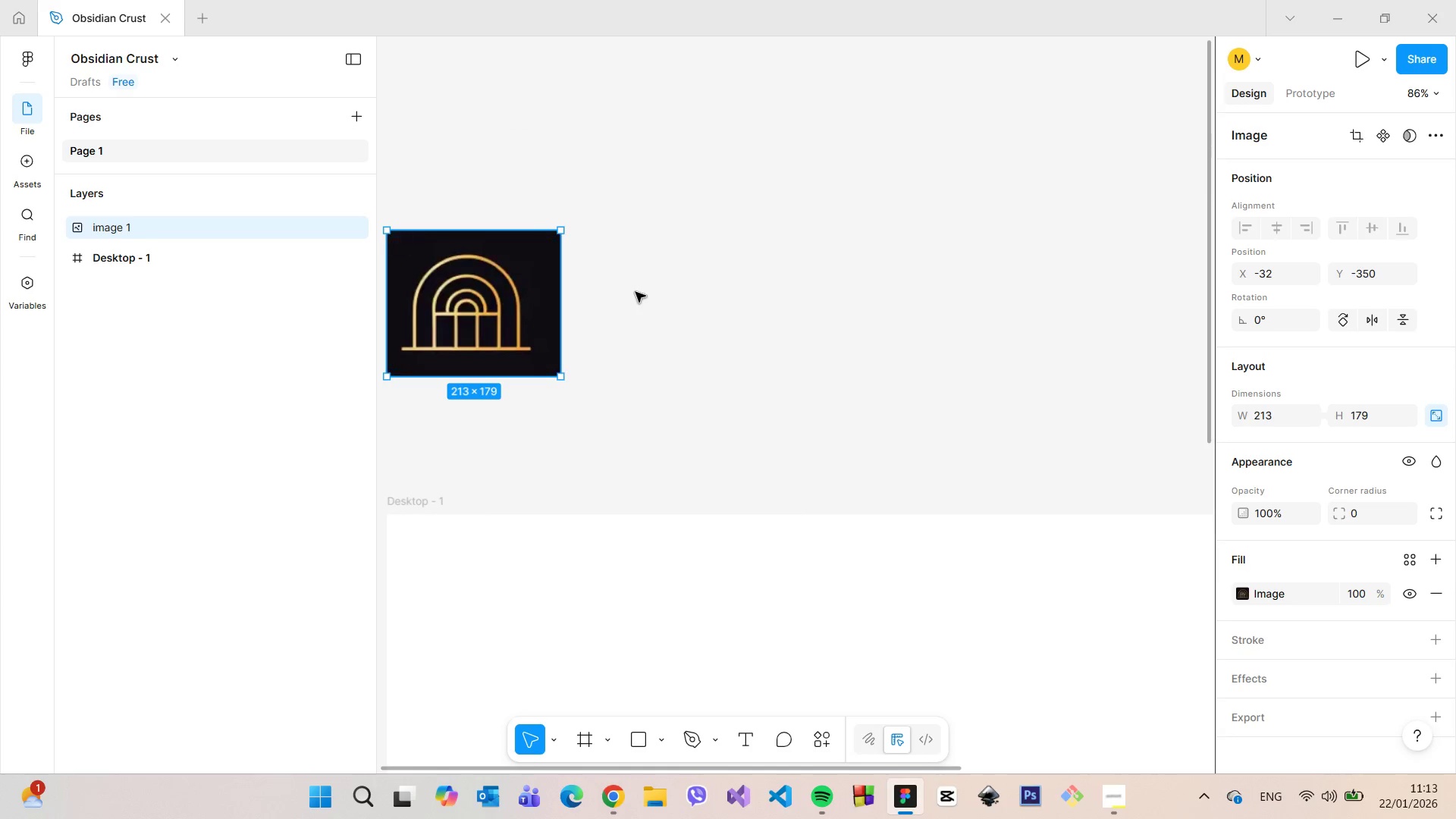 
left_click([635, 292])
 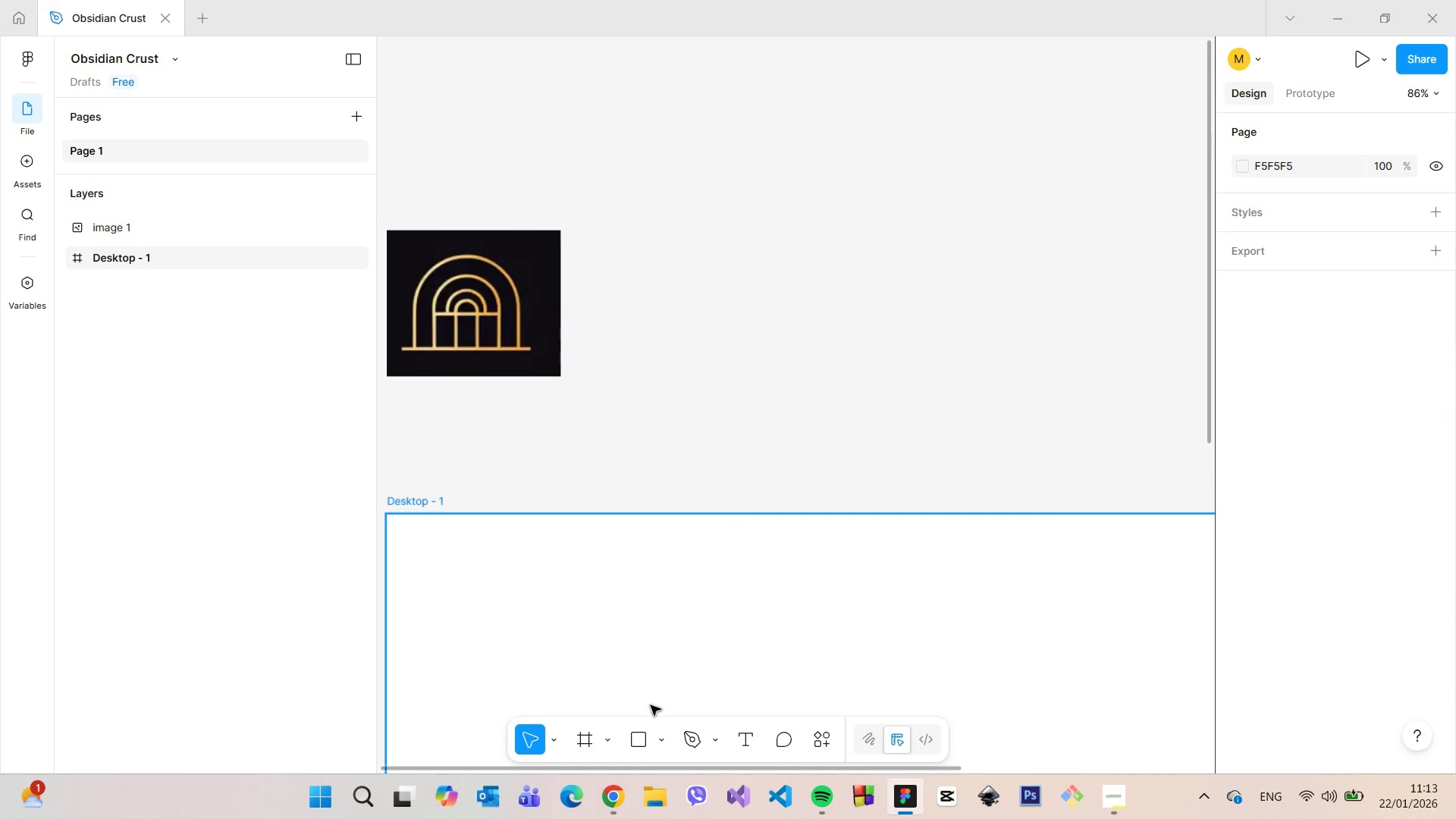 
left_click([628, 812])
 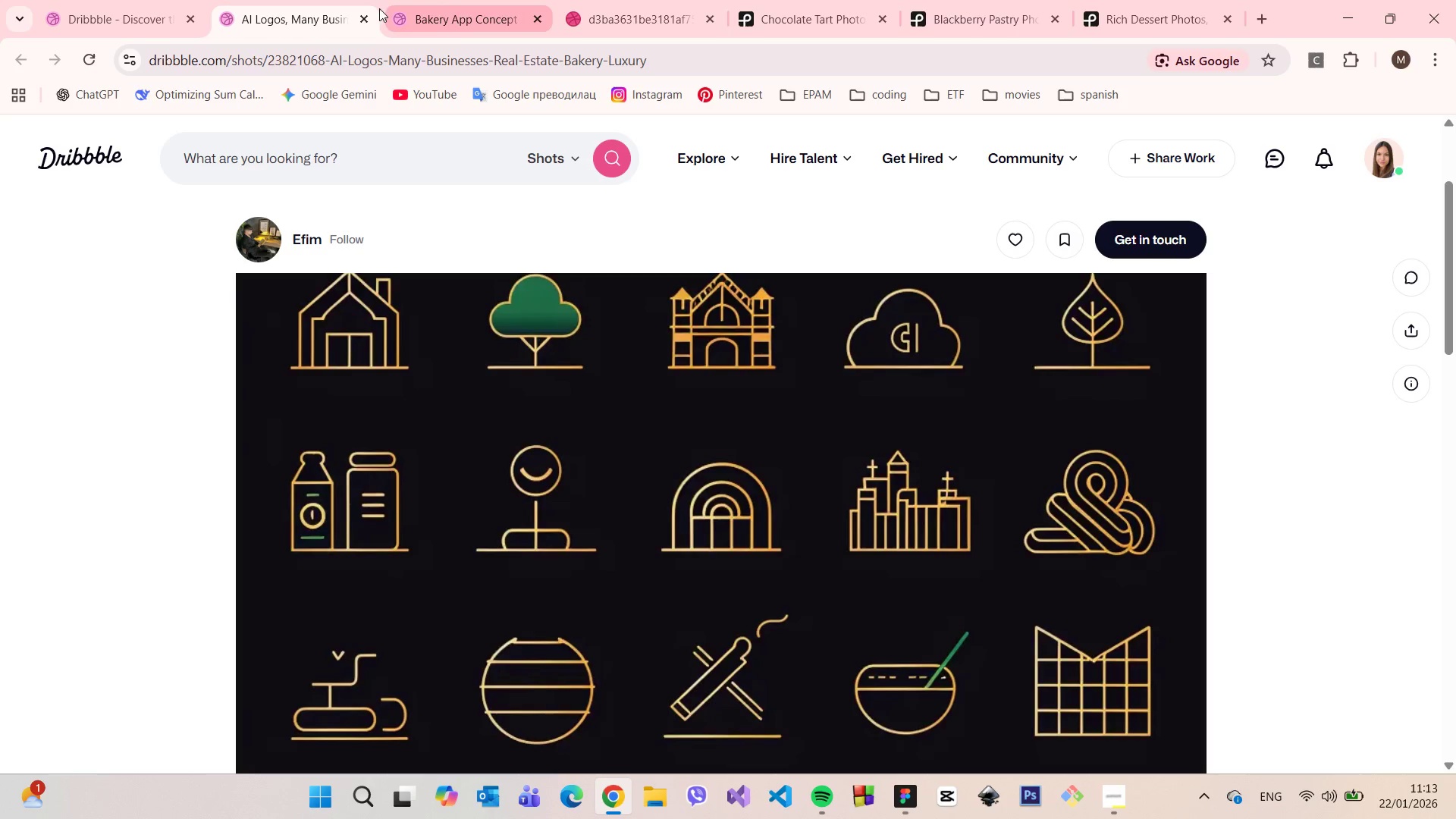 
left_click([359, 24])
 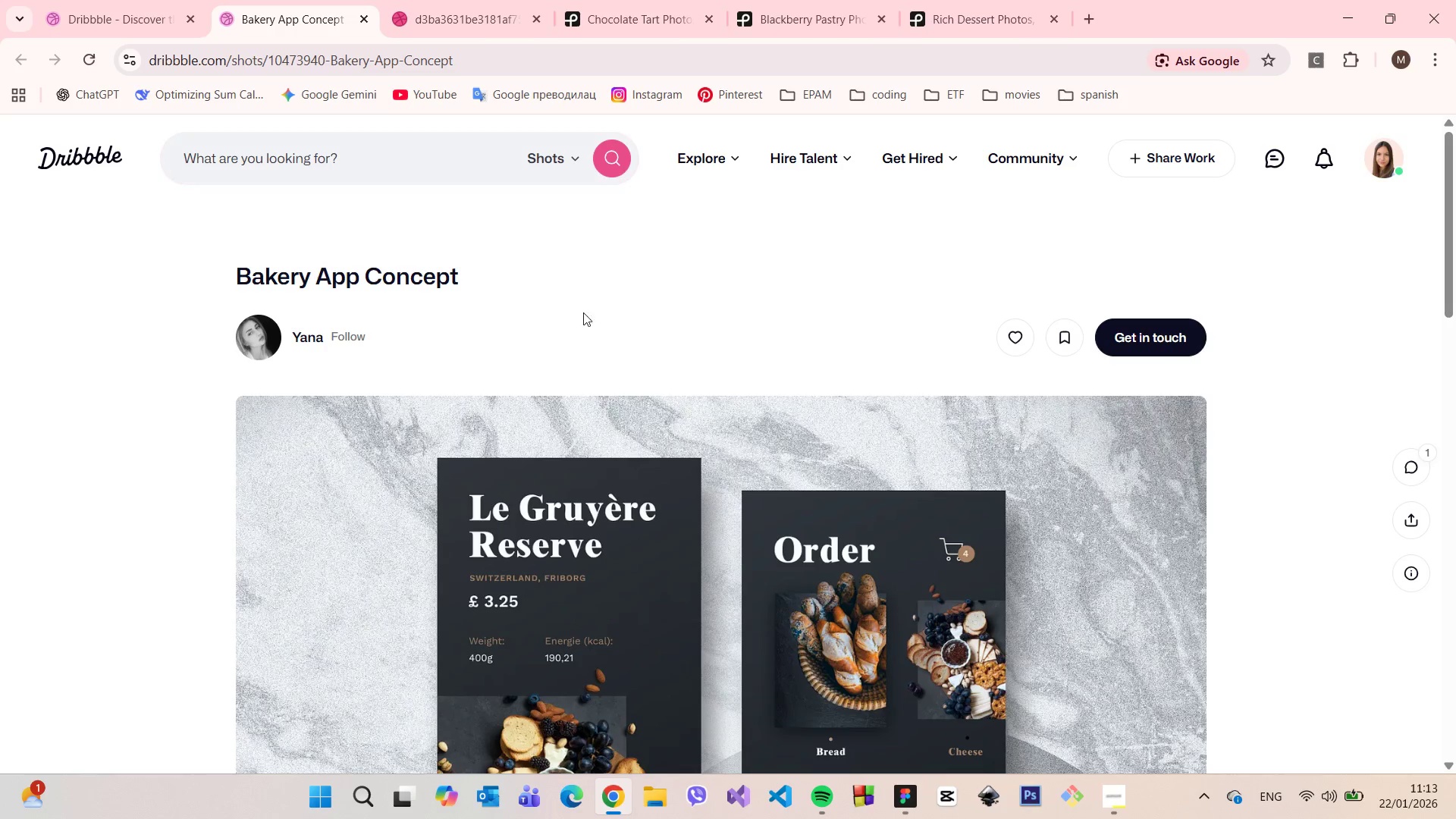 
scroll: coordinate [623, 378], scroll_direction: down, amount: 2.0
 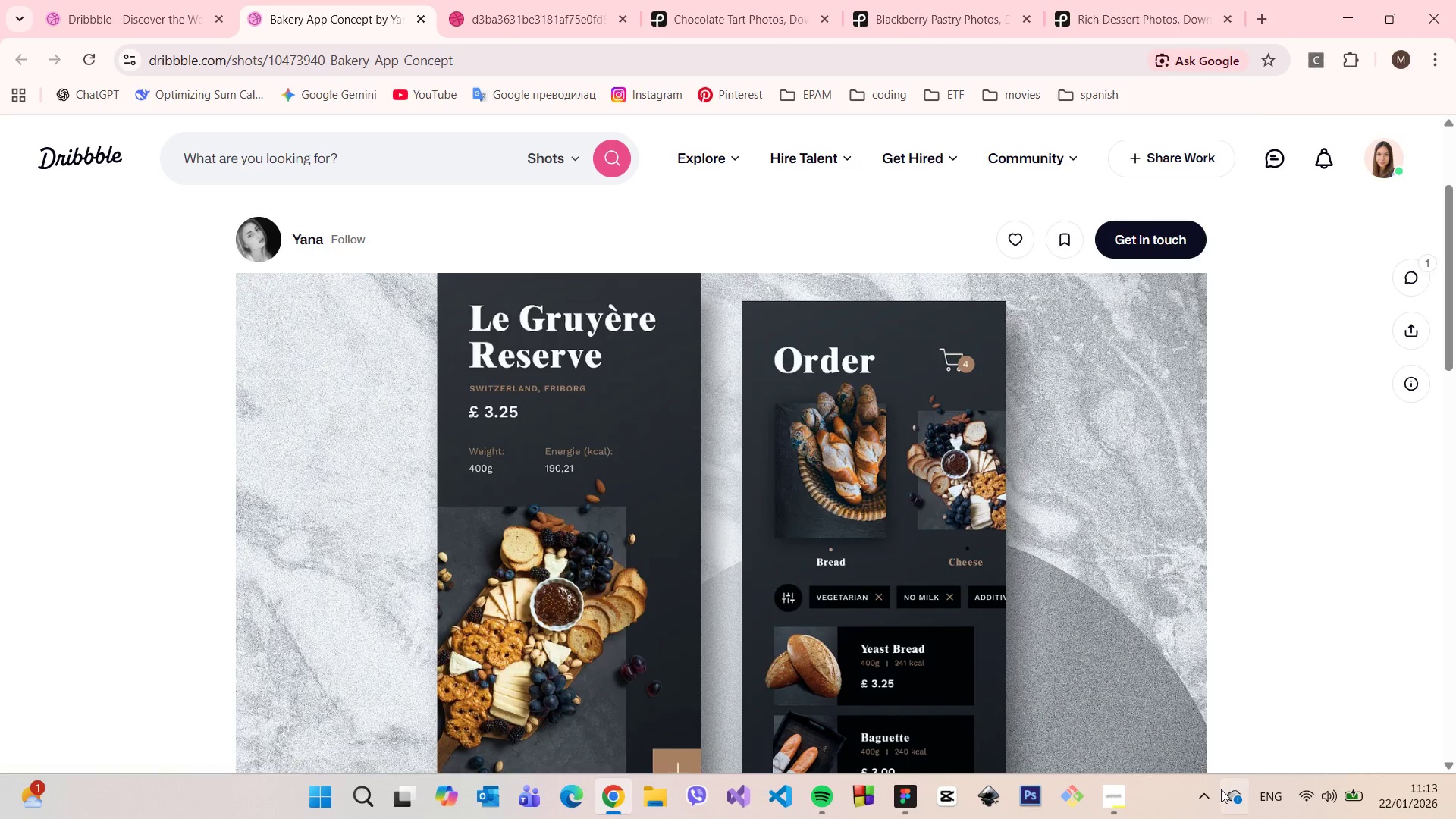 
left_click([1211, 805])
 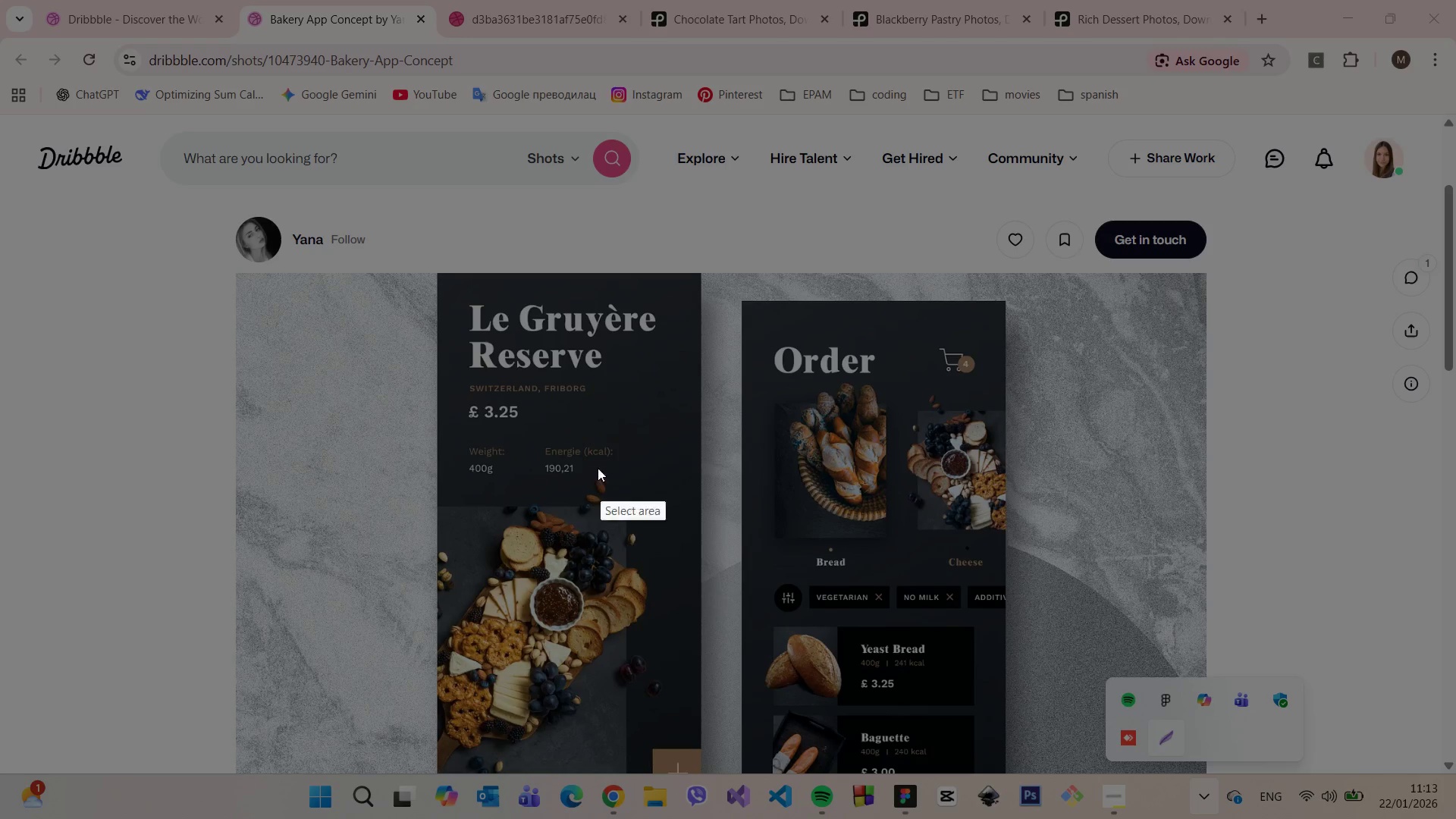 
left_click_drag(start_coordinate=[441, 280], to_coordinate=[686, 438])
 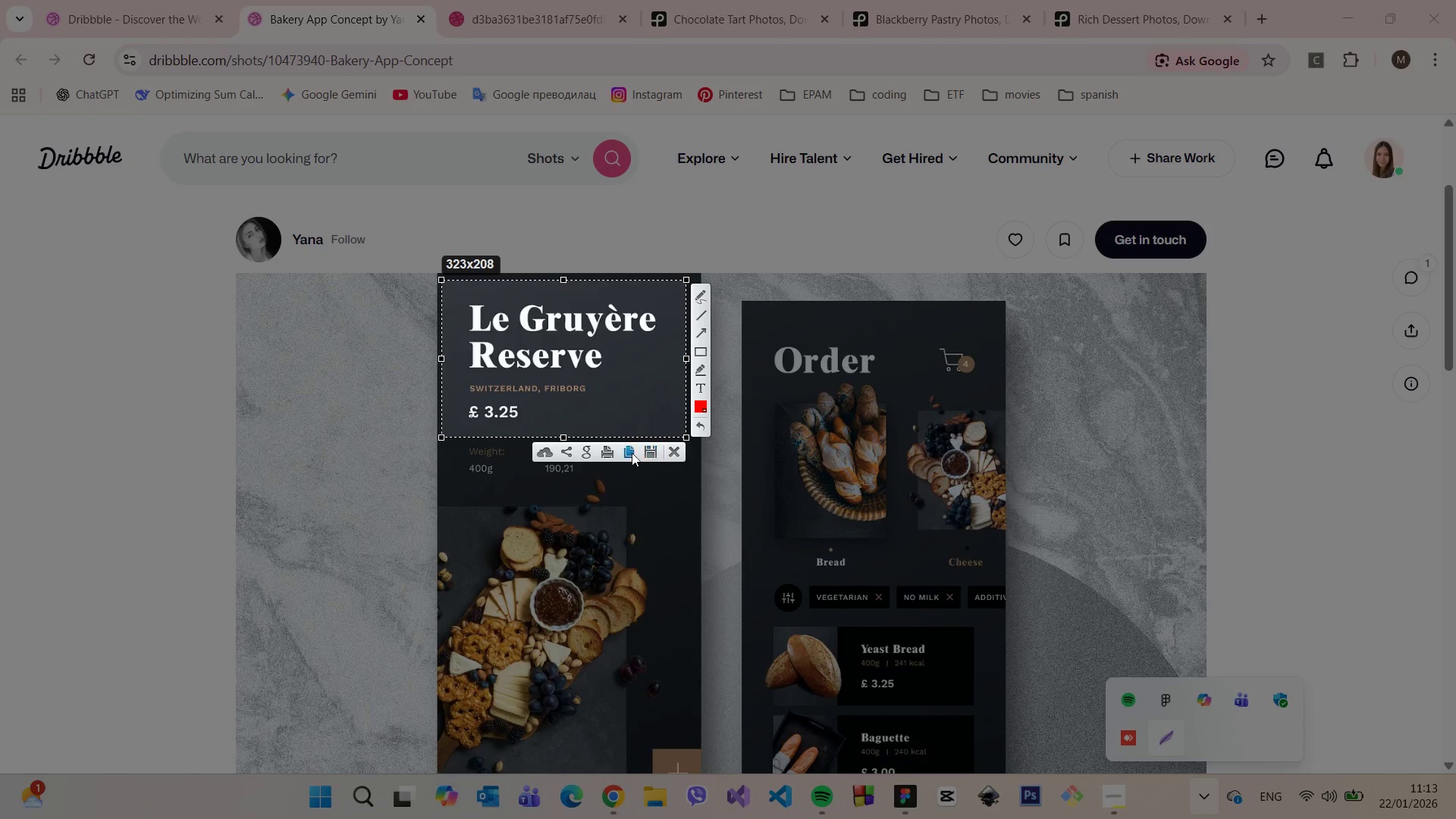 
left_click([620, 450])
 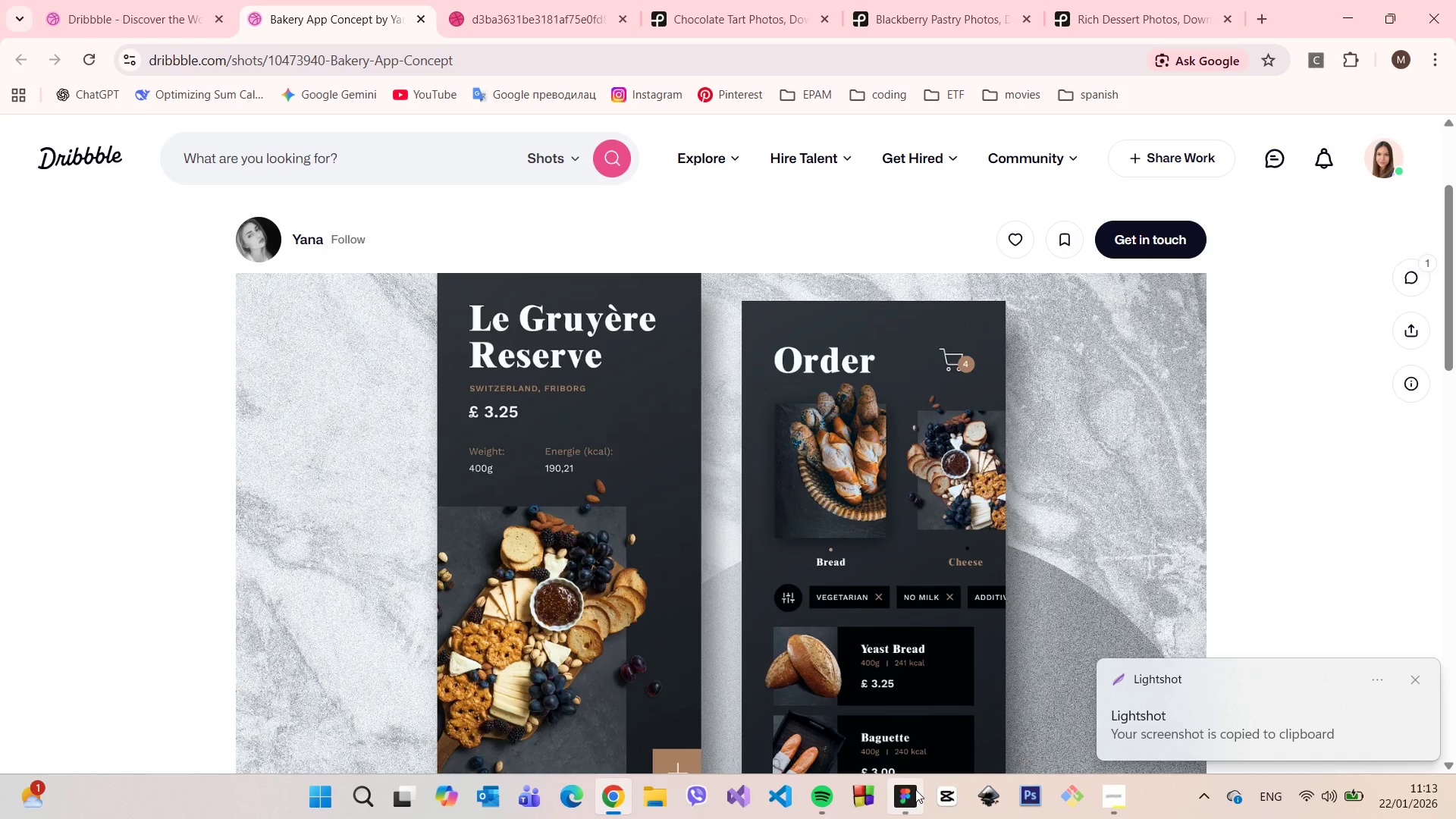 
left_click([915, 789])
 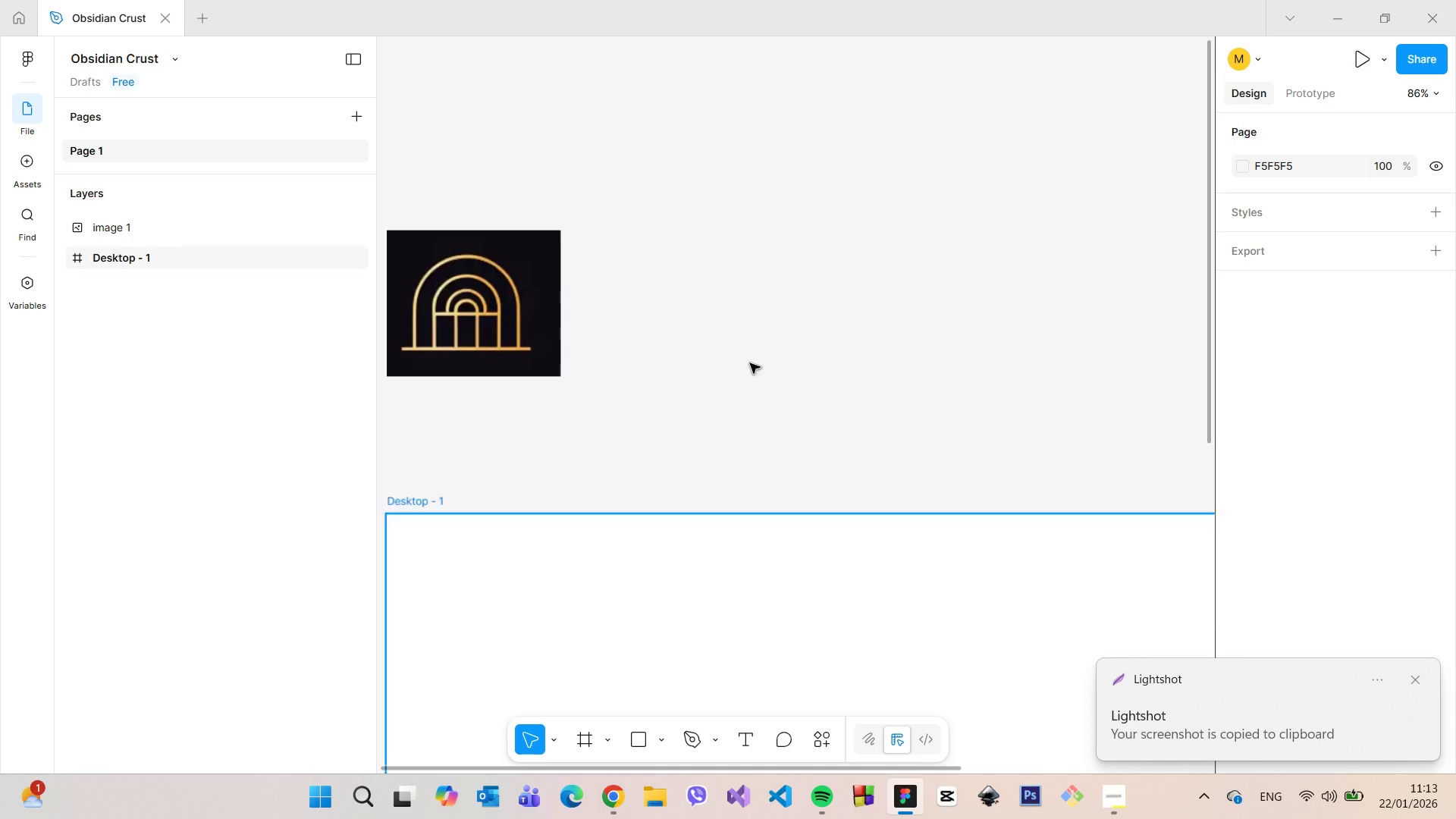 
left_click([728, 300])
 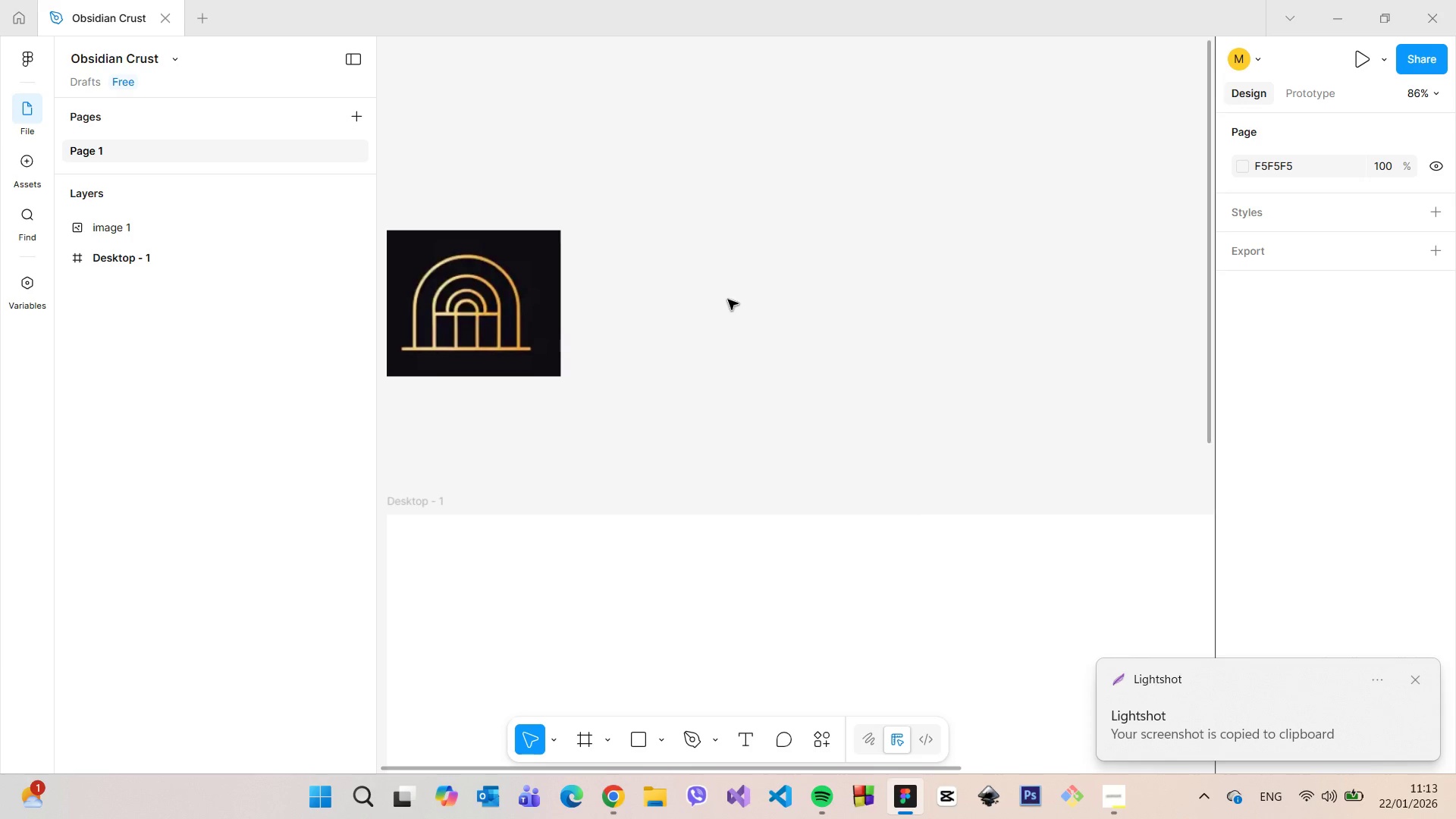 
right_click([728, 300])
 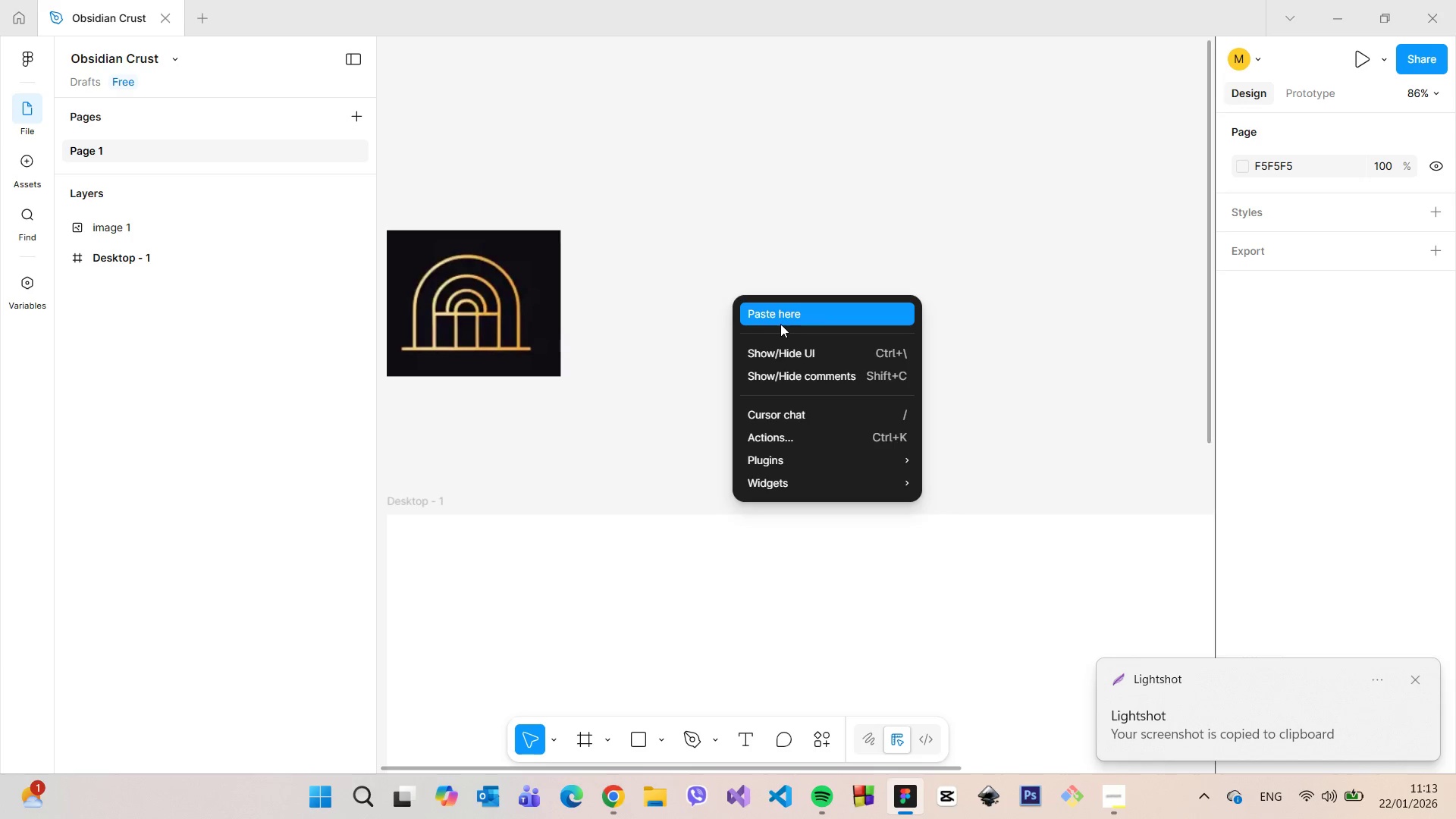 
left_click([786, 319])
 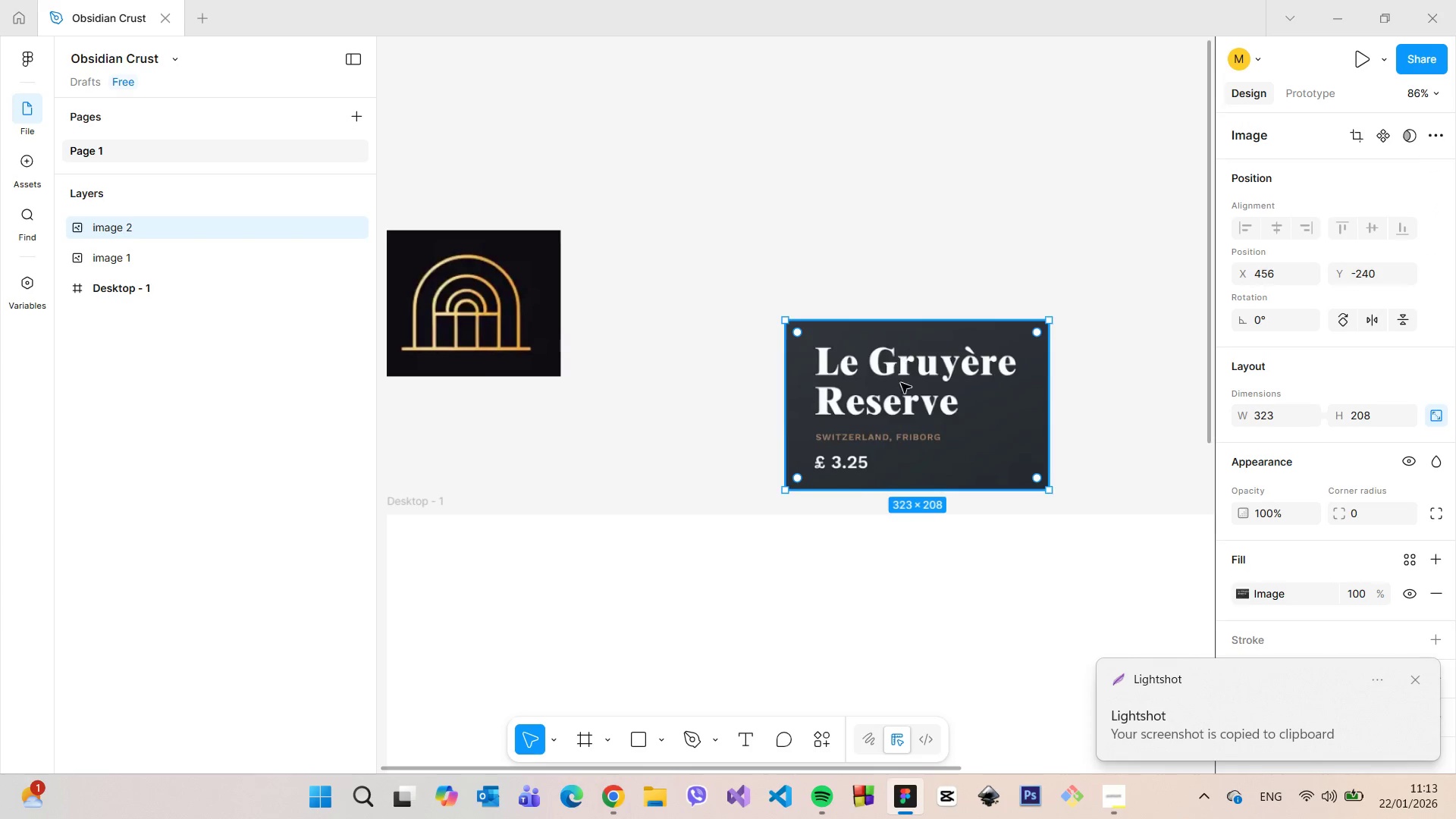 
left_click_drag(start_coordinate=[902, 397], to_coordinate=[683, 309])
 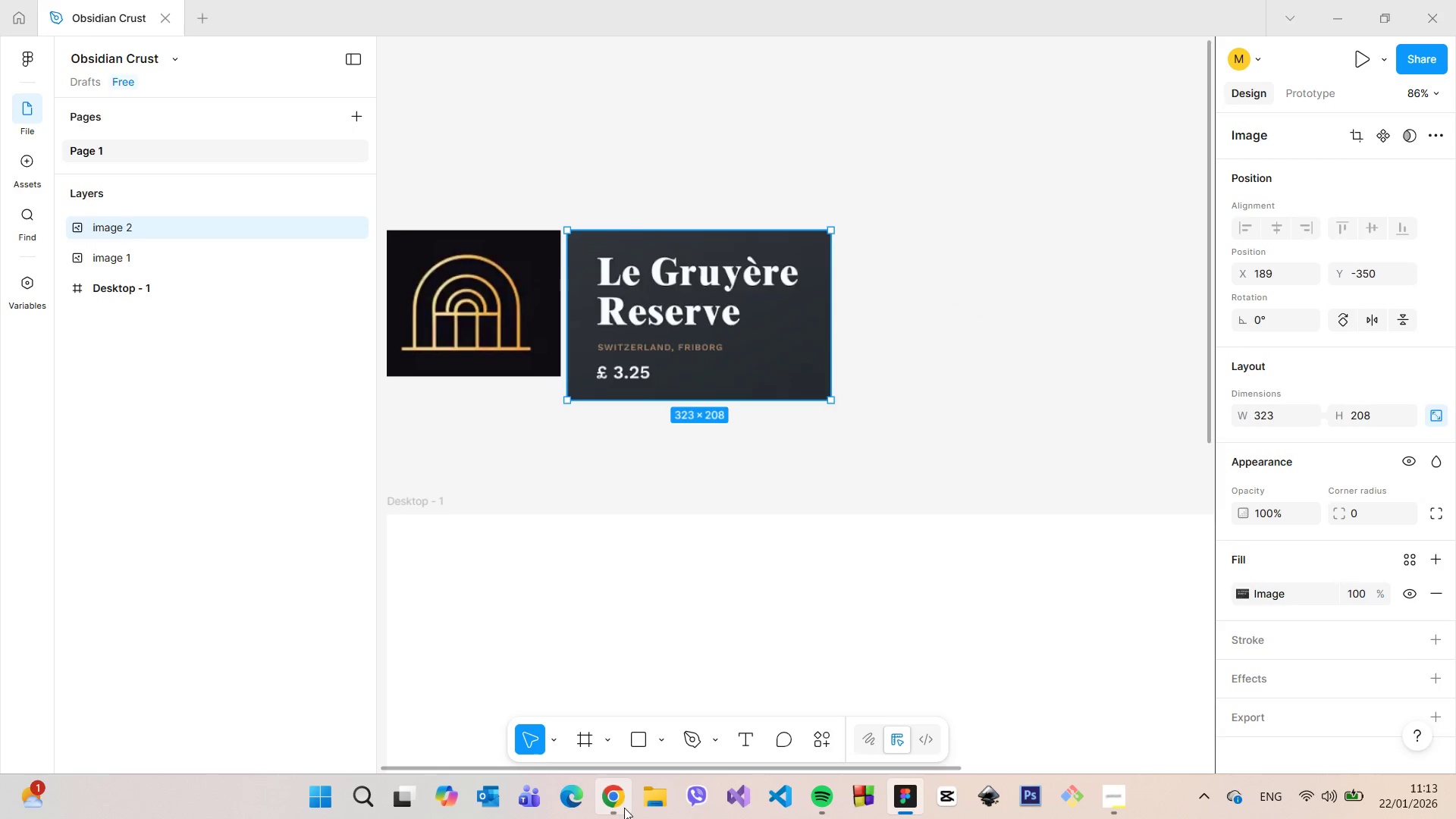 
left_click([619, 806])
 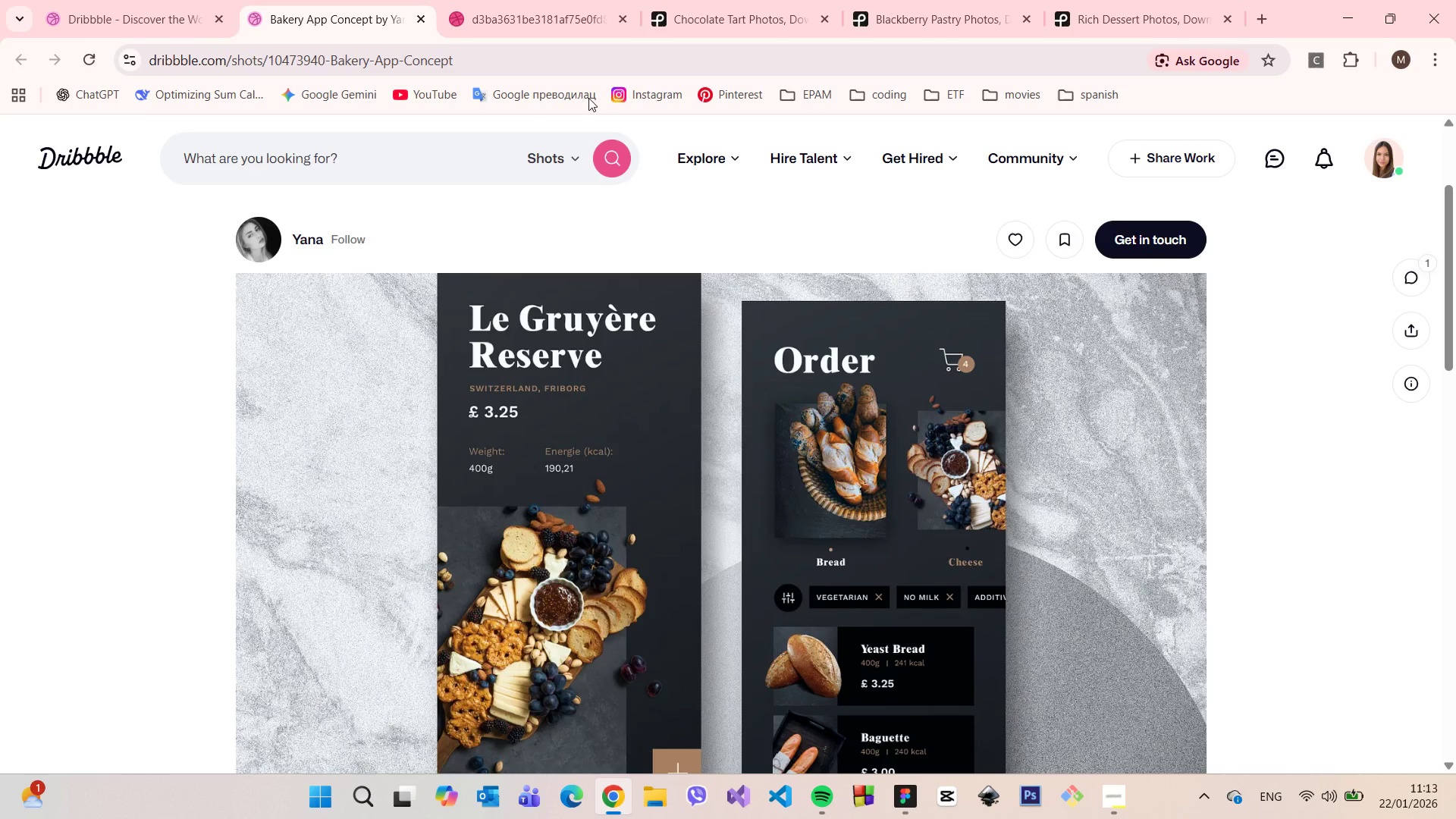 
left_click([560, 0])
 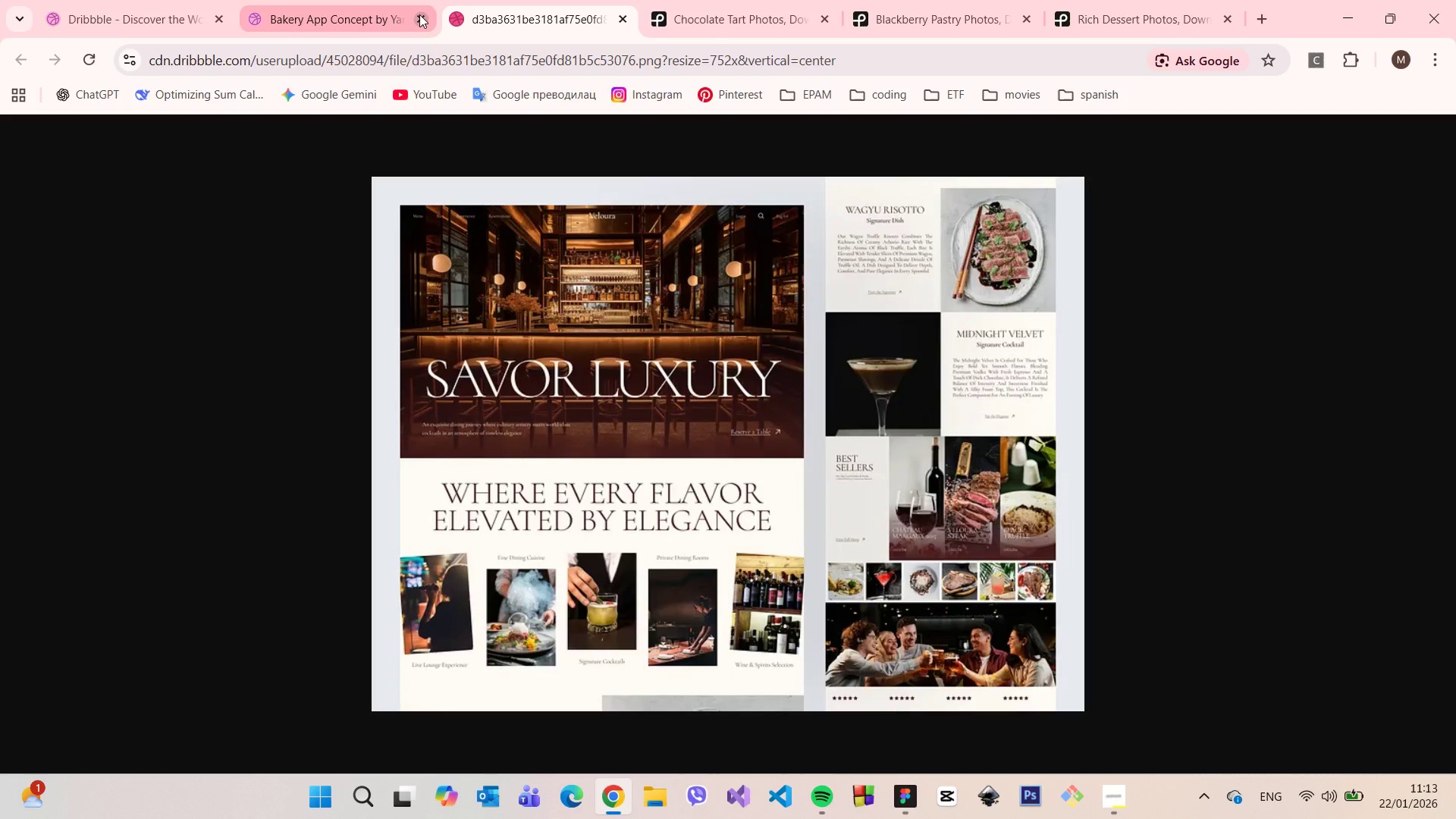 
left_click([419, 14])
 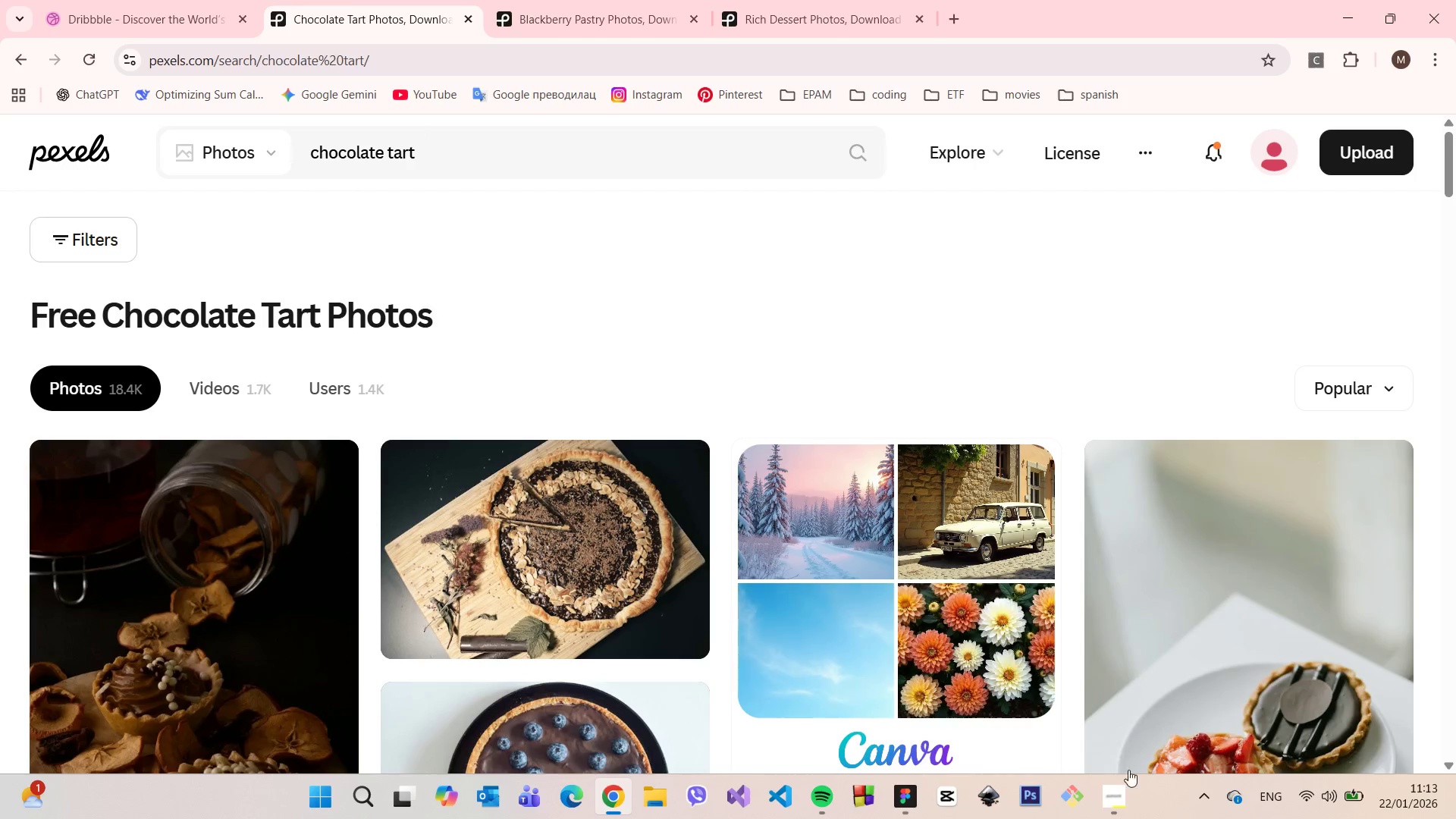 
wait(7.25)
 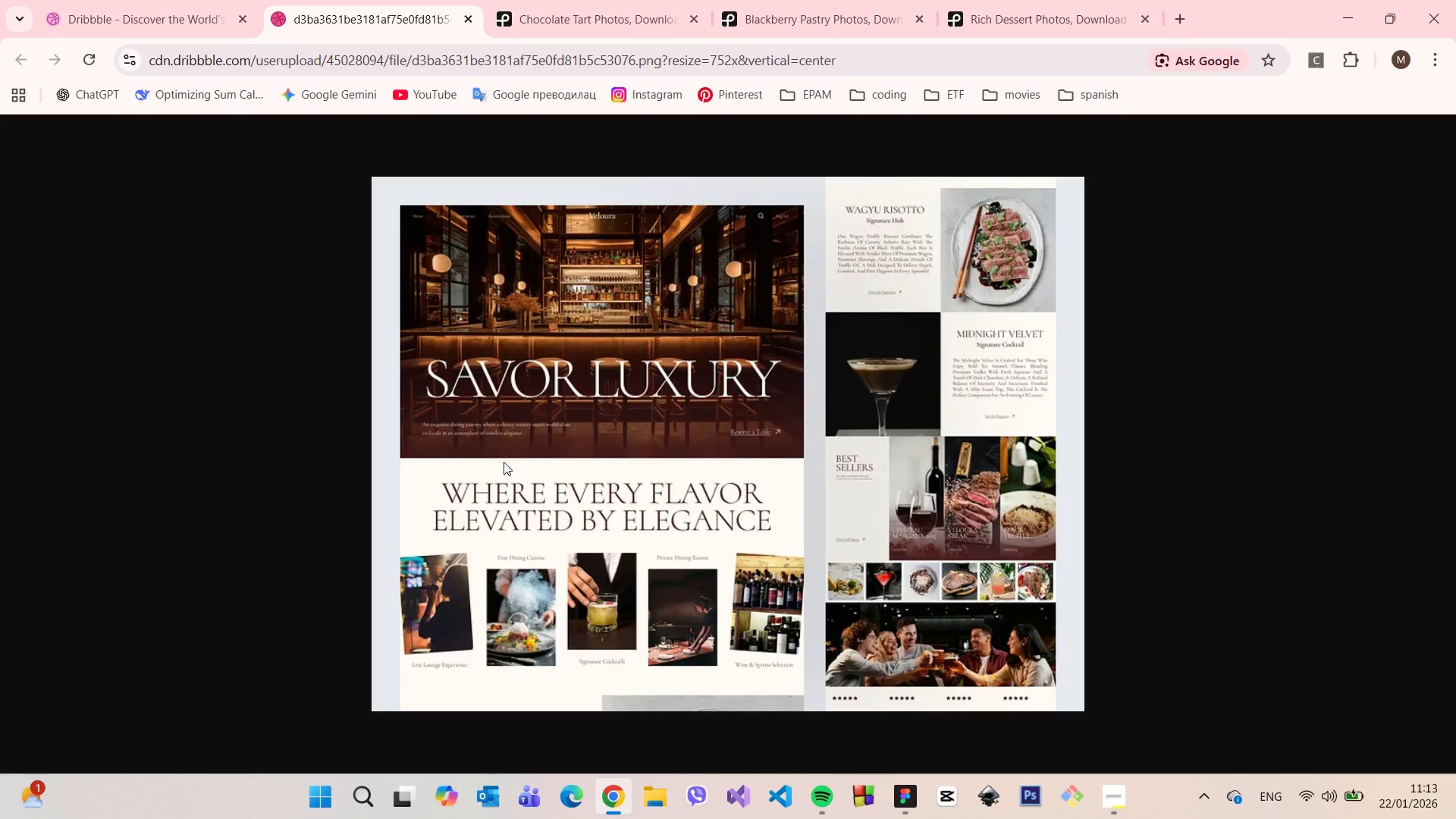 
left_click([899, 795])
 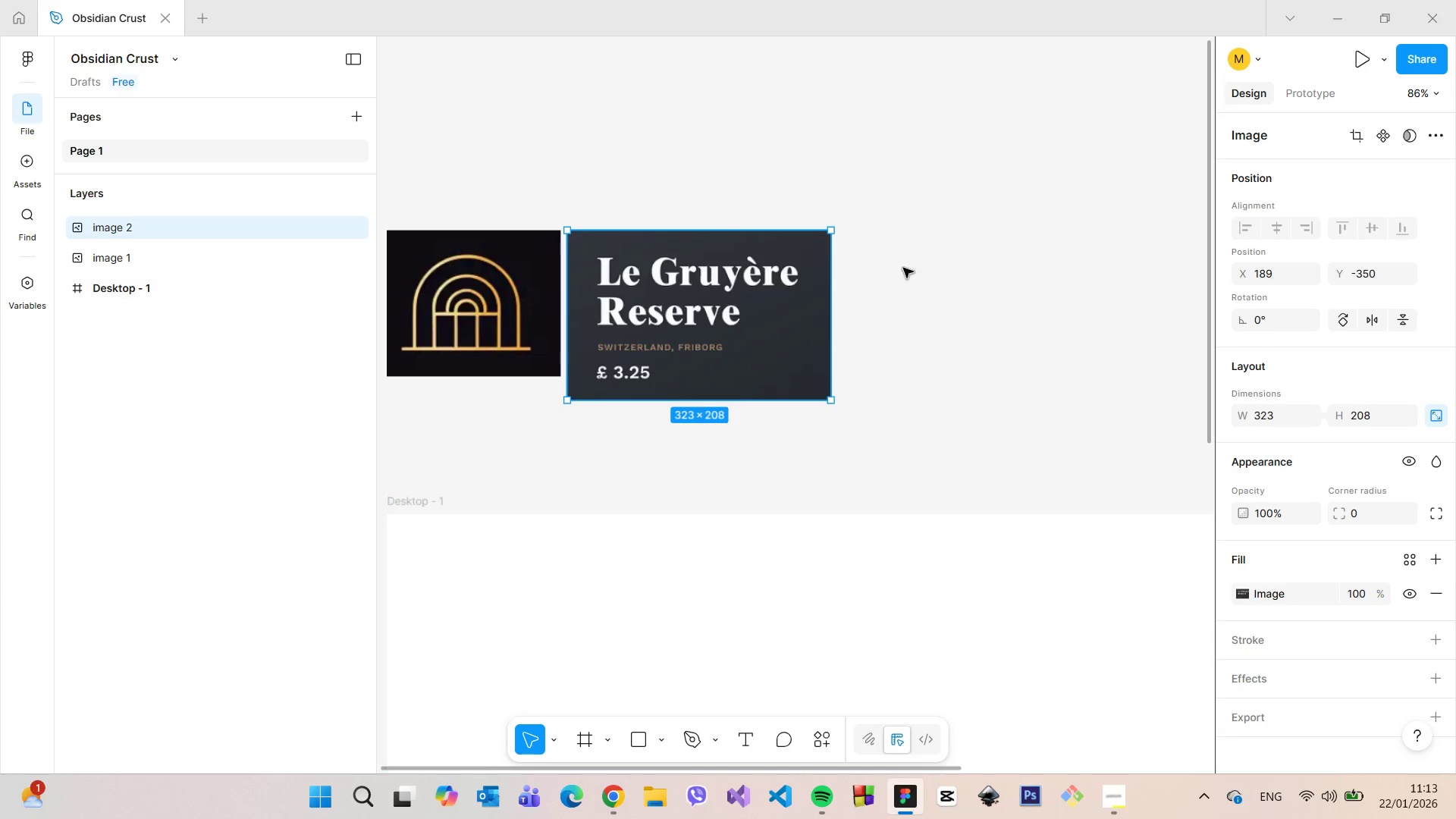 
left_click([941, 273])
 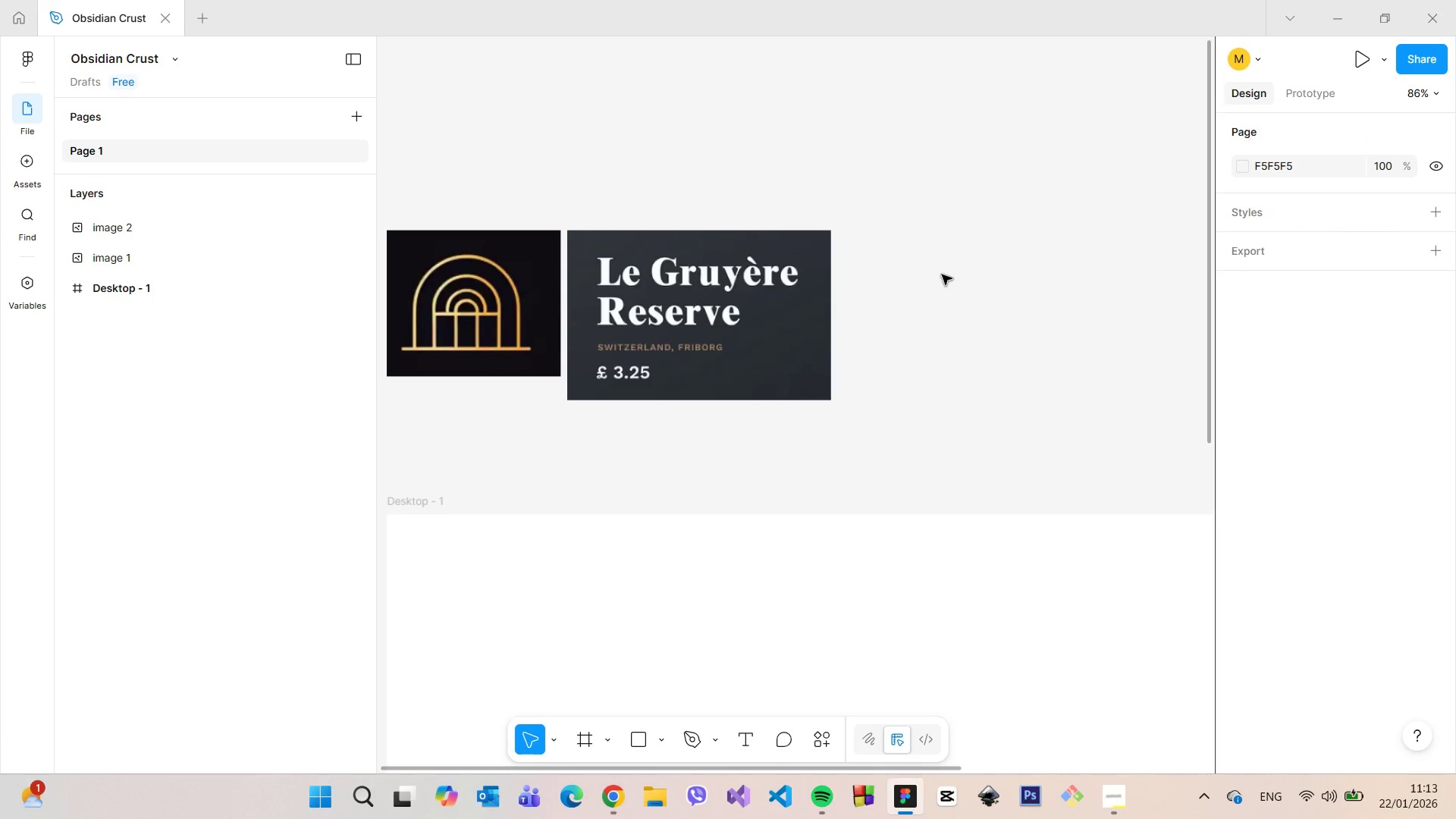 
left_click_drag(start_coordinate=[936, 215], to_coordinate=[937, 251])
 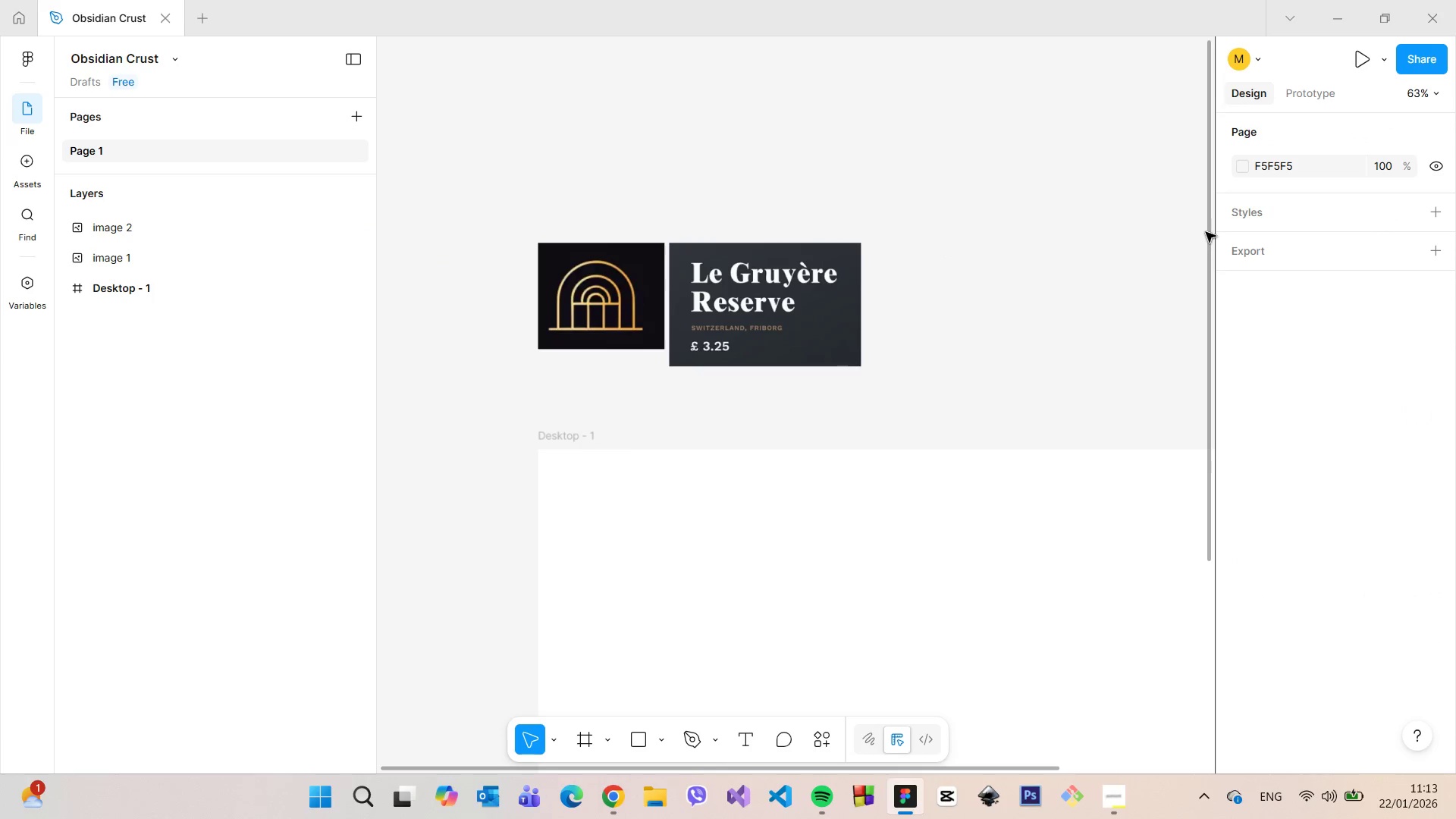 
scroll: coordinate [942, 275], scroll_direction: down, amount: 3.0
 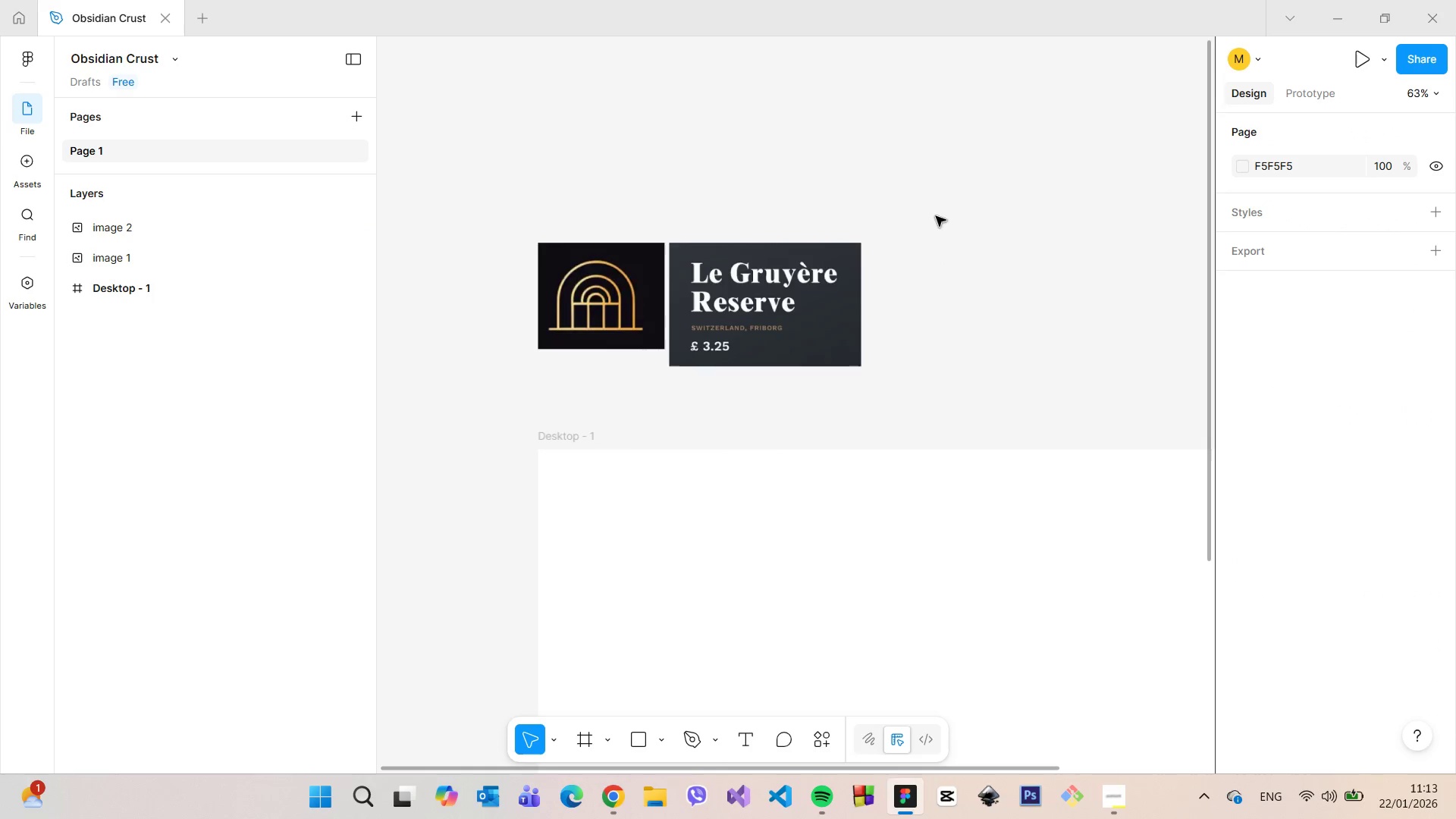 
left_click_drag(start_coordinate=[1206, 232], to_coordinate=[1210, 231])
 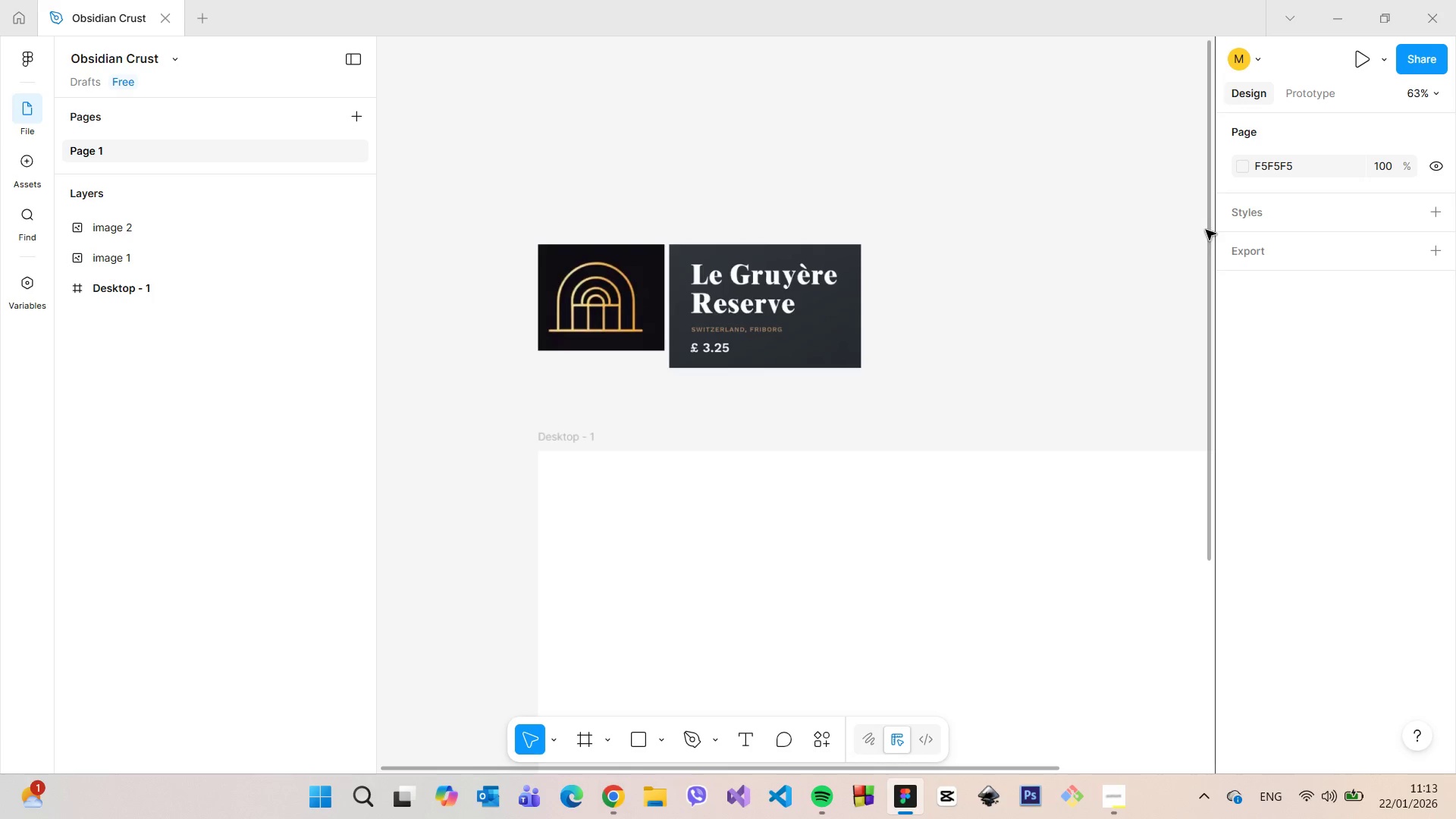 
left_click_drag(start_coordinate=[1206, 230], to_coordinate=[1216, 150])
 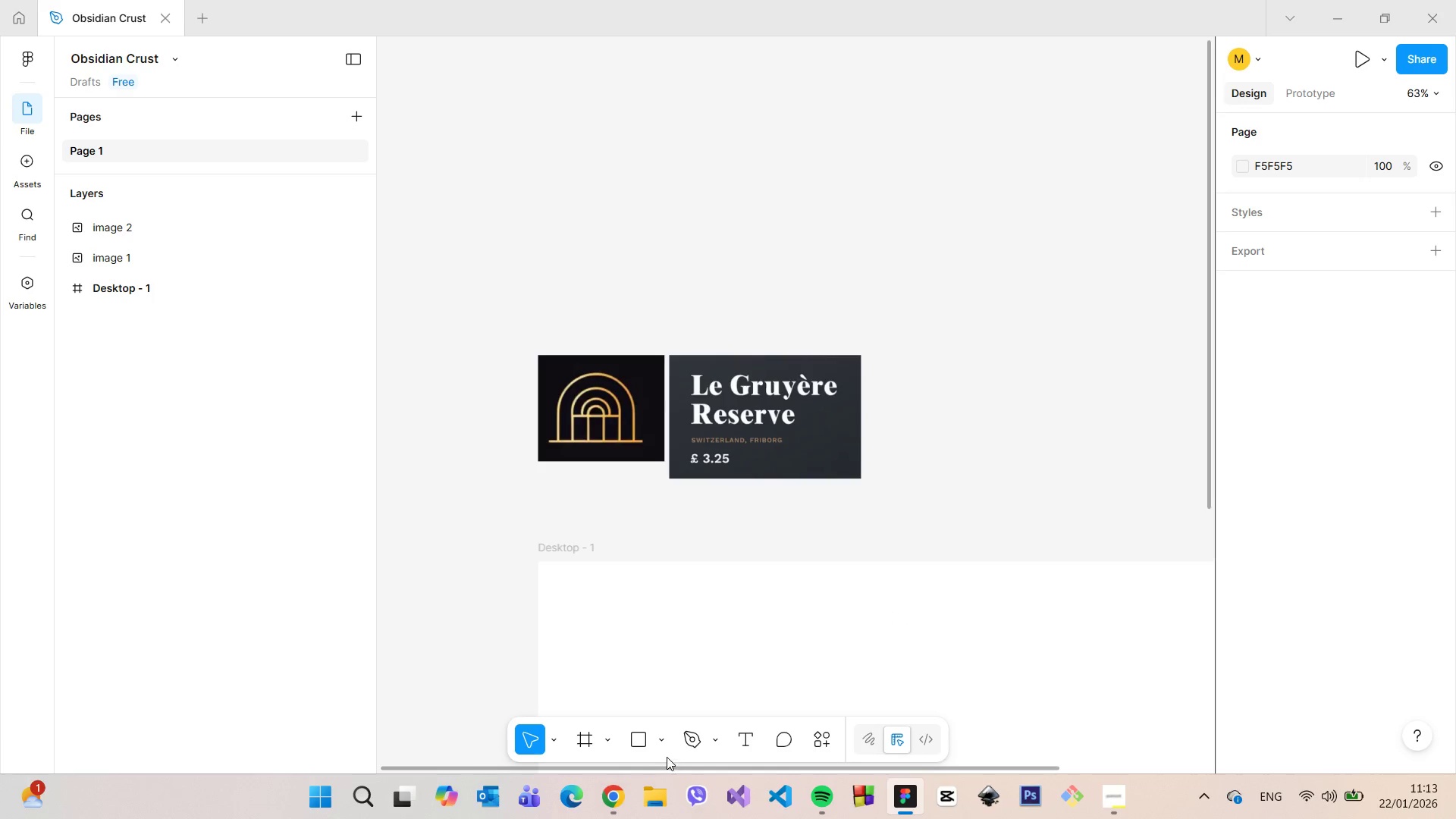 
left_click([660, 747])
 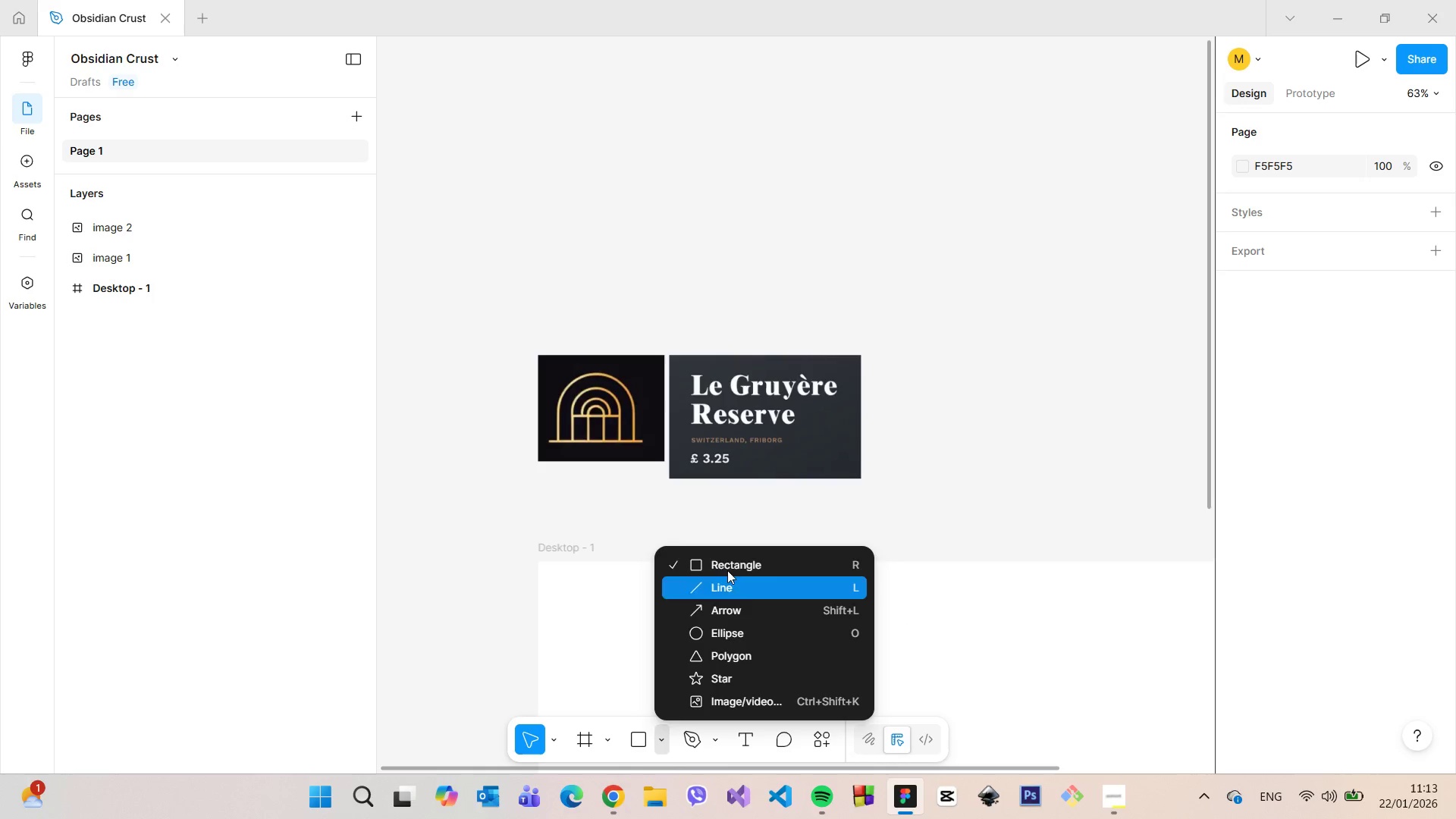 
left_click([729, 564])
 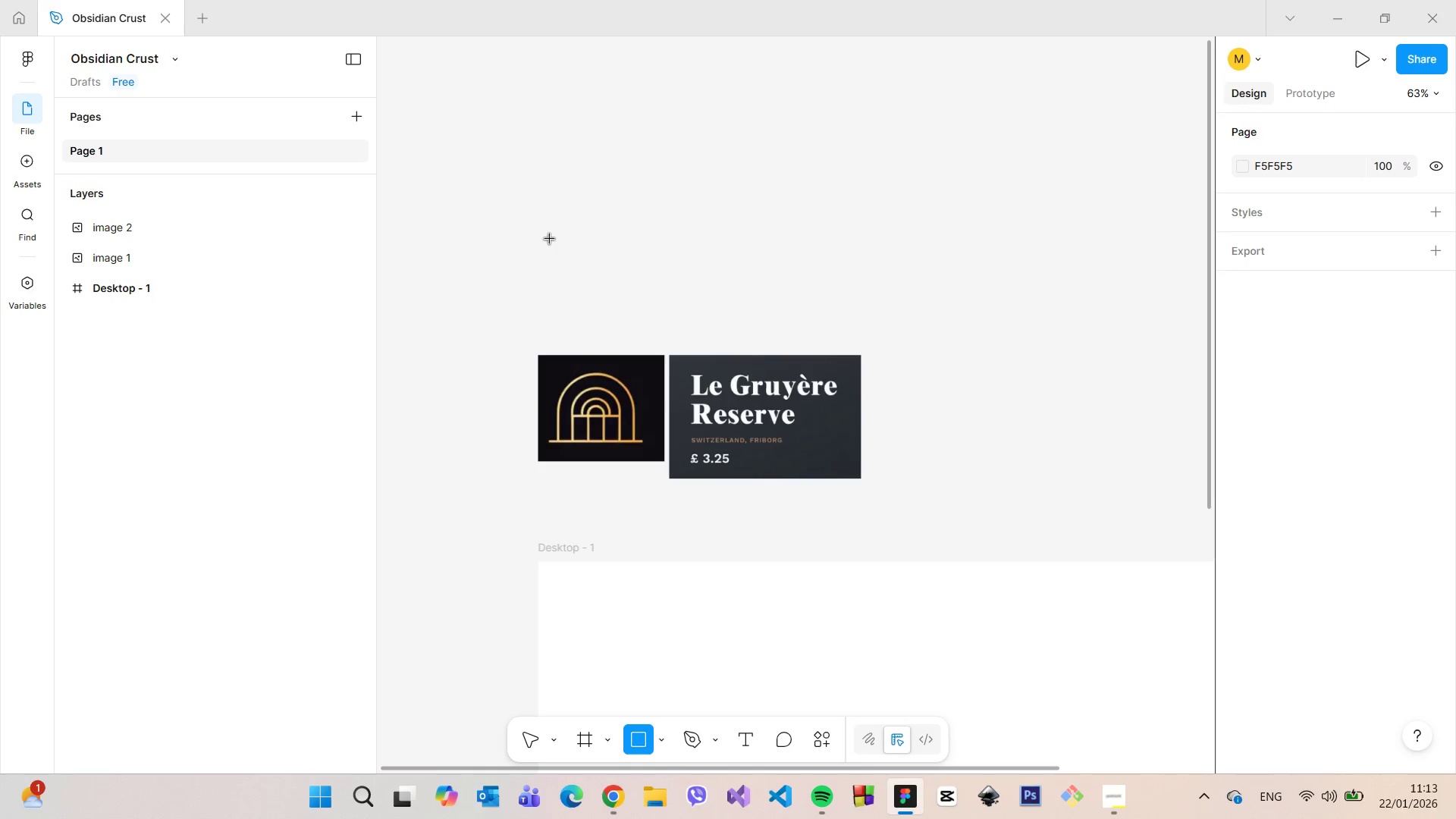 
left_click_drag(start_coordinate=[540, 234], to_coordinate=[663, 334])
 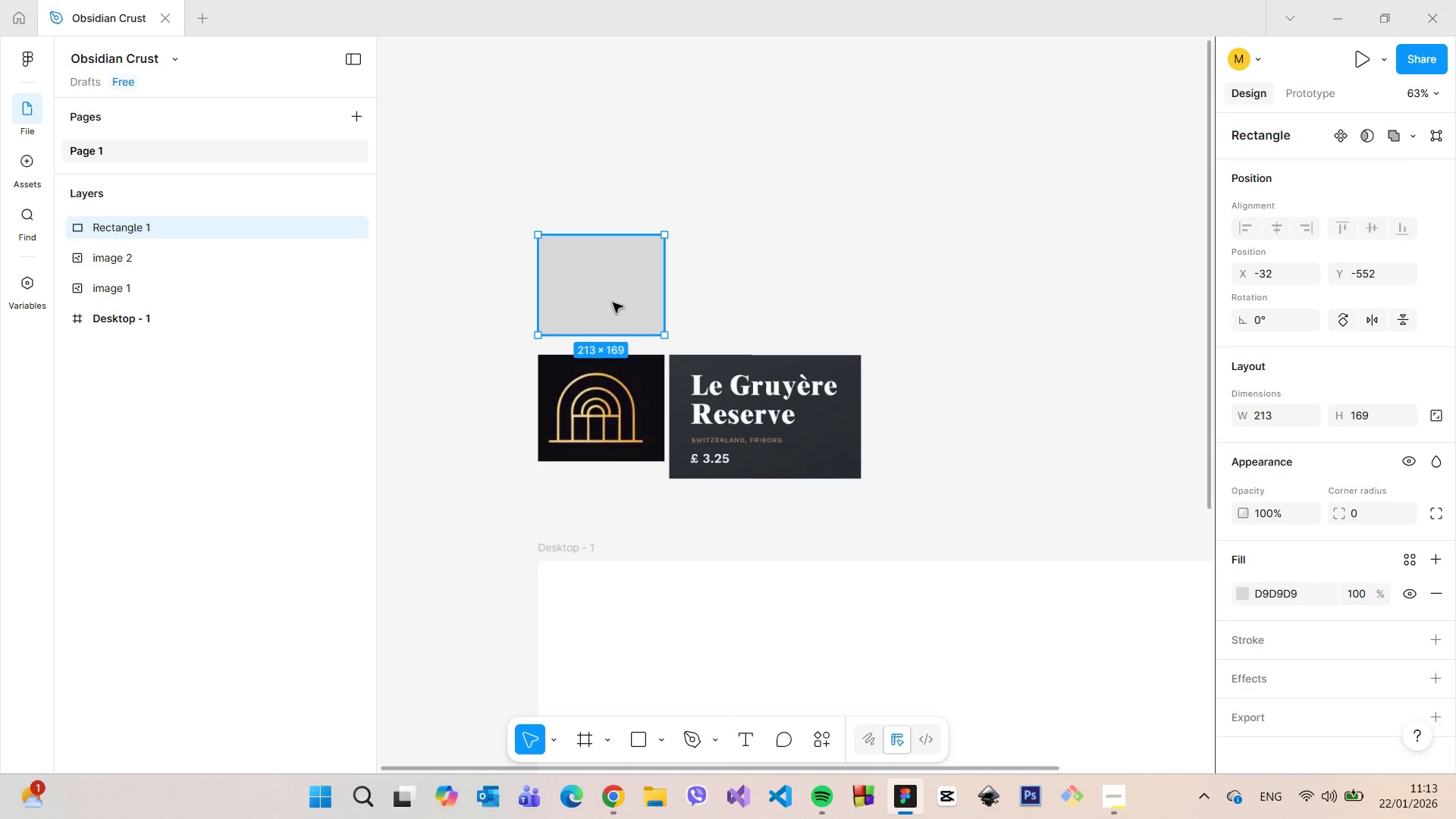 
hold_key(key=AltLeft, duration=1.38)
left_click_drag(start_coordinate=[613, 303], to_coordinate=[760, 301])
 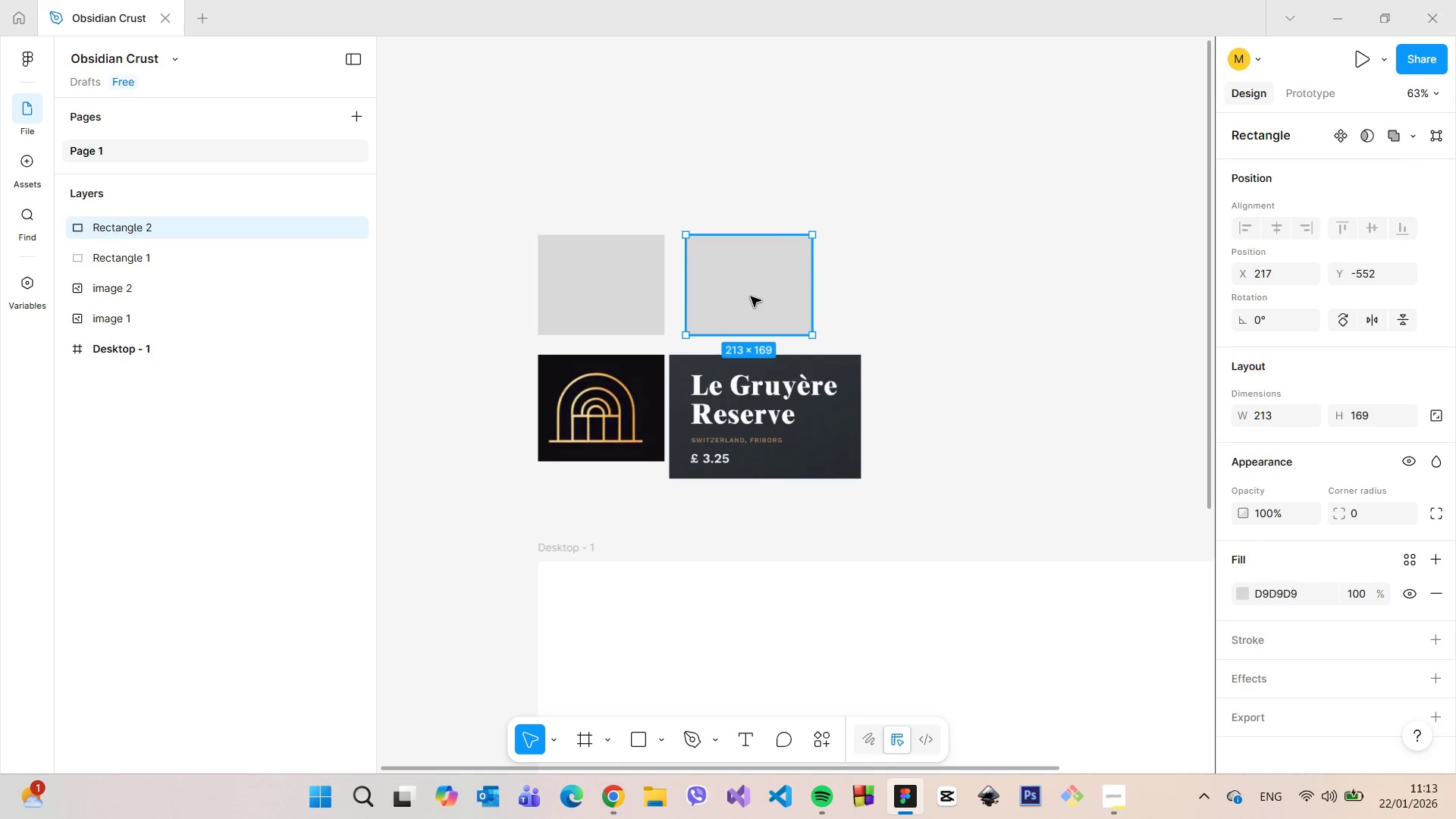 
left_click_drag(start_coordinate=[751, 297], to_coordinate=[911, 293])
 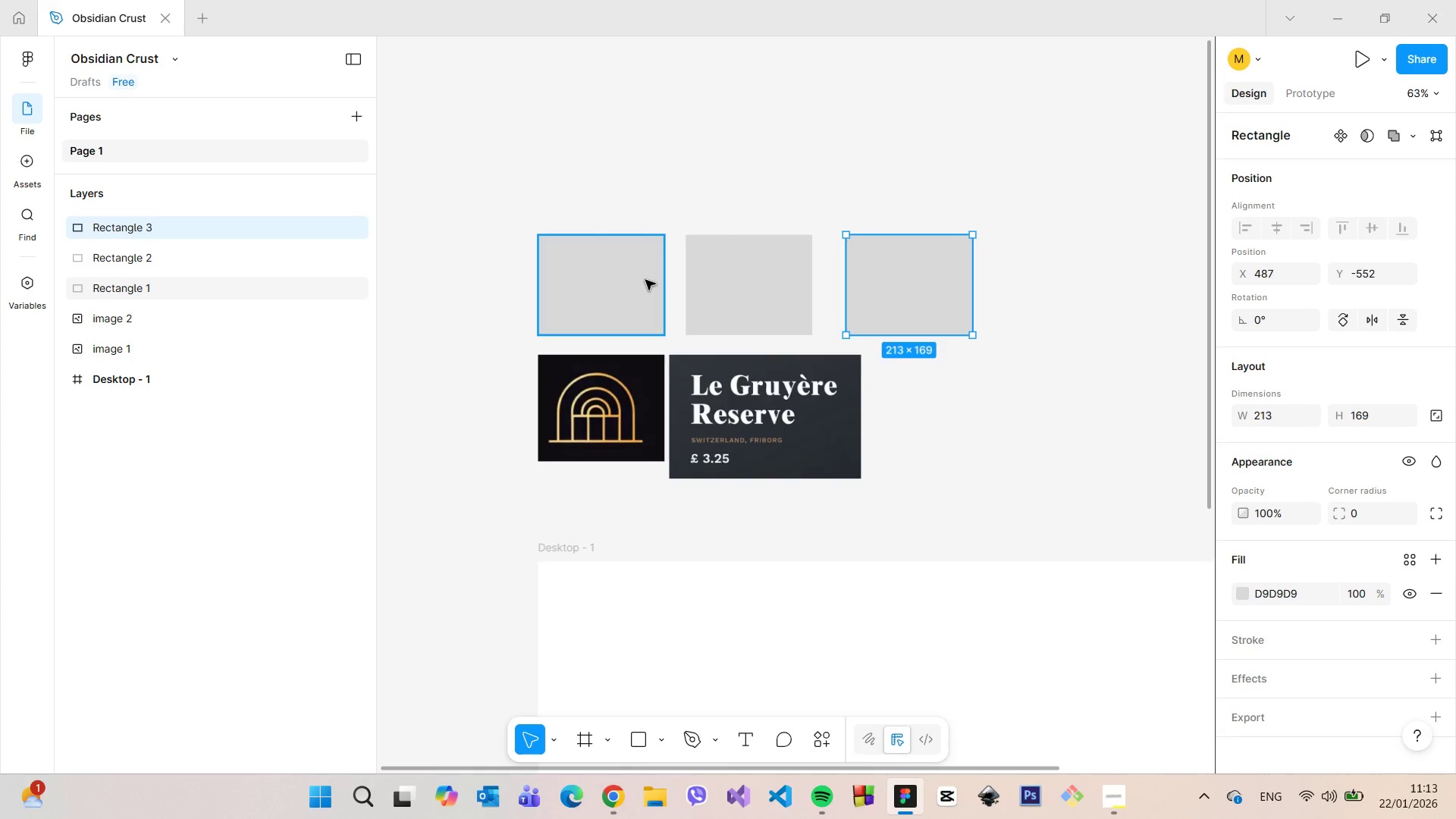 
hold_key(key=AltLeft, duration=1.26)
 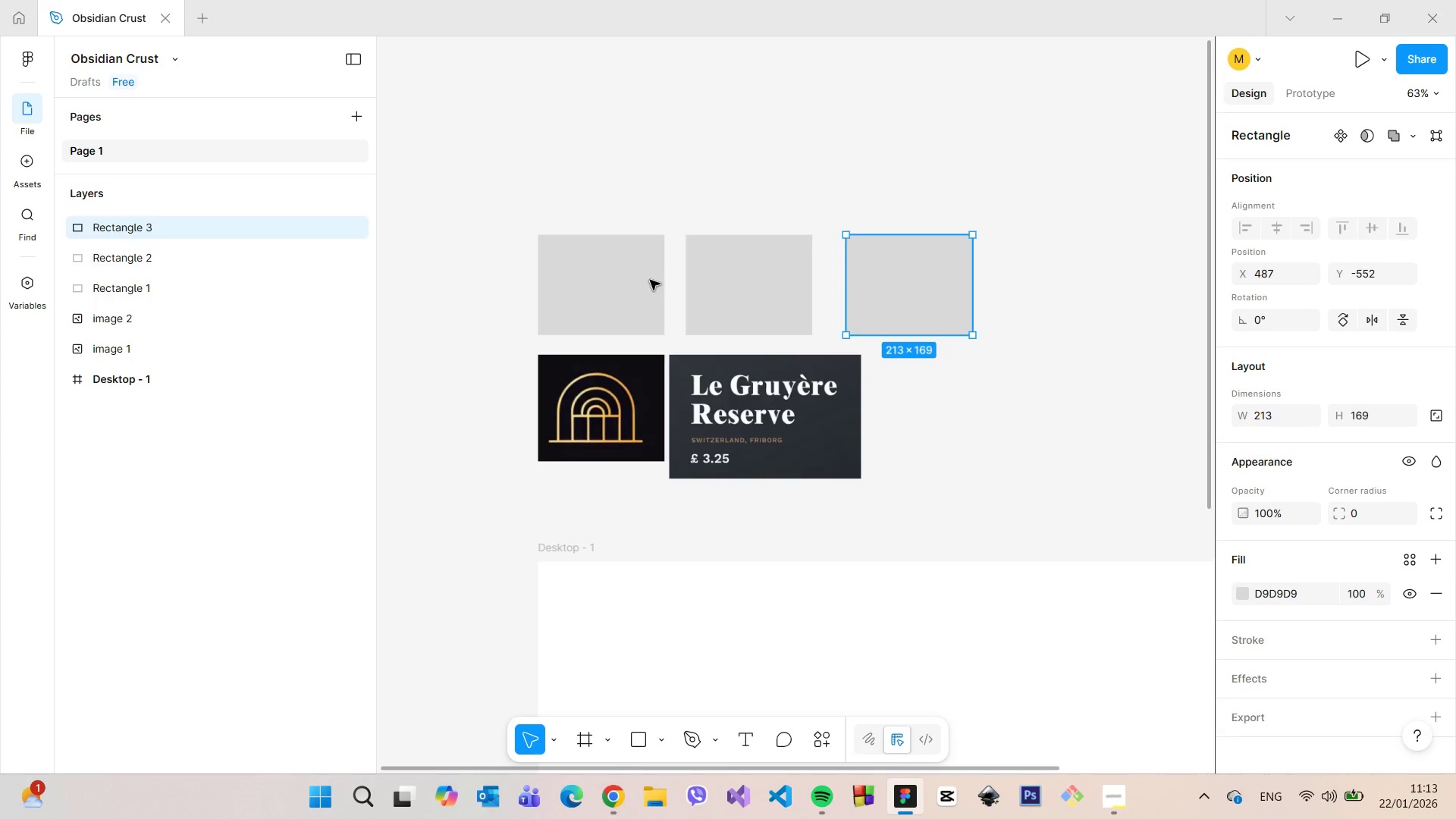 
left_click([645, 280])
 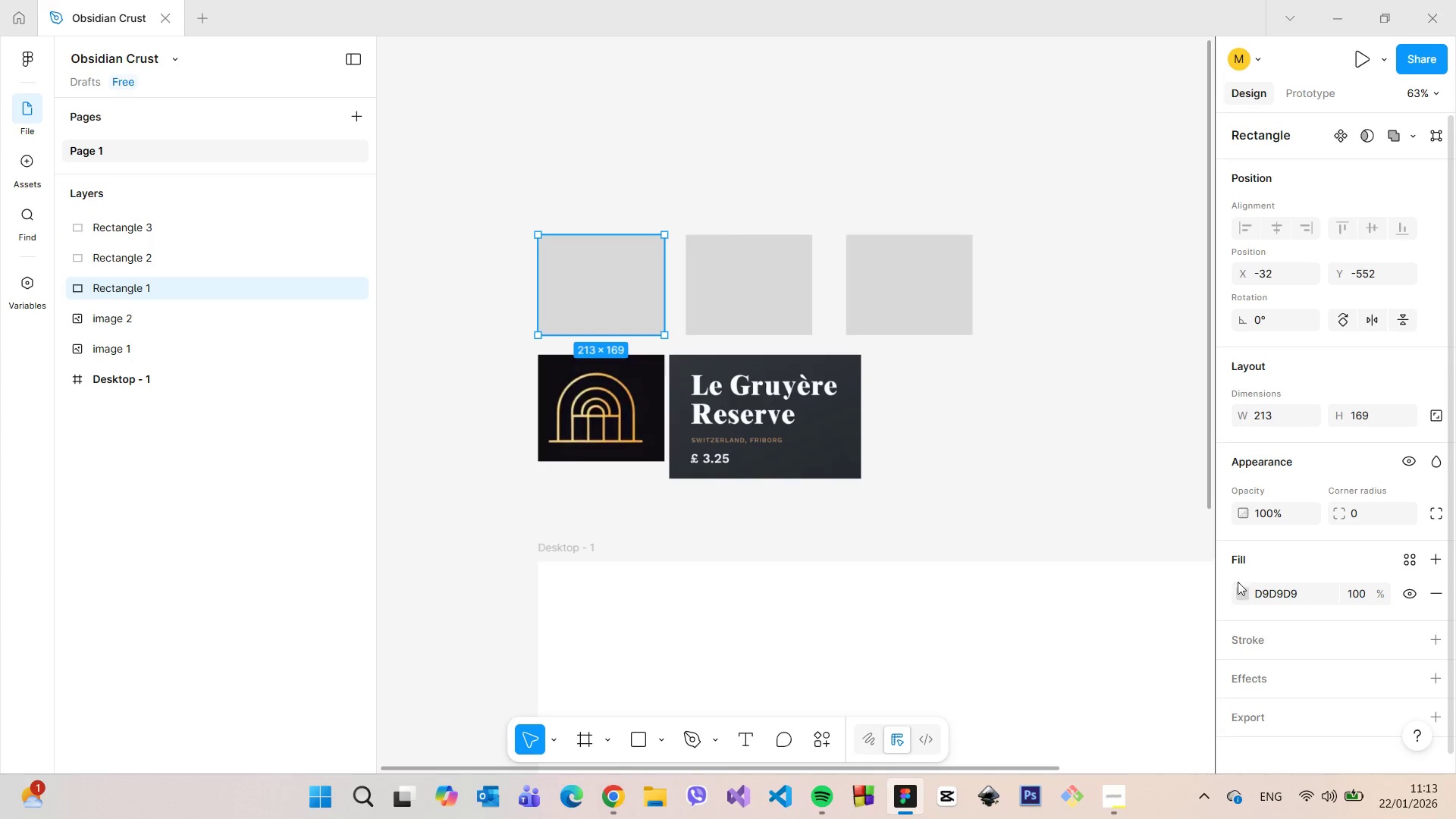 
left_click([1238, 587])
 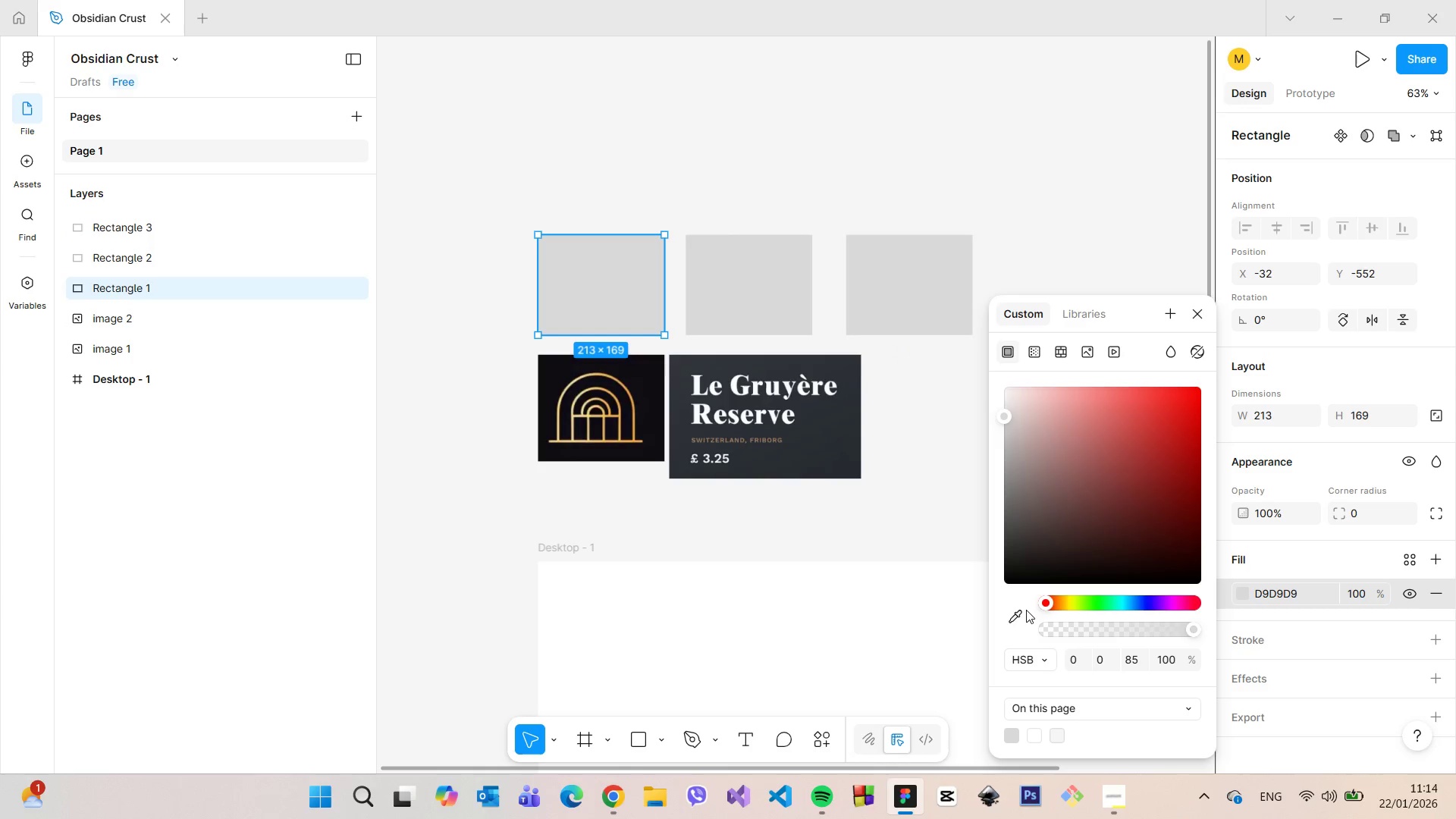 
left_click([1020, 609])
 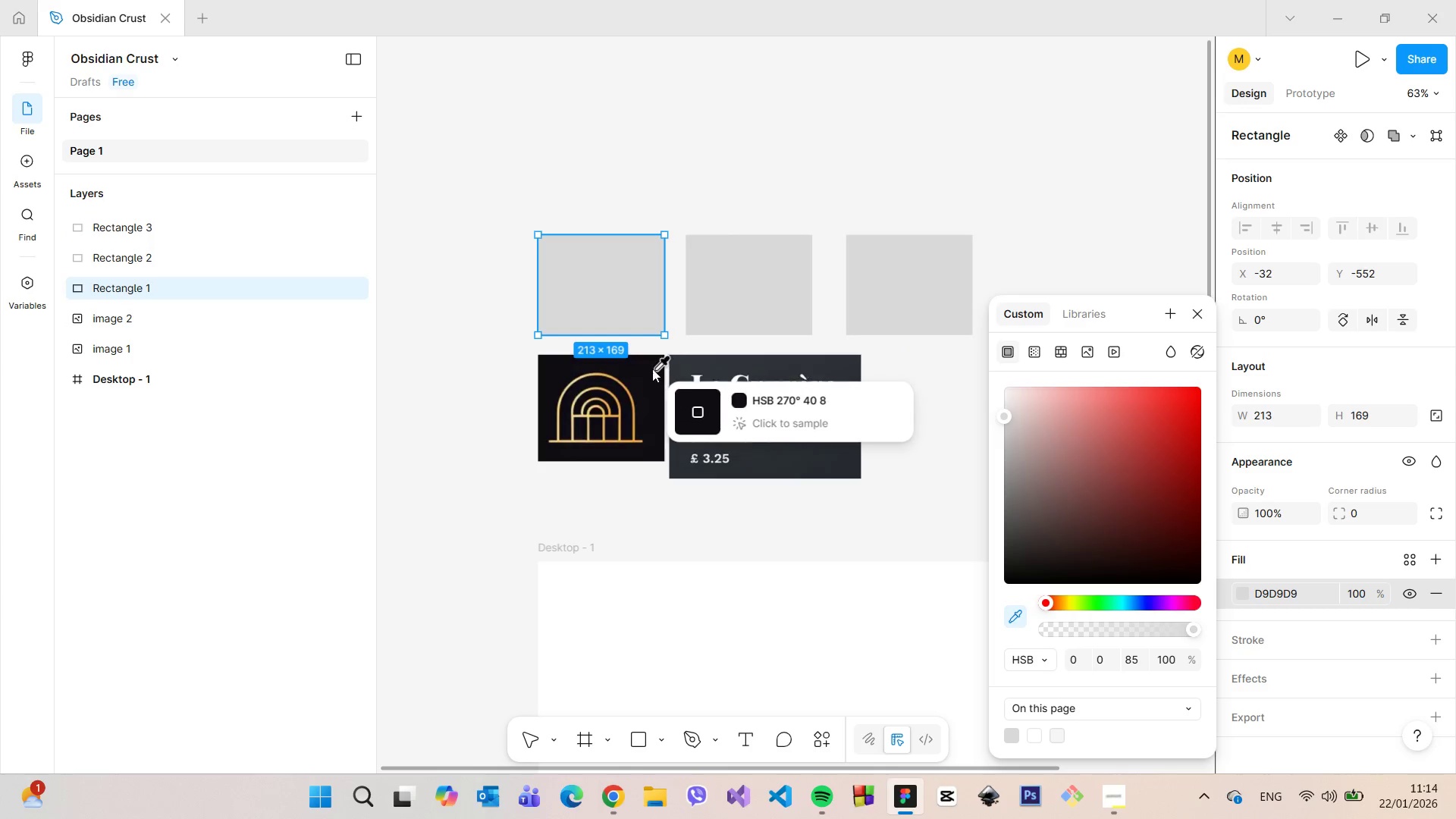 
left_click([651, 368])
 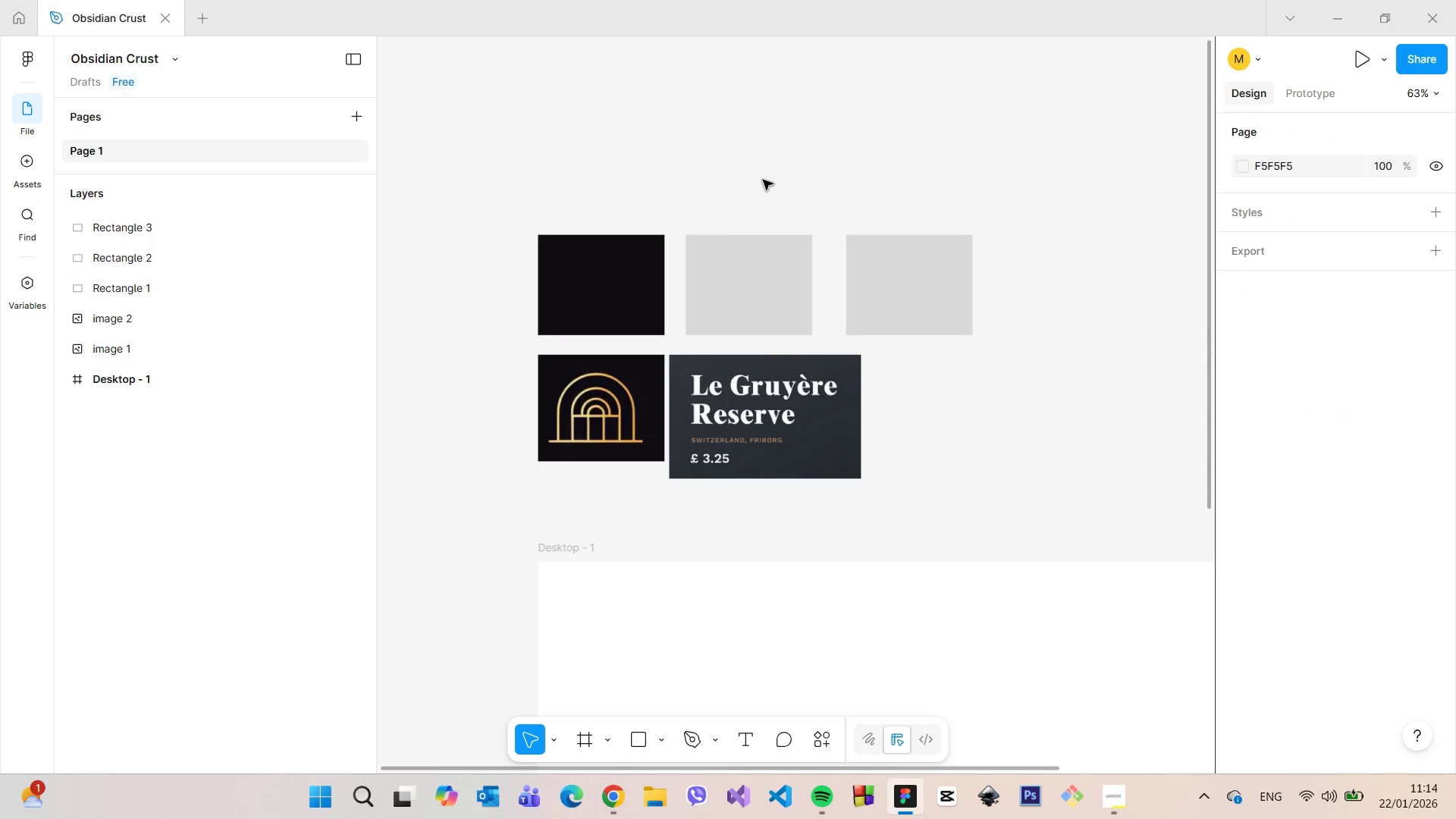 
double_click([742, 272])
 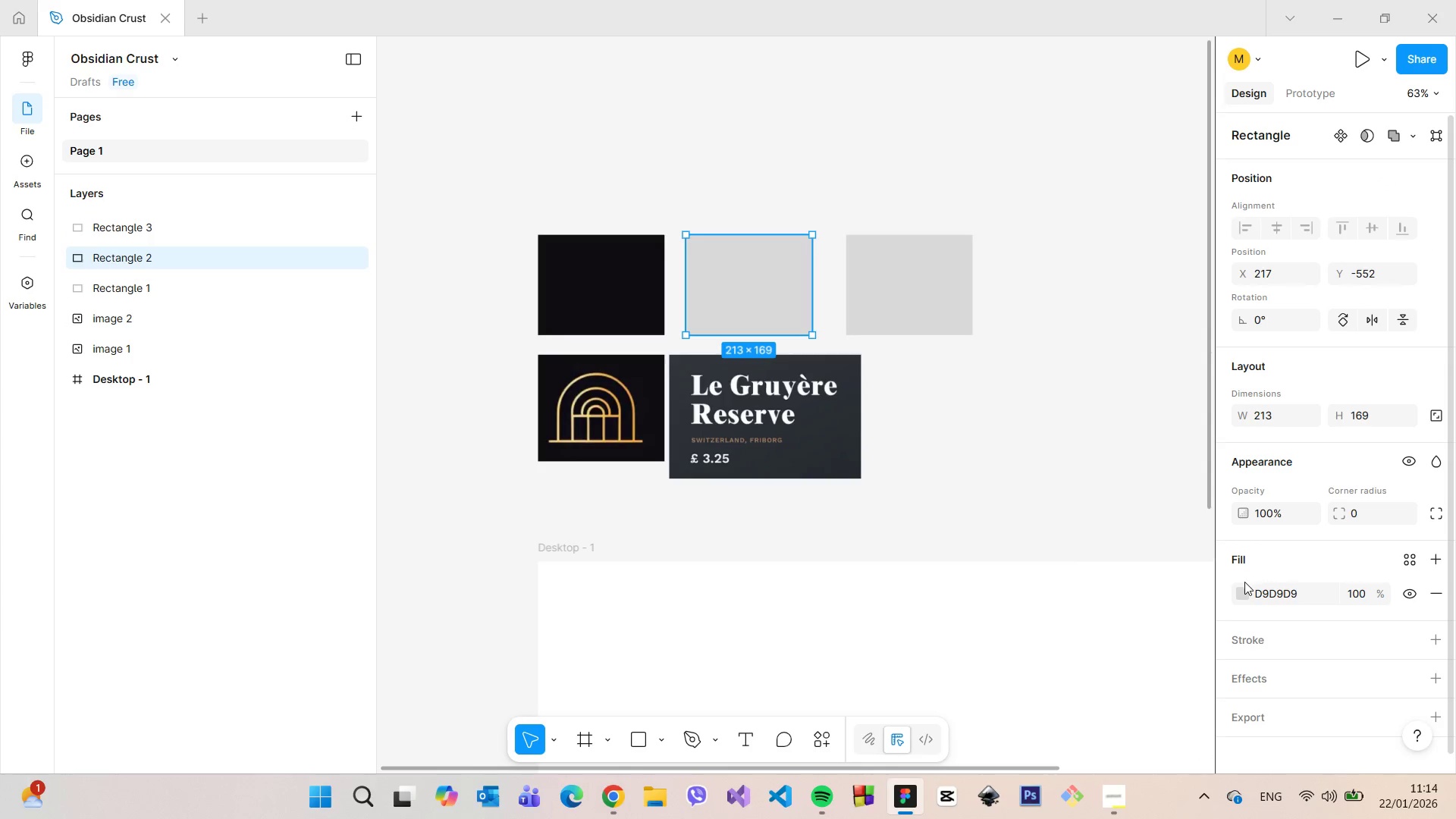 
left_click([1244, 593])
 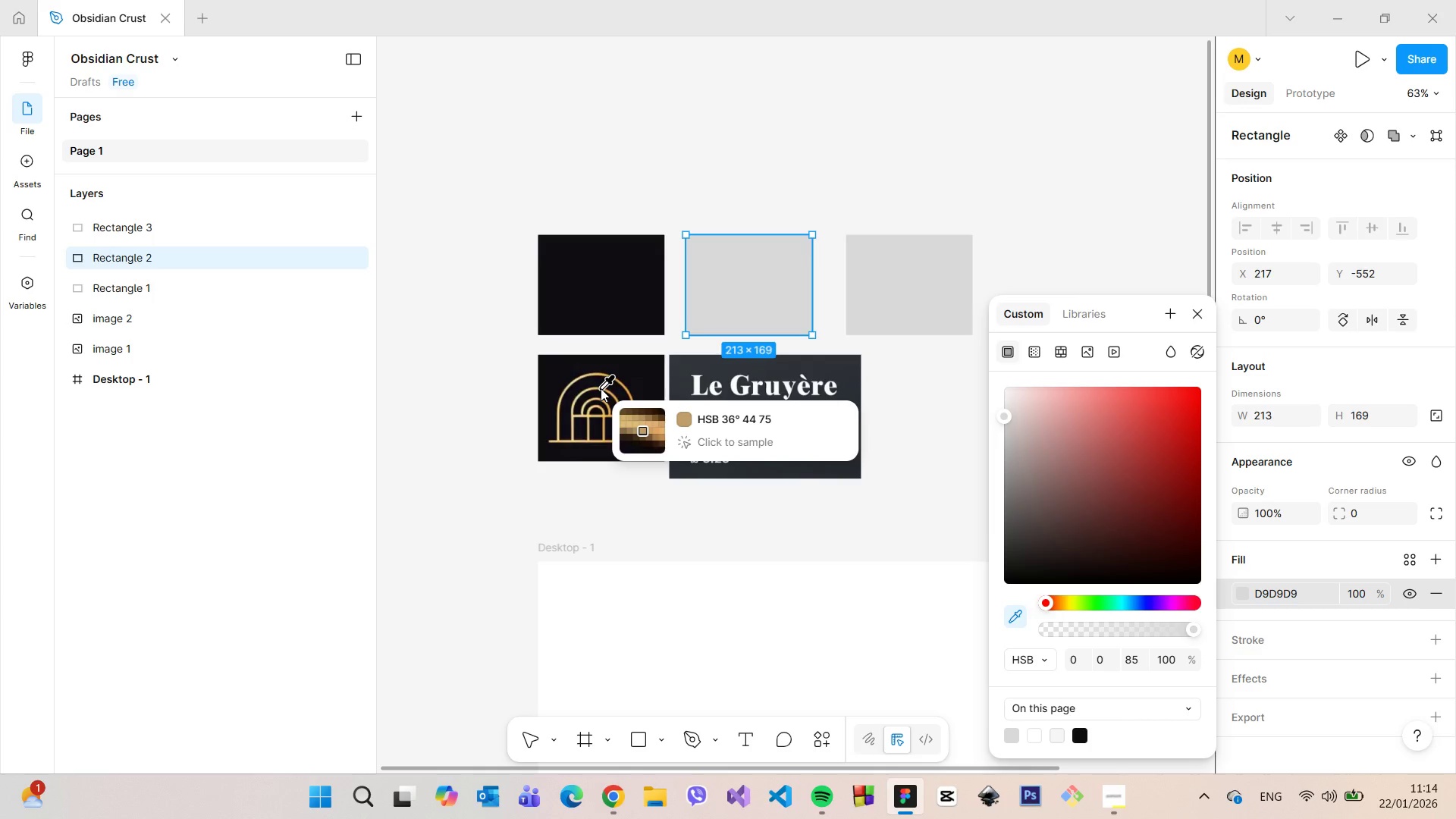 
wait(5.61)
 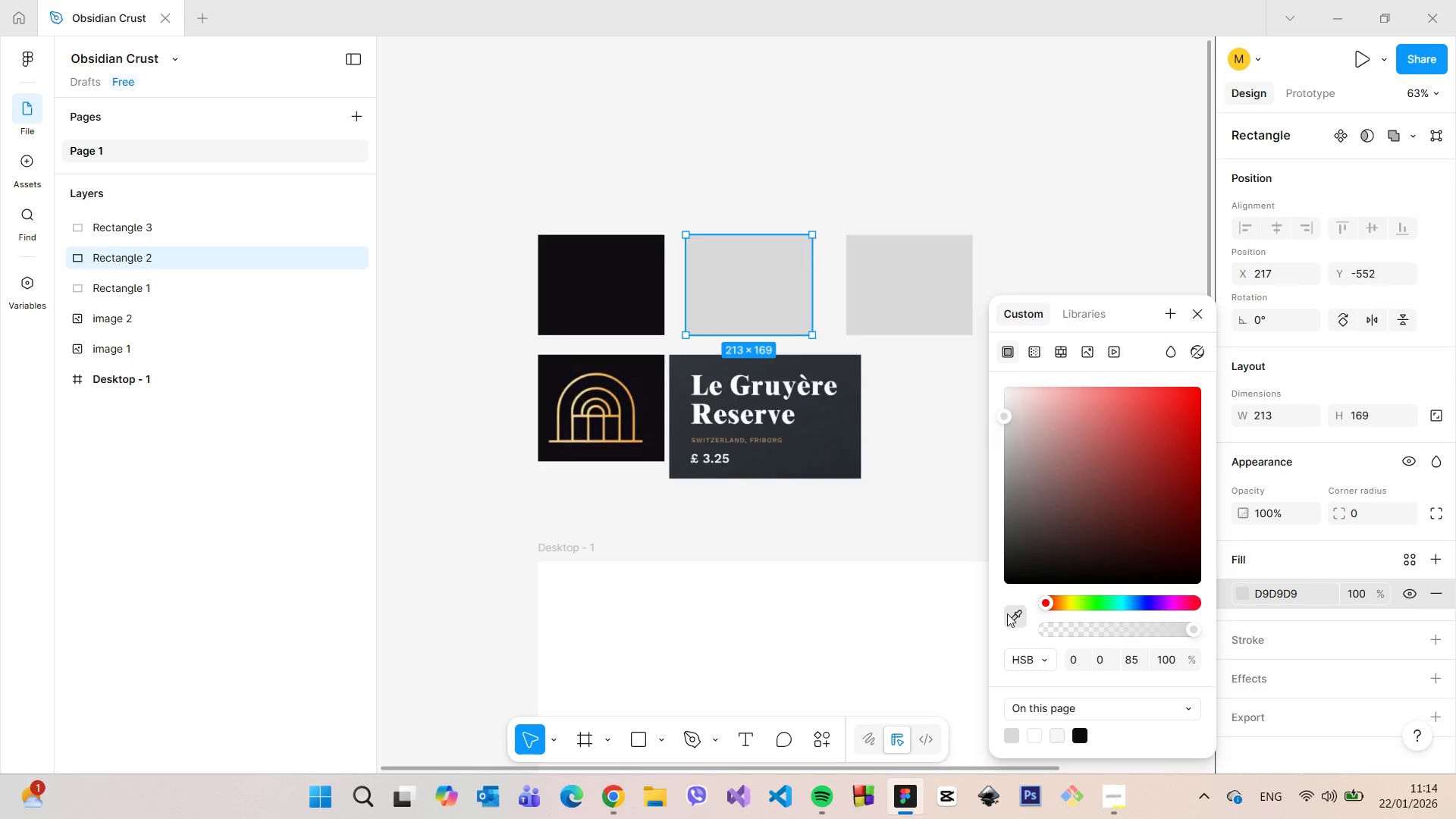 
left_click([607, 391])
 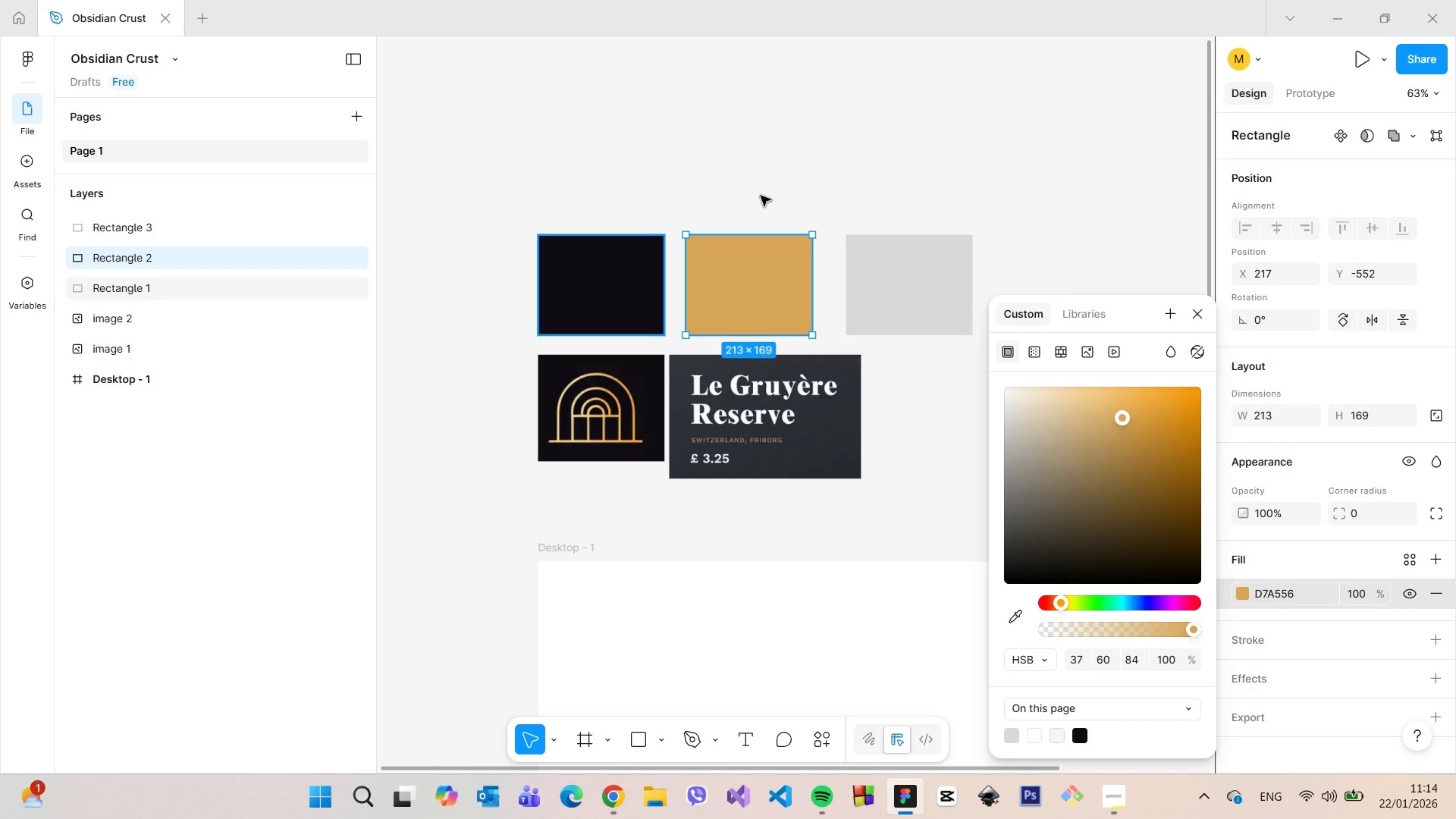 
left_click([778, 177])
 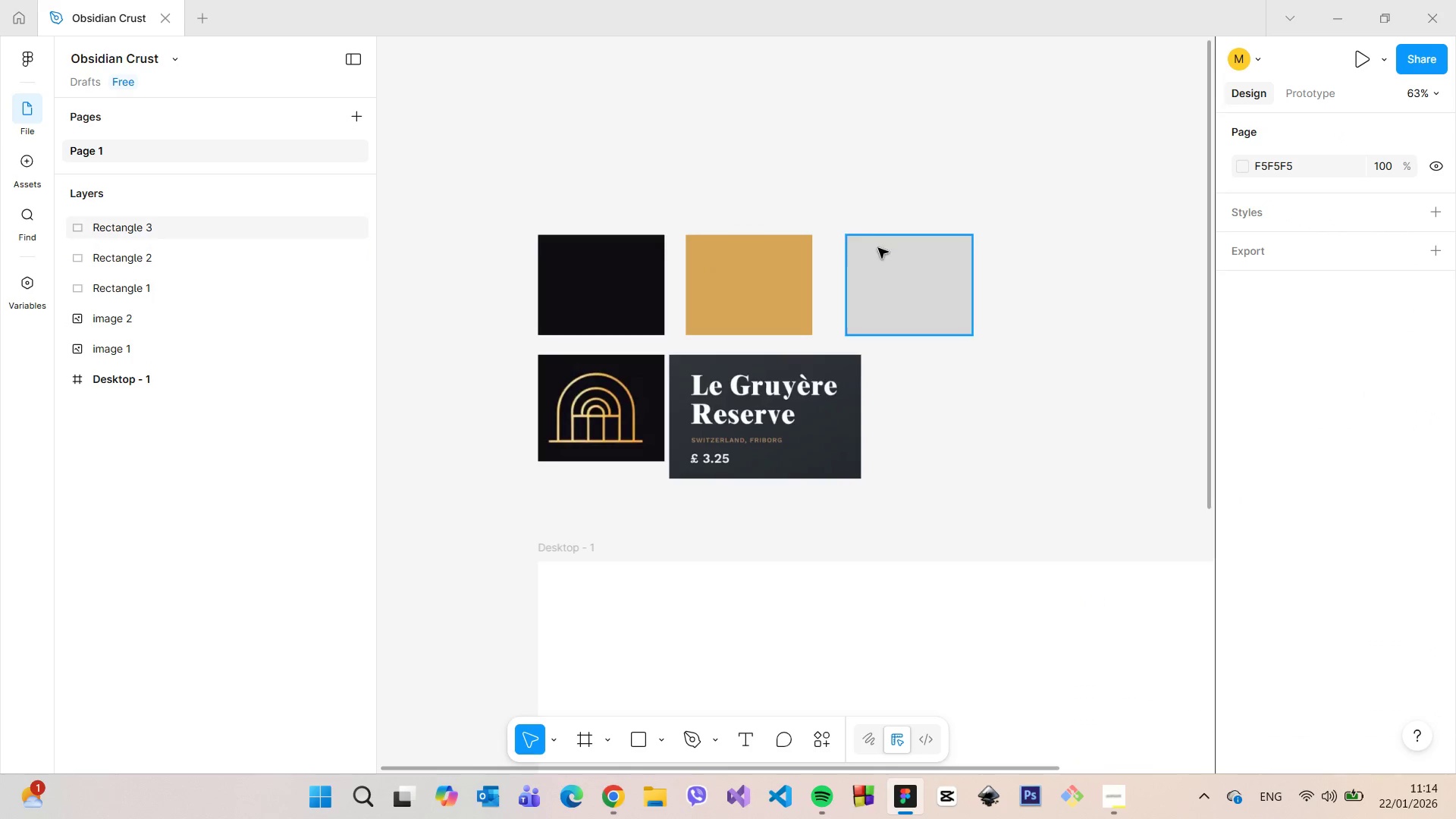 
left_click([890, 258])
 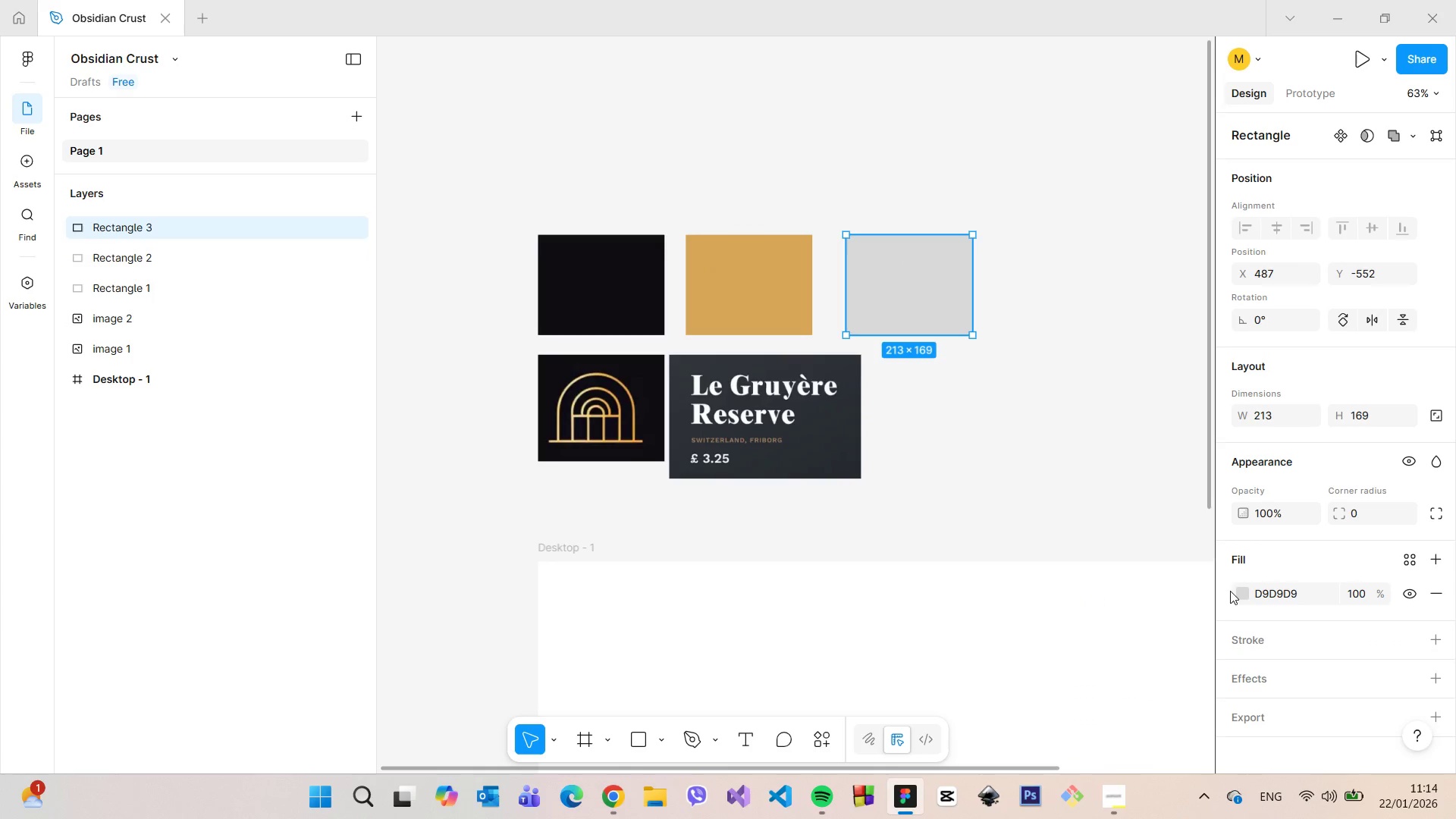 
left_click([1242, 592])
 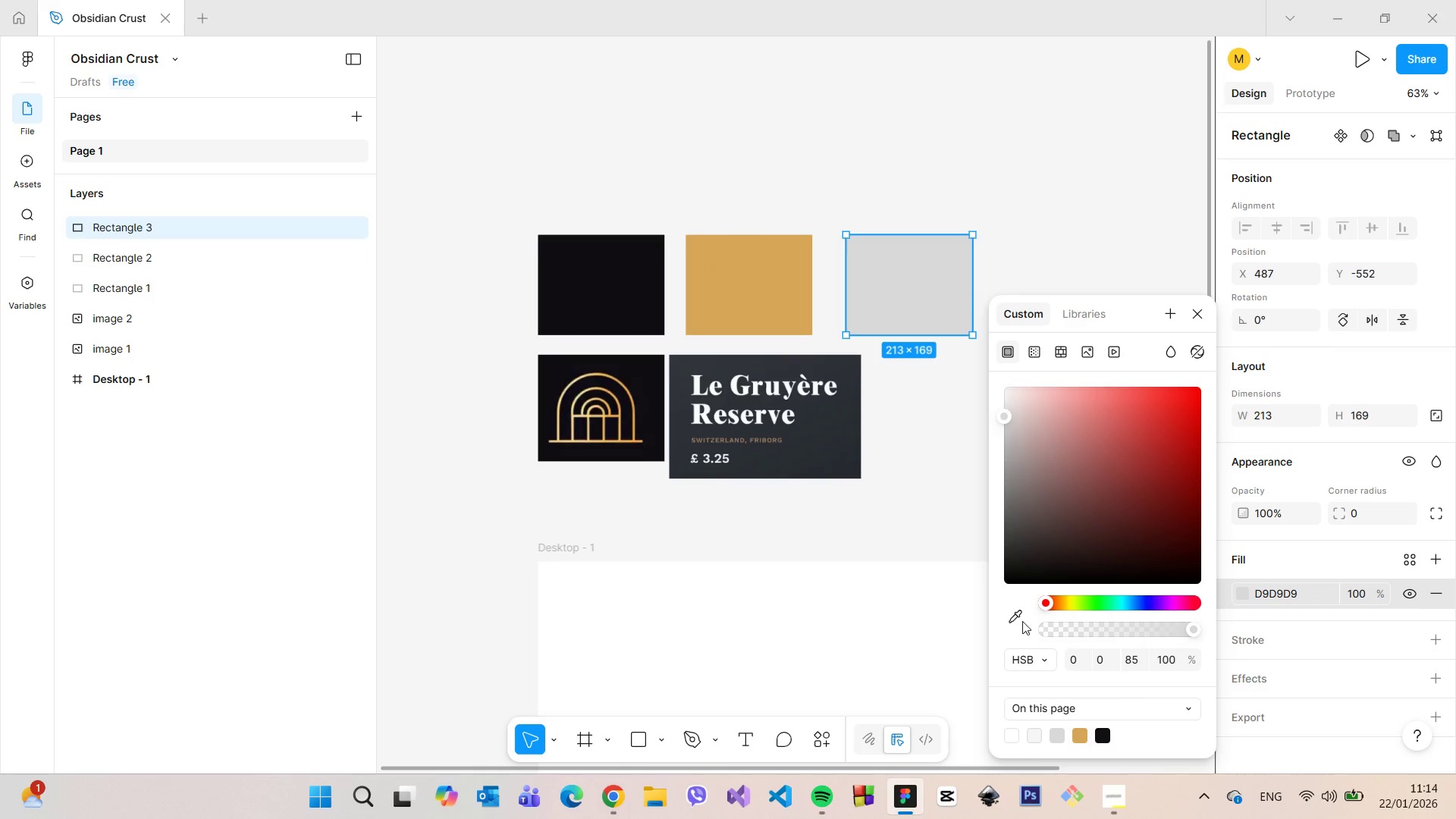 
left_click([1015, 618])
 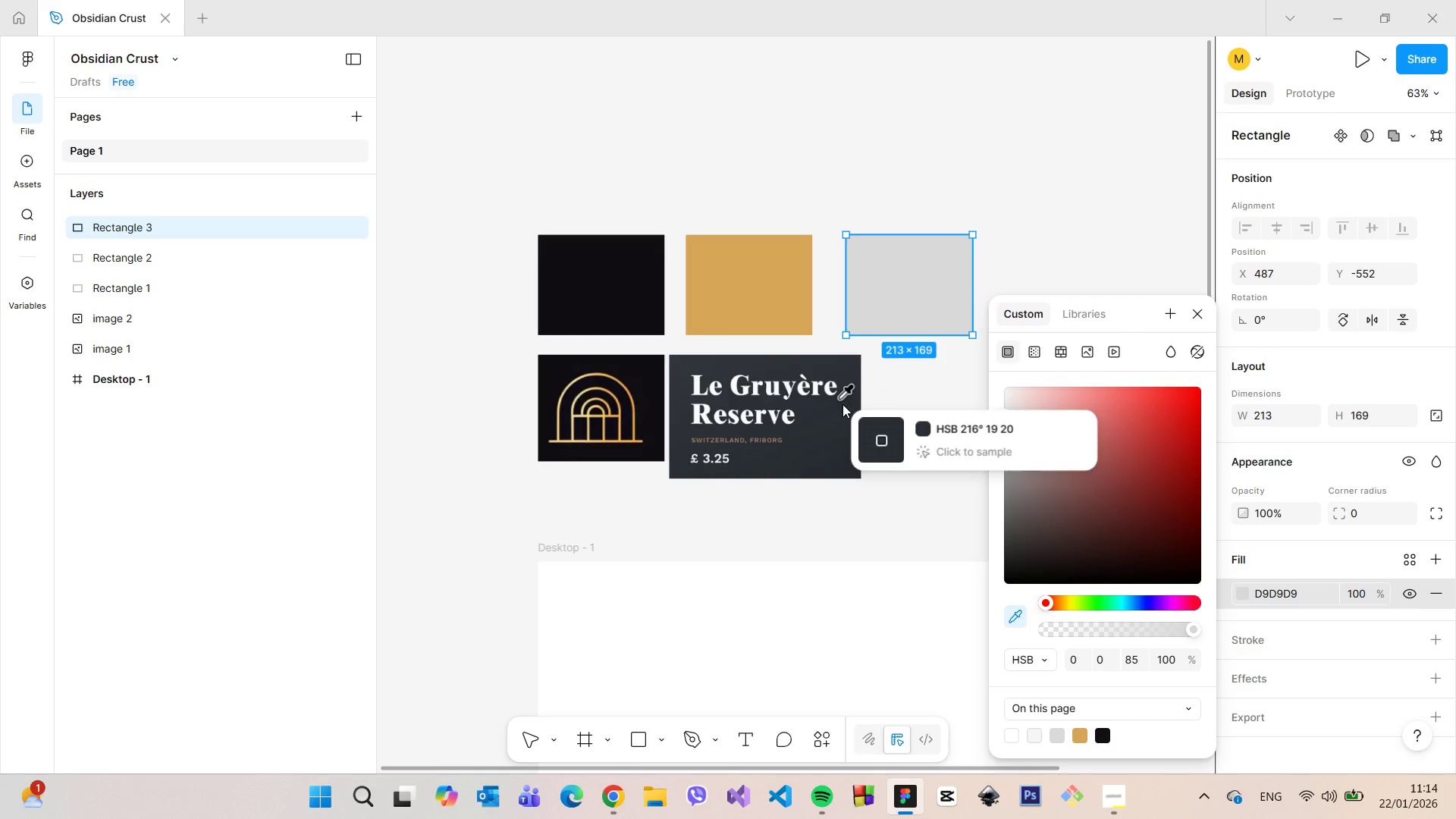 
left_click([843, 405])
 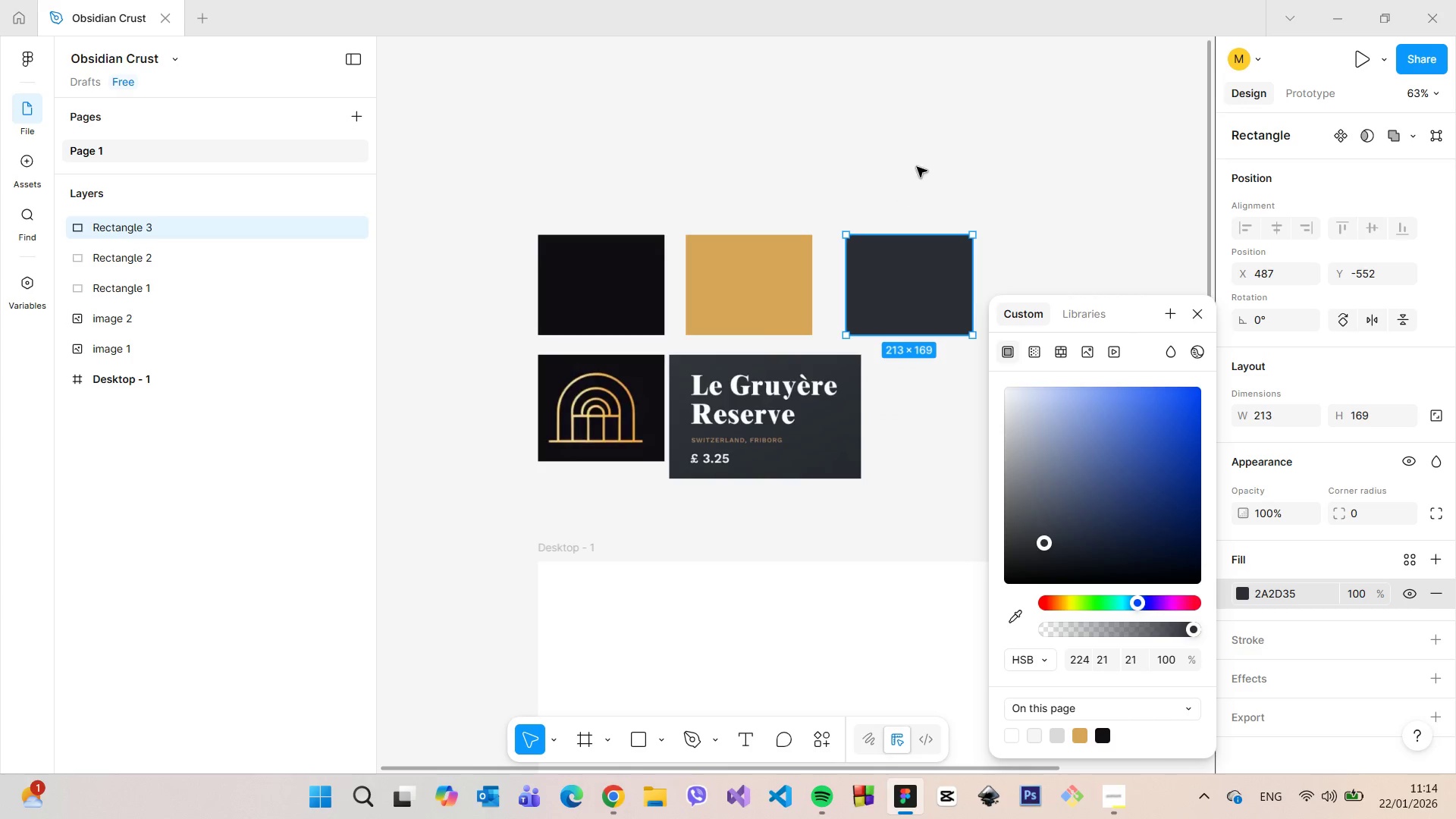 
left_click([918, 164])
 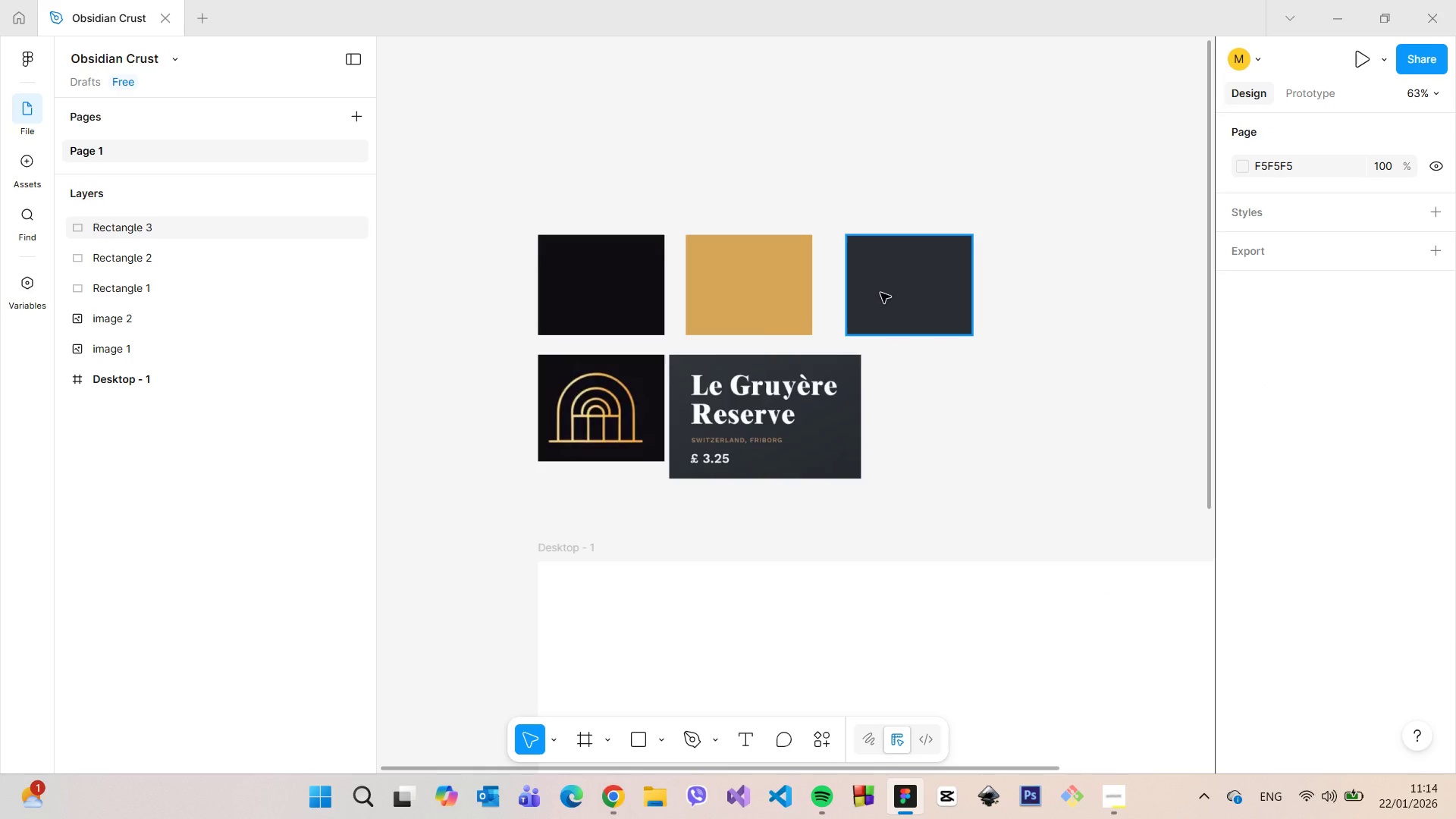 
left_click([880, 293])
 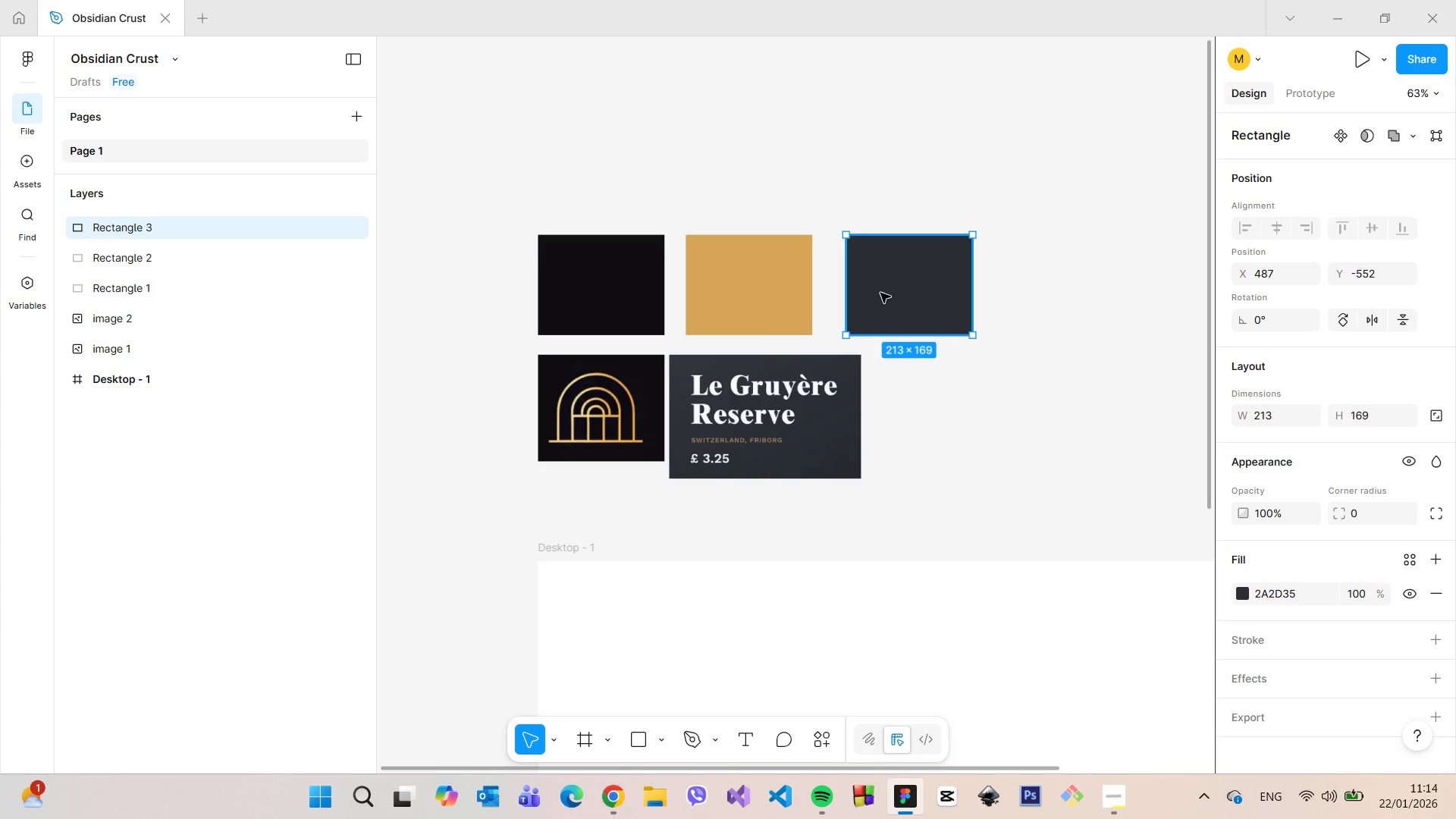 
key(Backspace)
 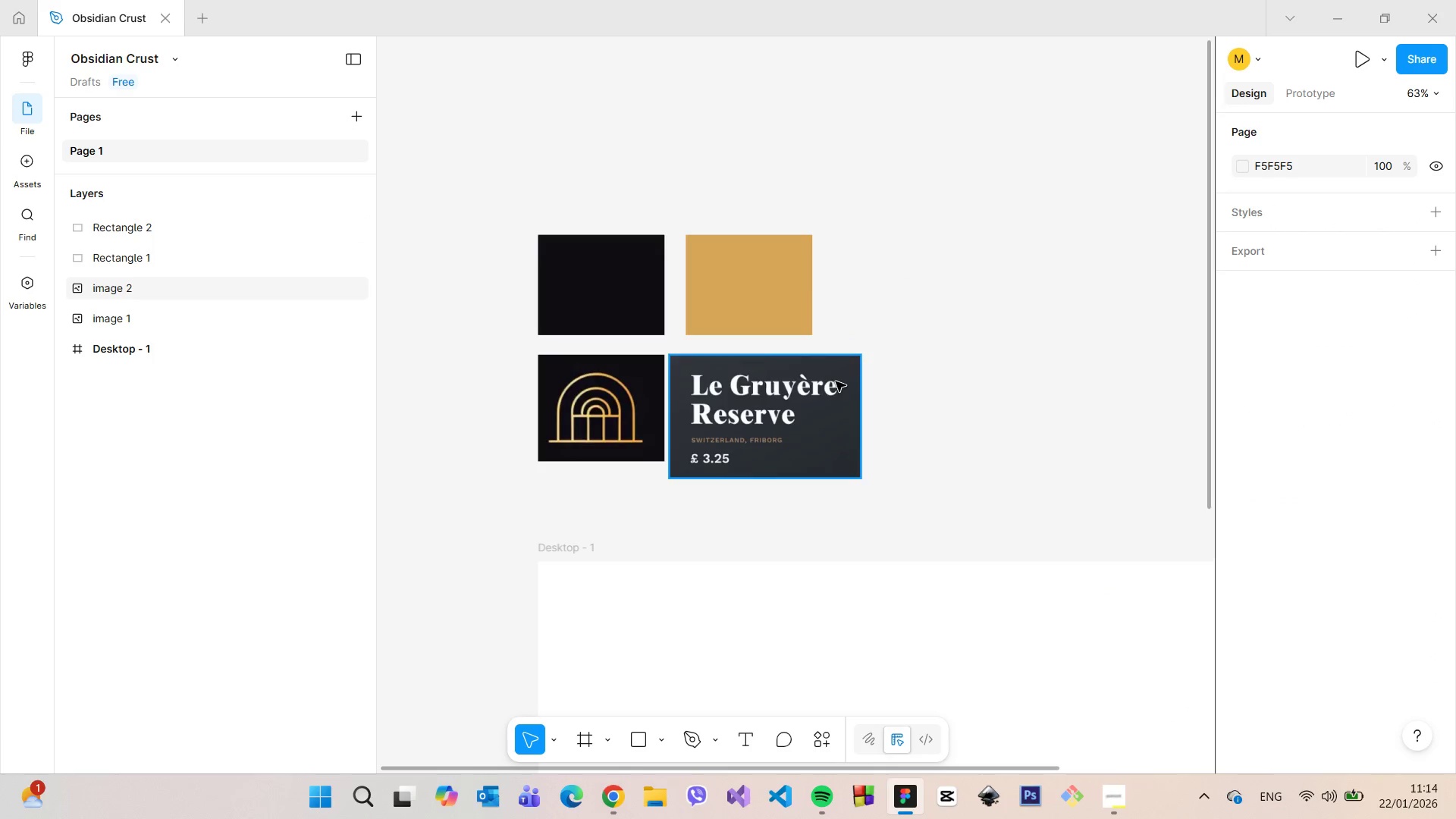 
left_click([836, 381])
 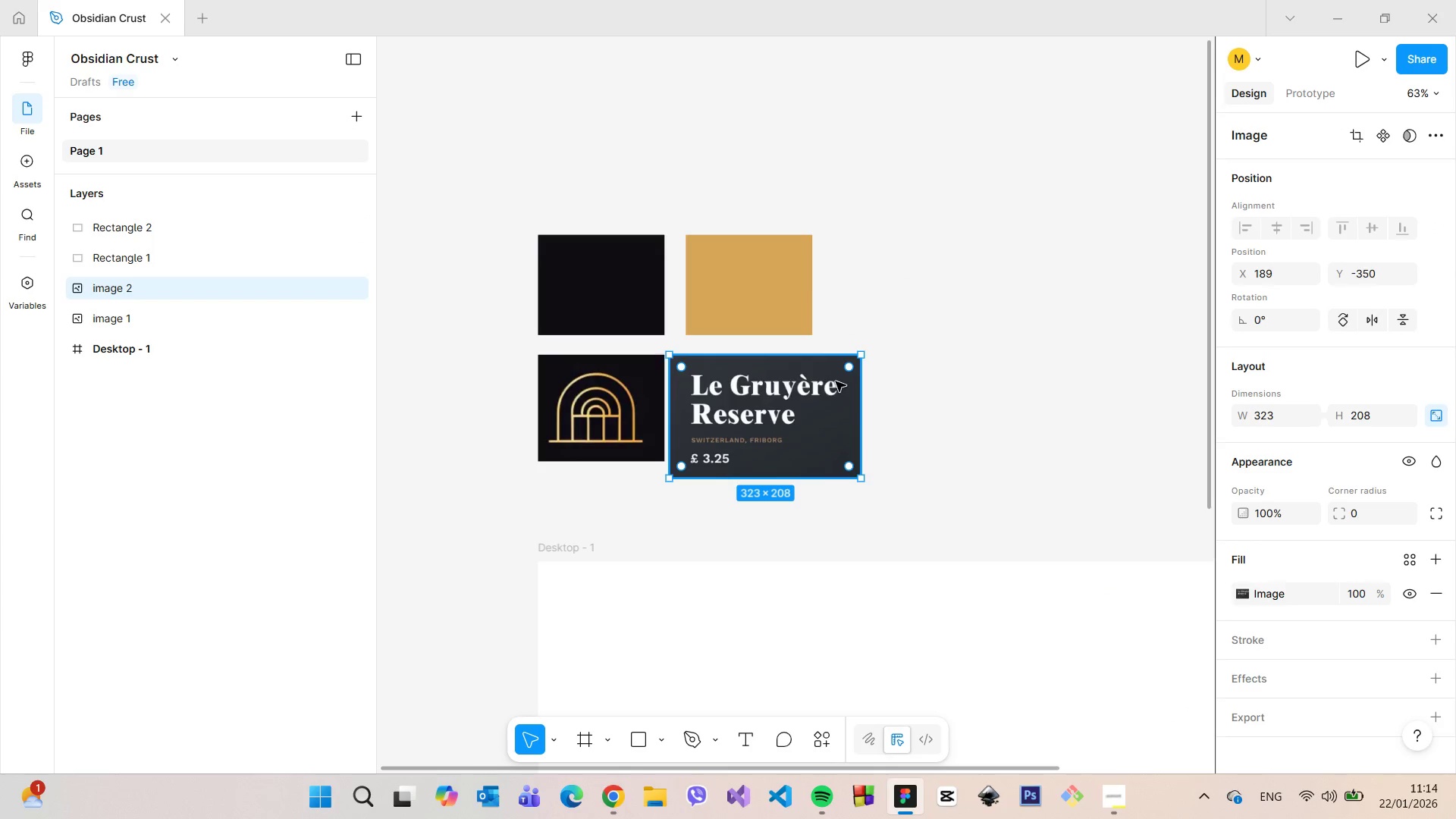 
key(Backspace)
 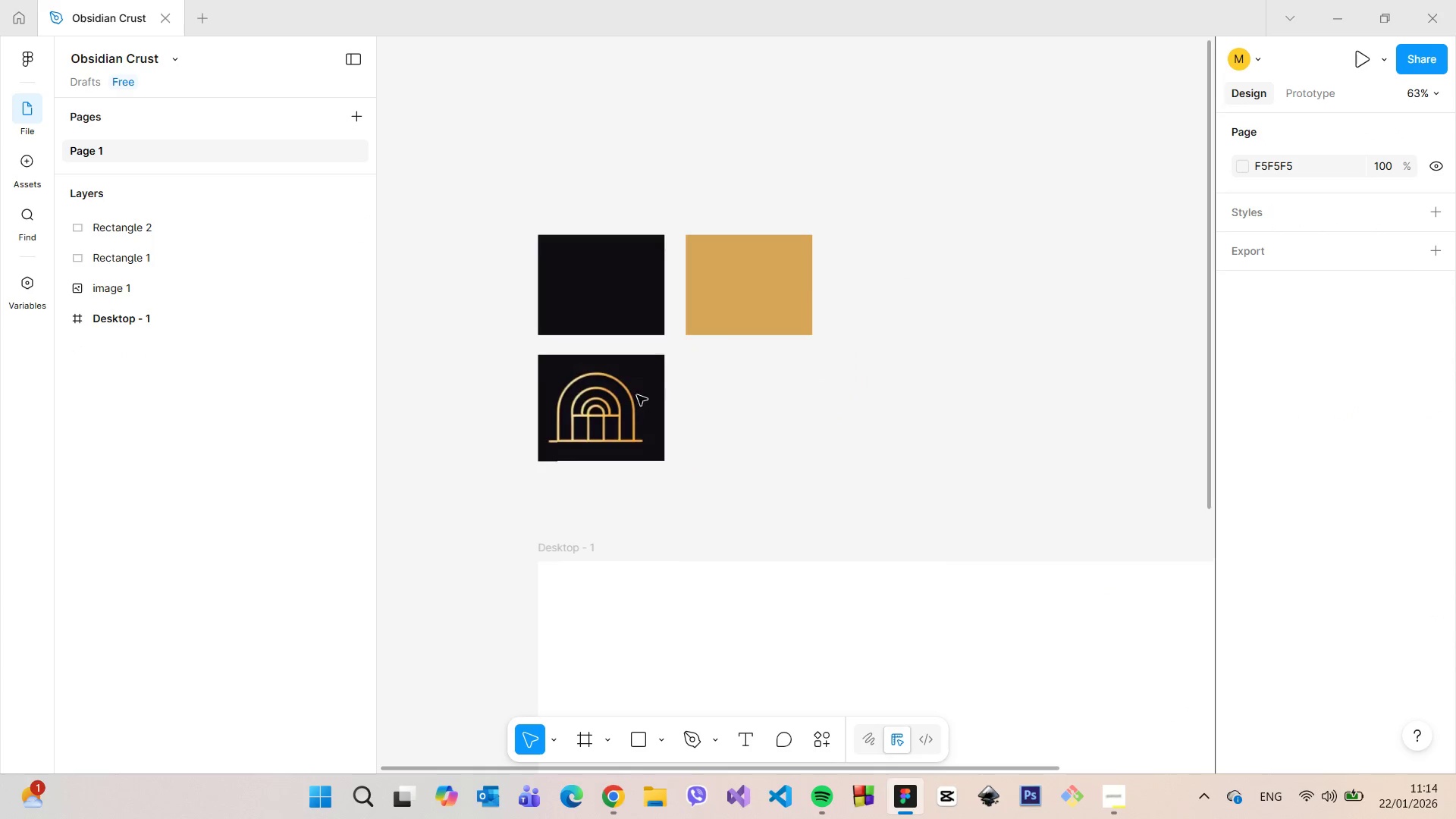 
left_click([632, 397])
 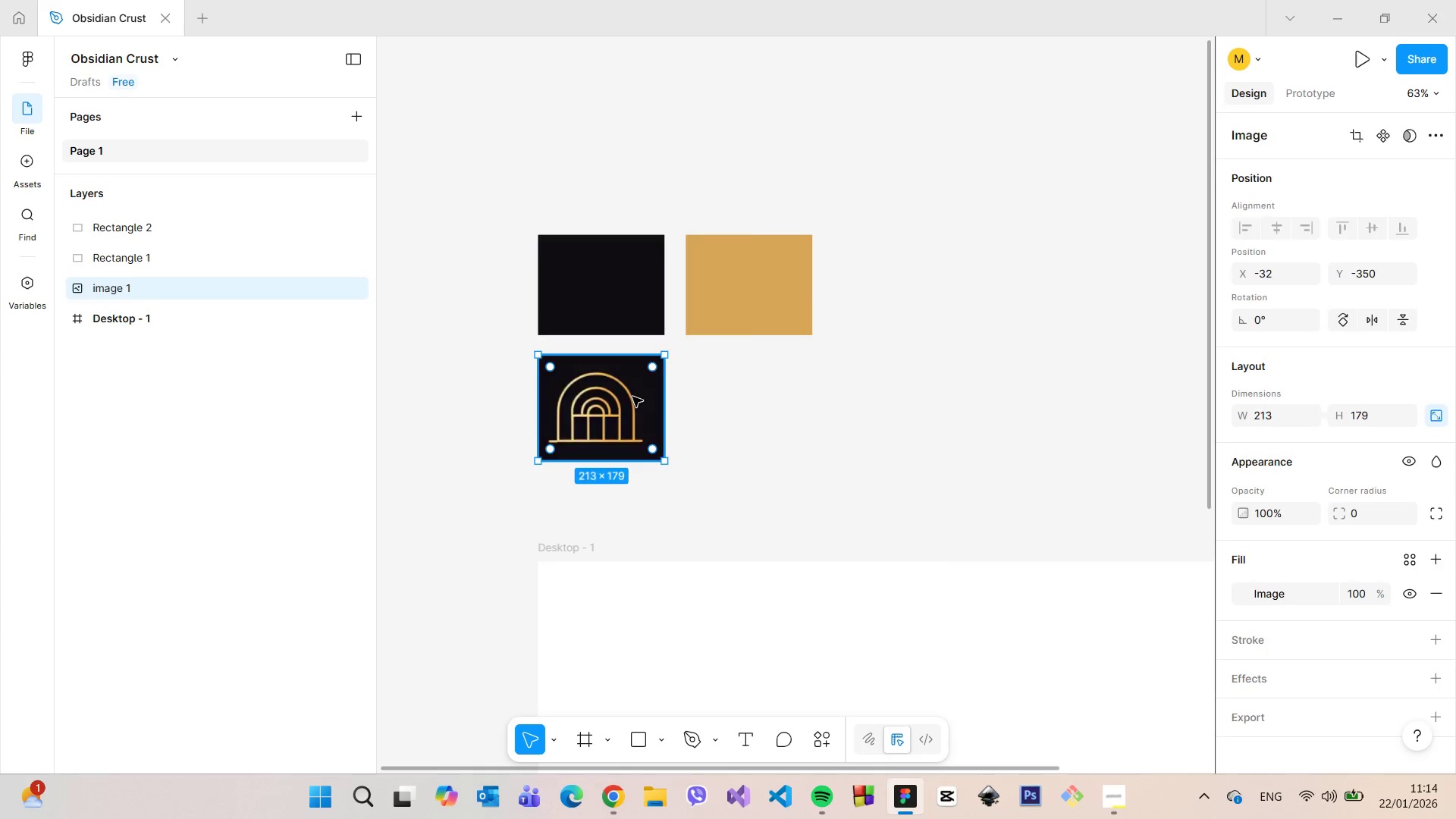 
key(Backspace)
 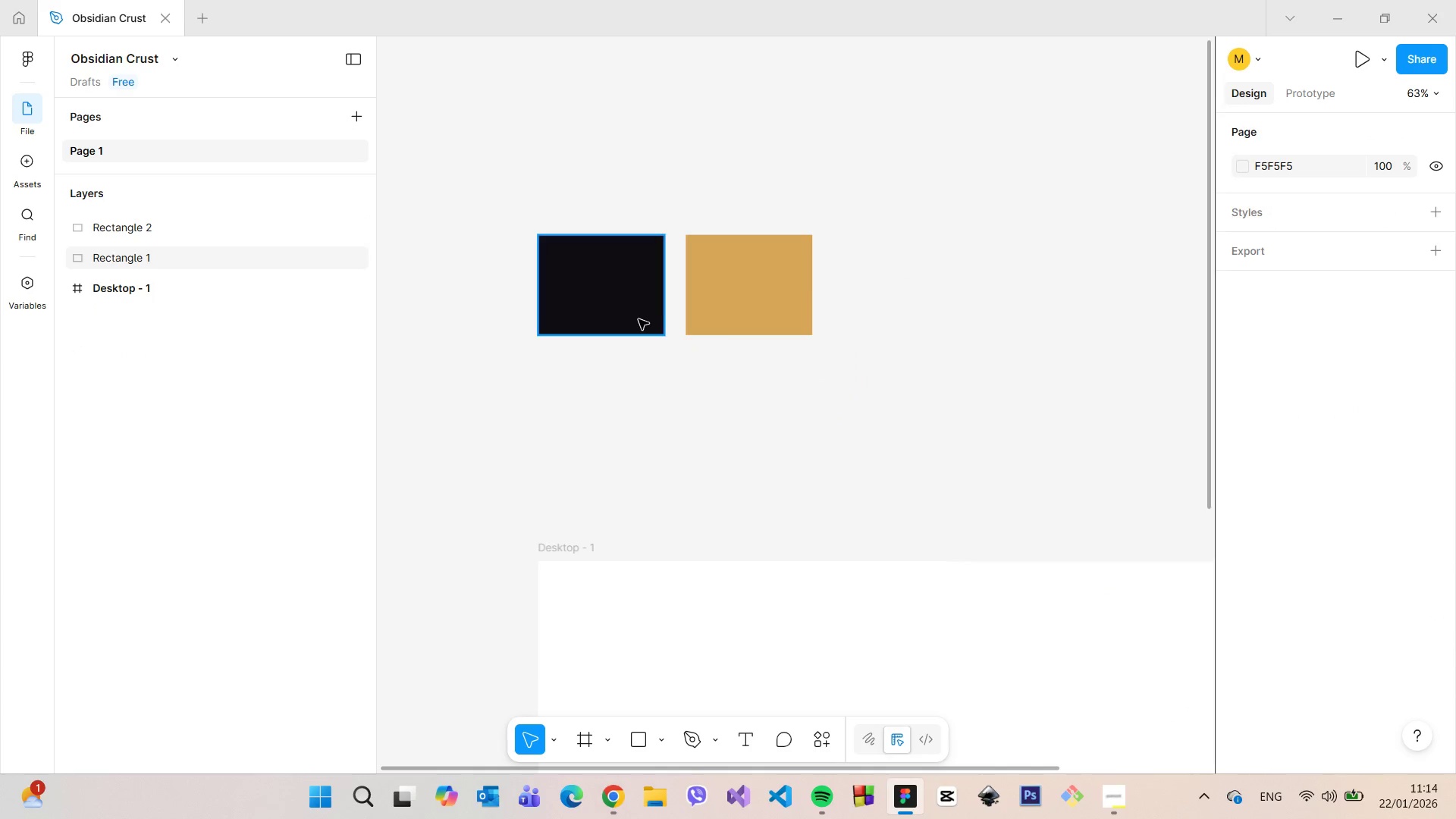 
left_click_drag(start_coordinate=[632, 312], to_coordinate=[635, 426])
 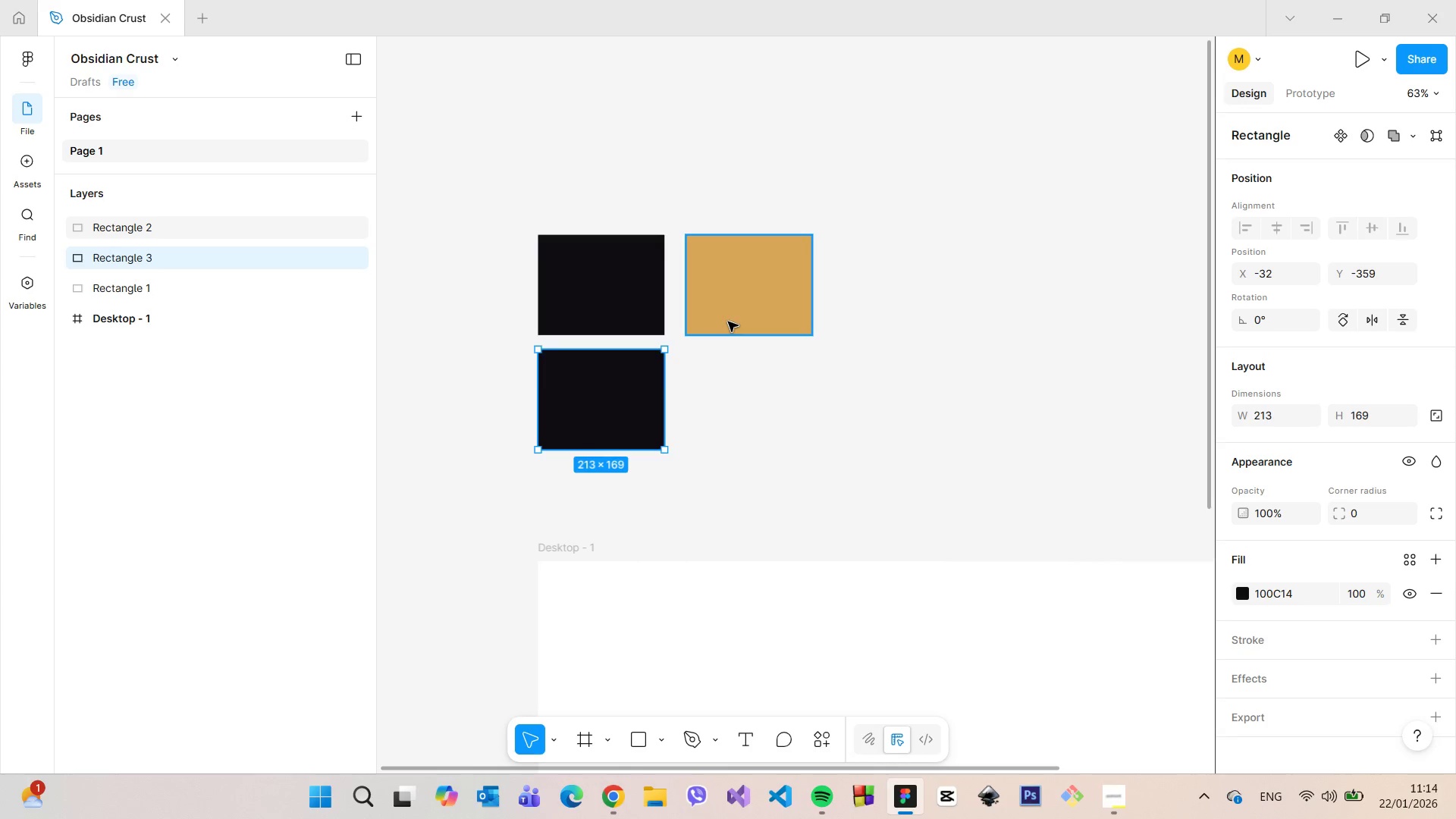 
hold_key(key=AltLeft, duration=1.5)
 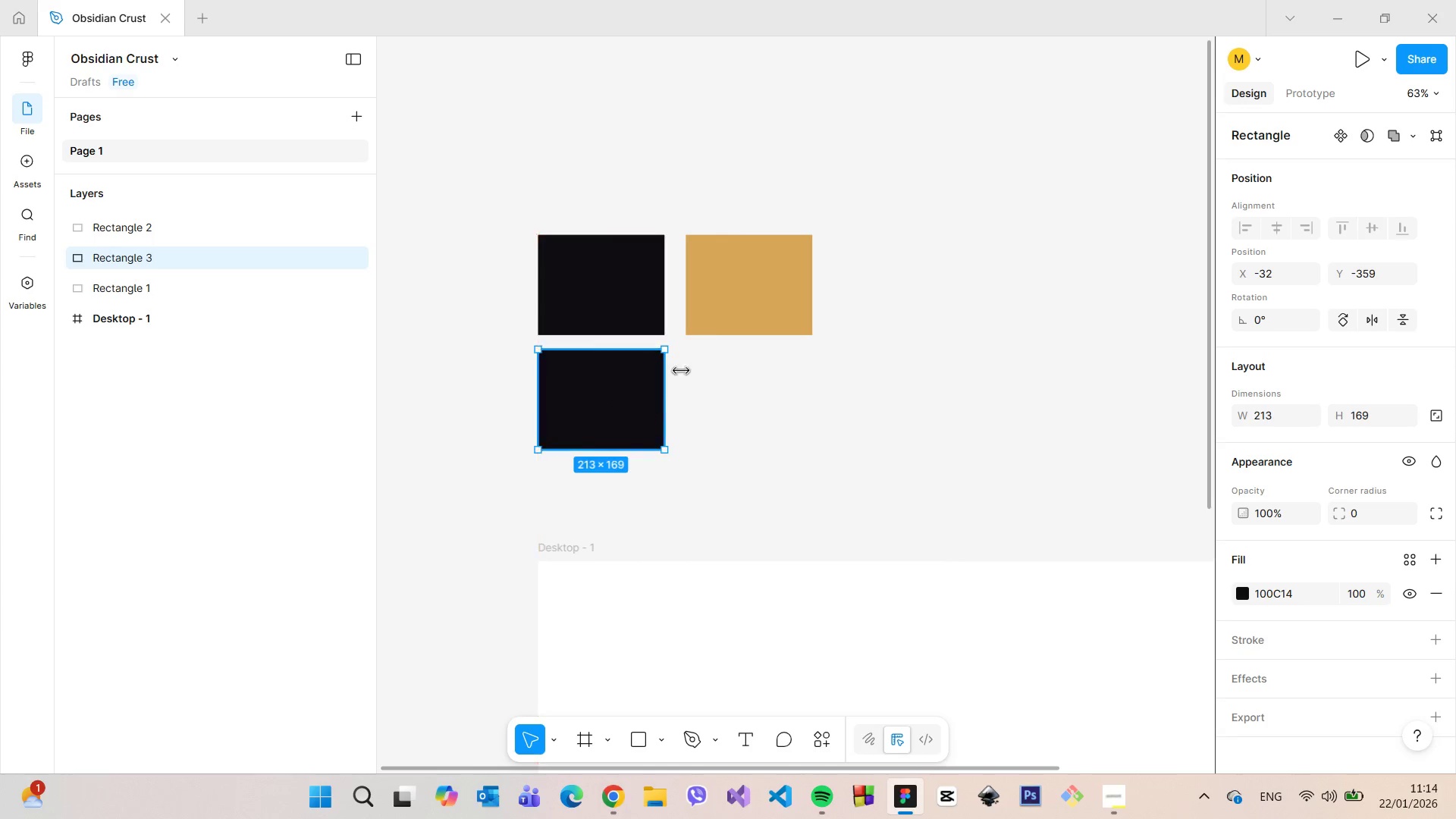 
hold_key(key=AltLeft, duration=0.5)
 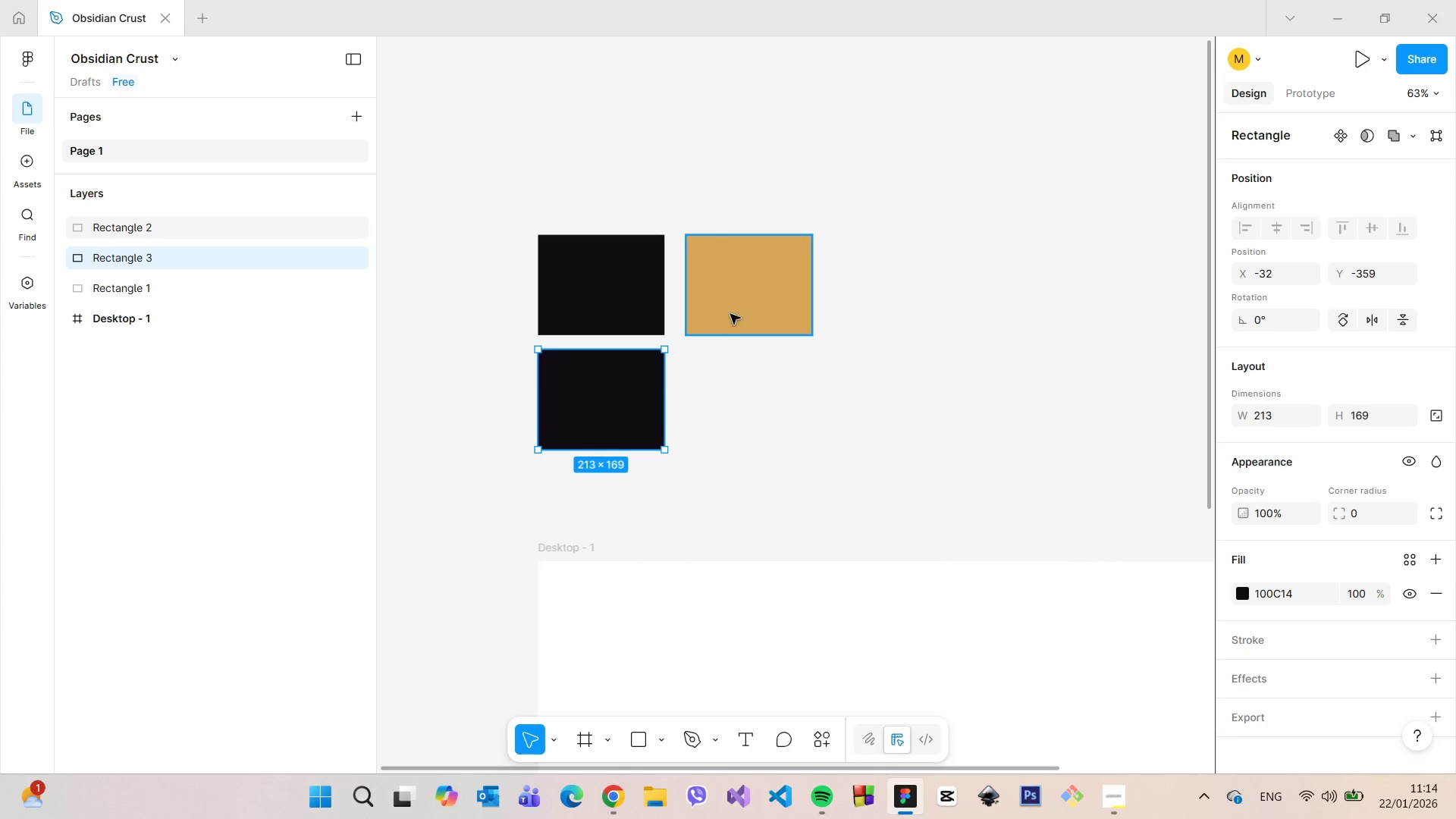 
left_click([732, 310])
 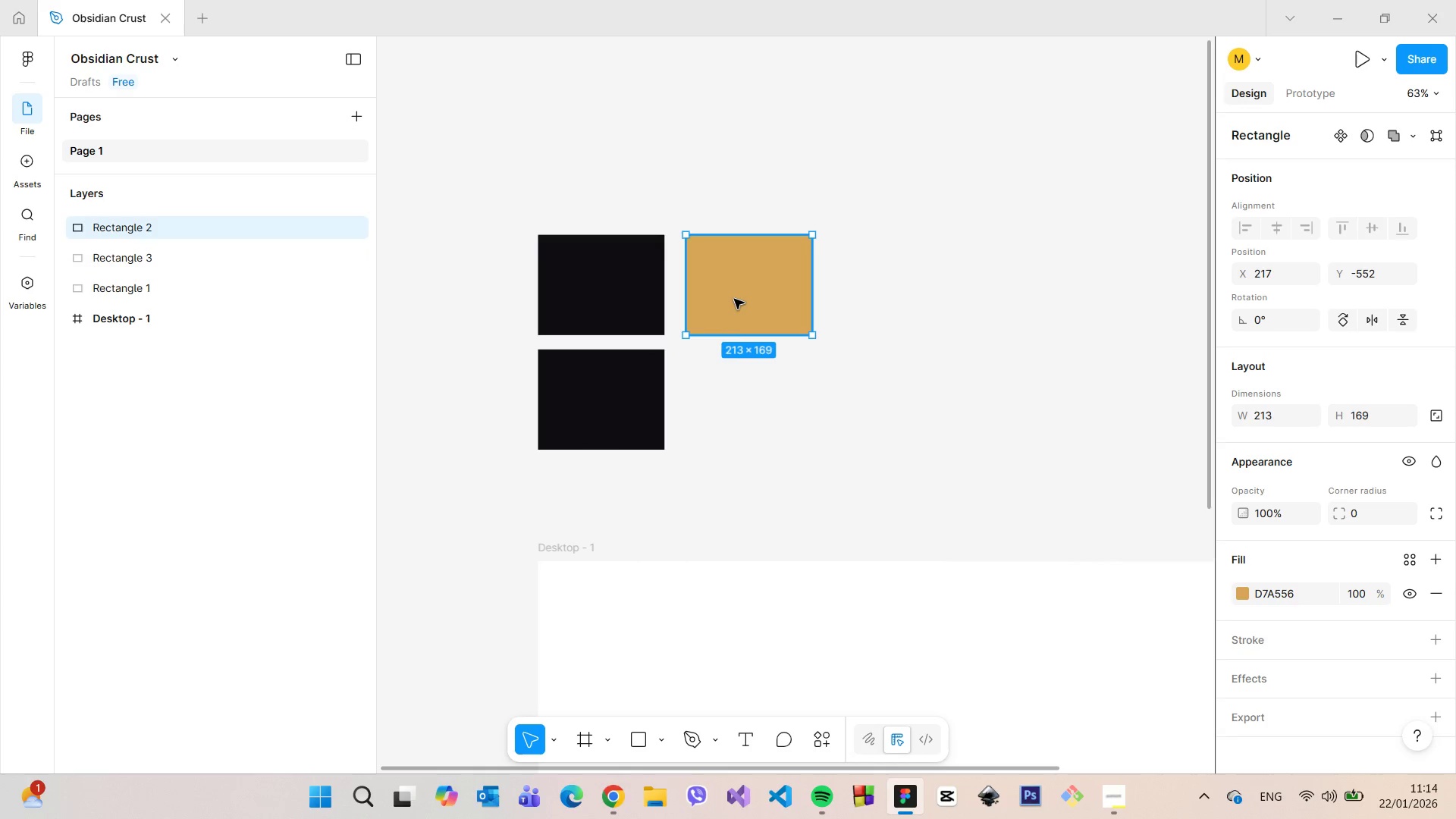 
hold_key(key=AltLeft, duration=1.51)
left_click_drag(start_coordinate=[735, 299], to_coordinate=[735, 416])
 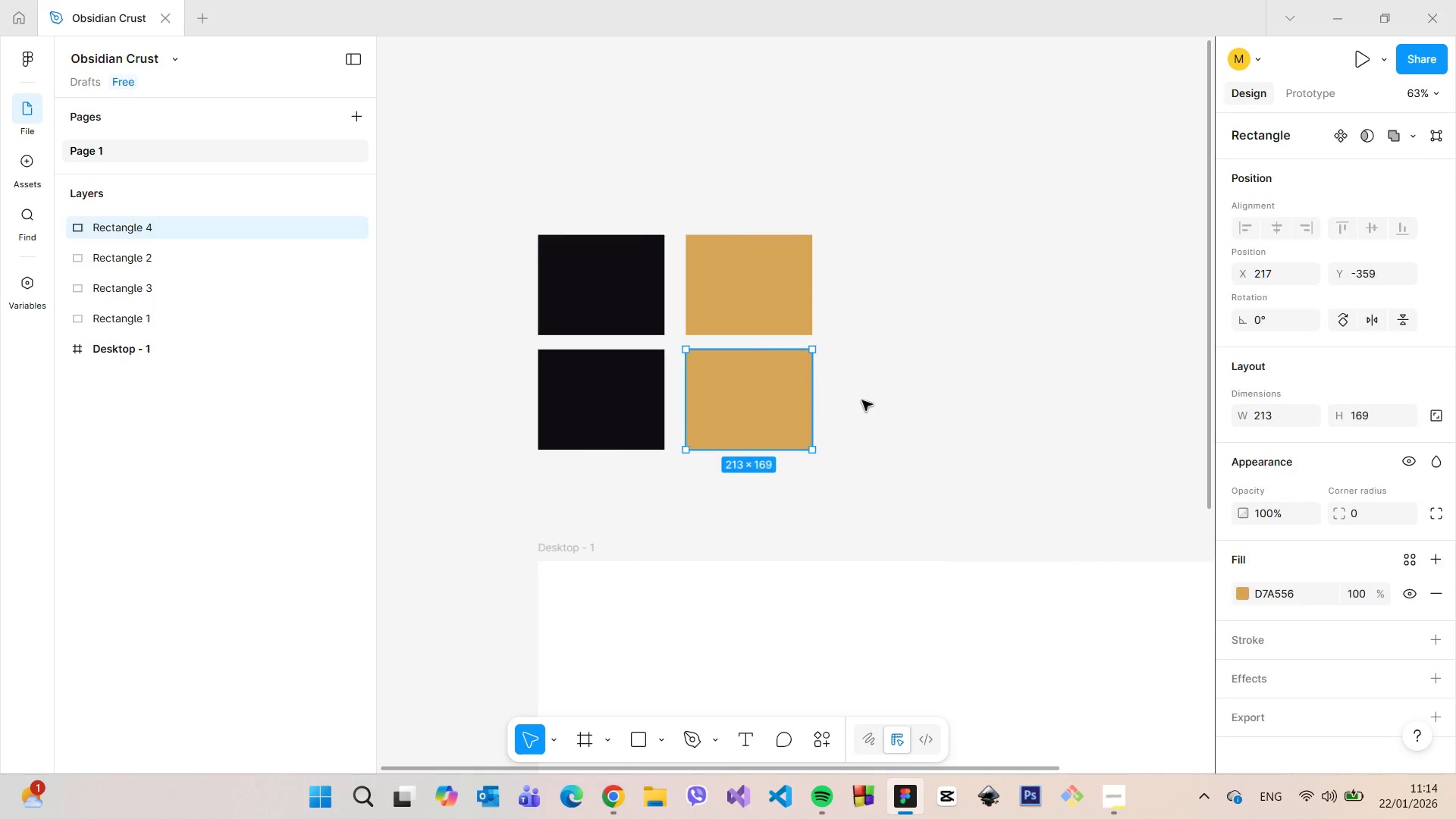 
hold_key(key=AltLeft, duration=0.73)
 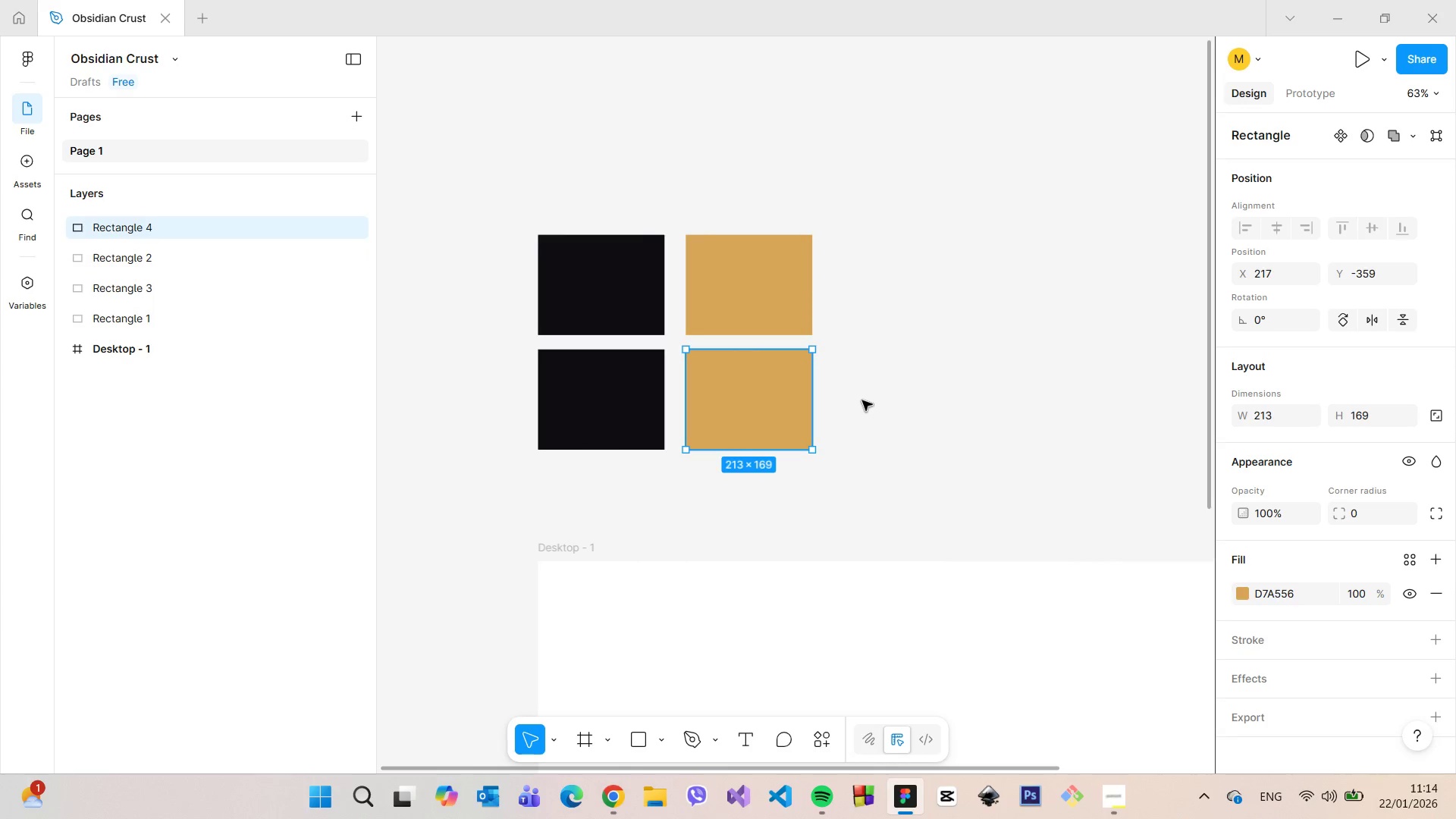 
left_click([862, 400])
 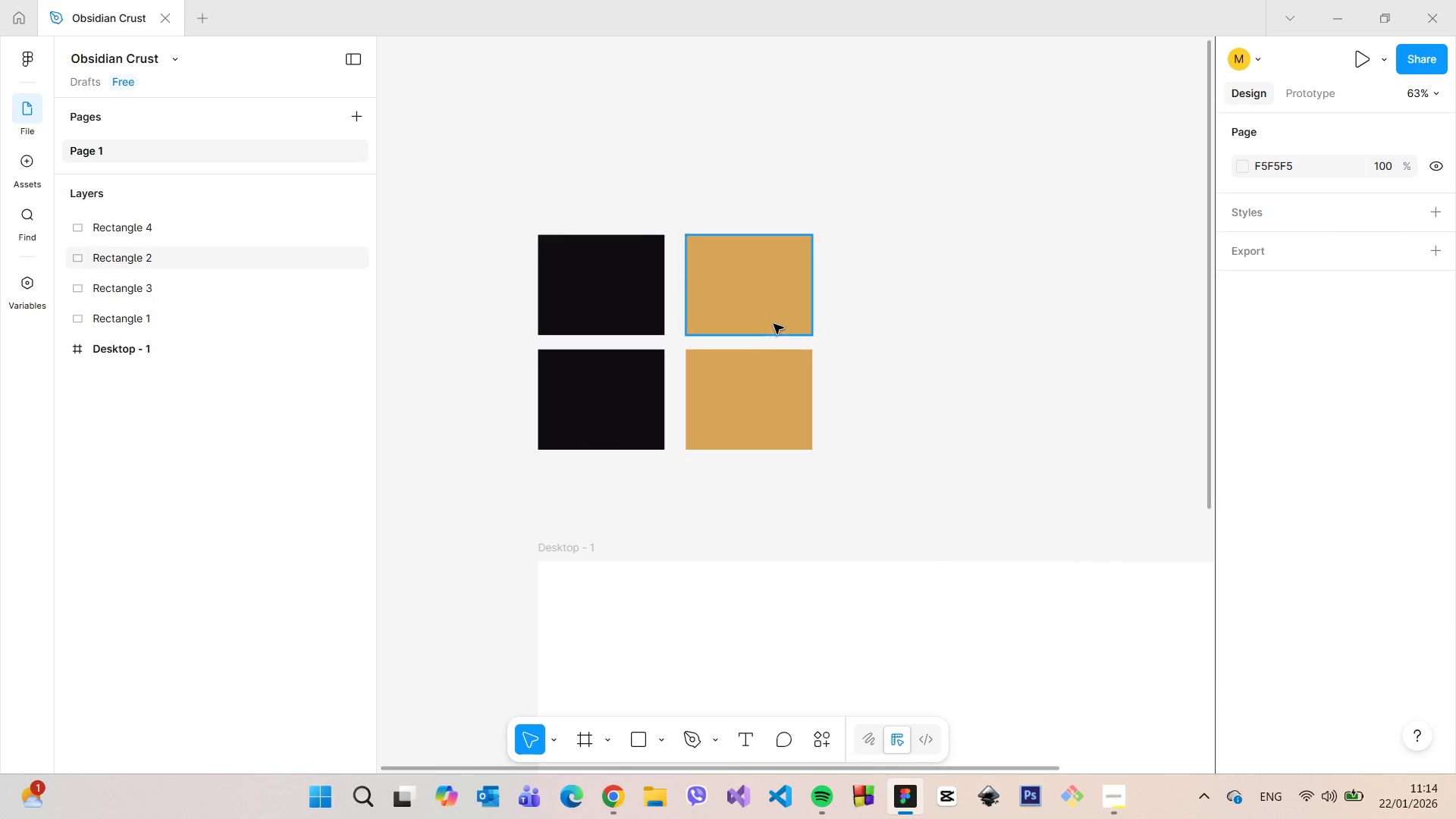 
left_click([639, 402])
 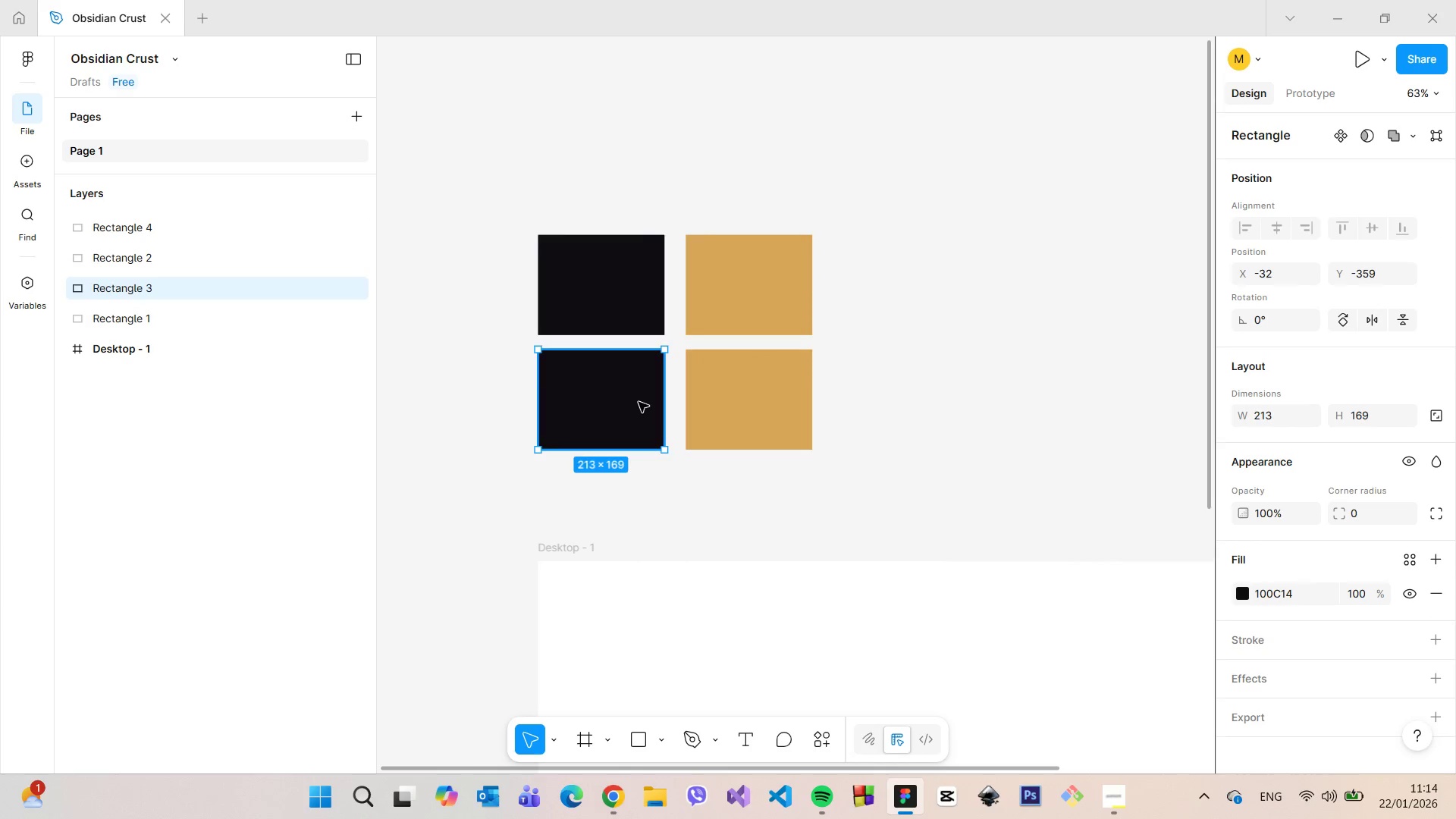 
right_click([639, 402])
 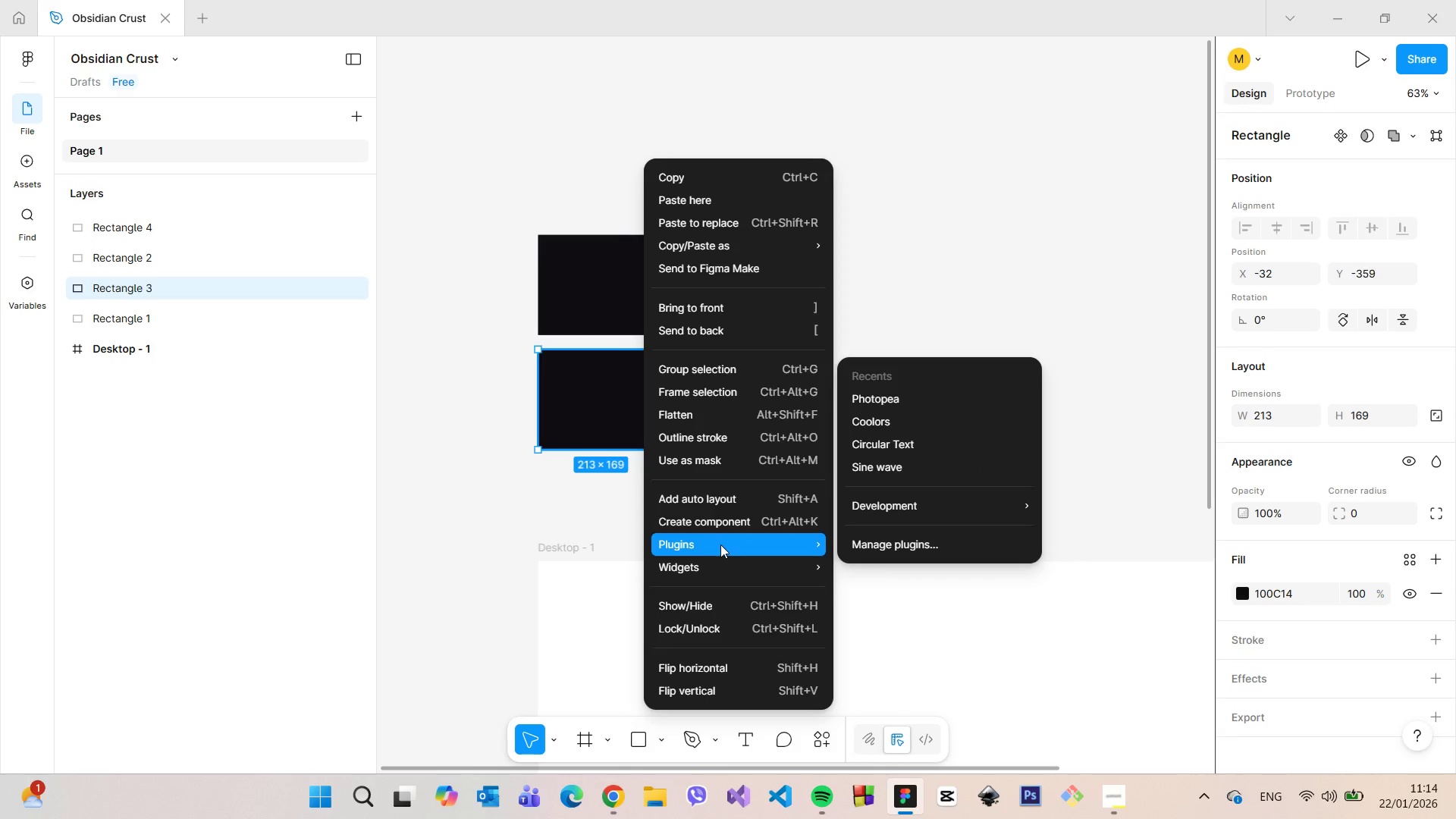 
left_click([899, 419])
 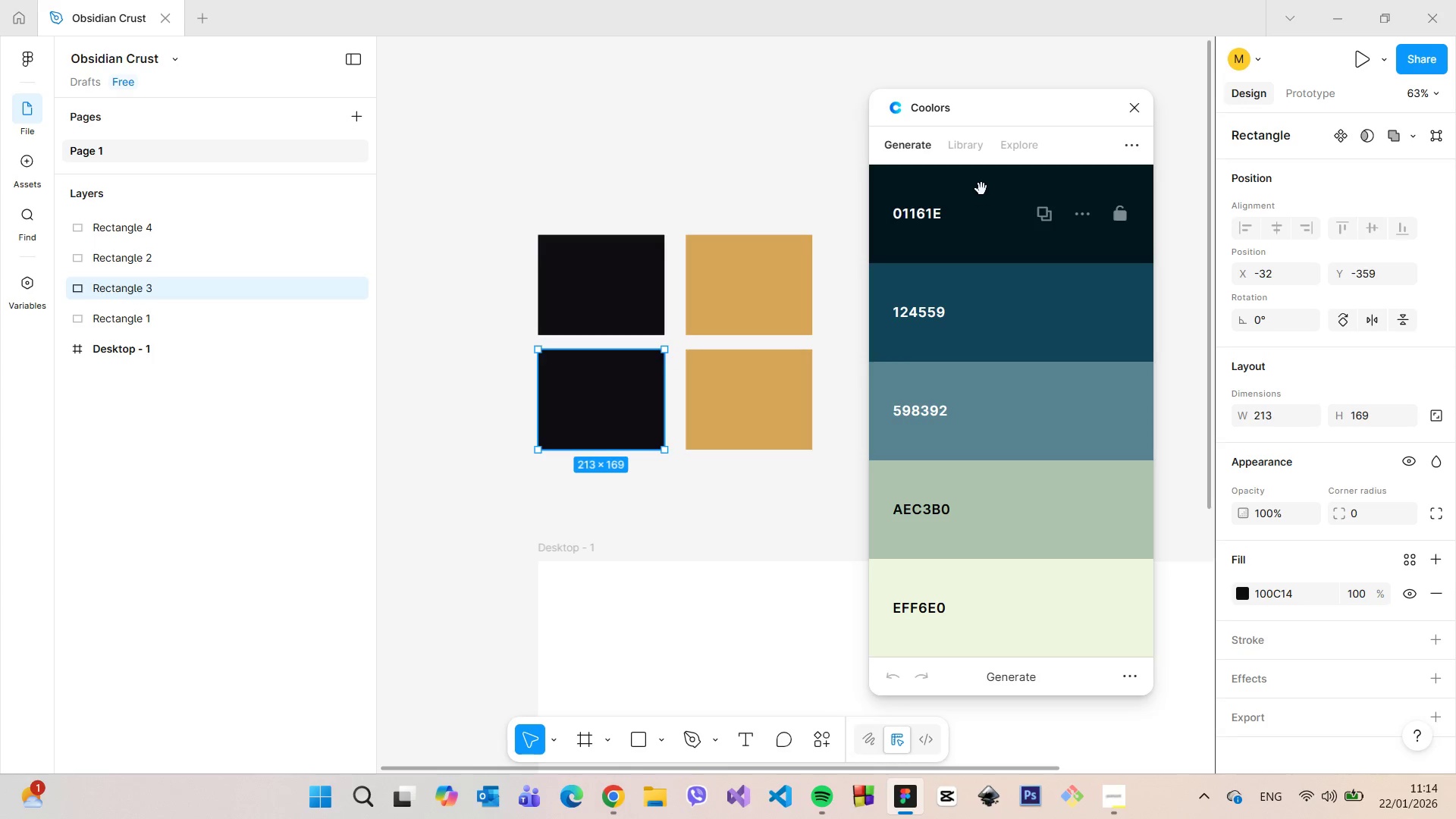 
left_click([1015, 136])
 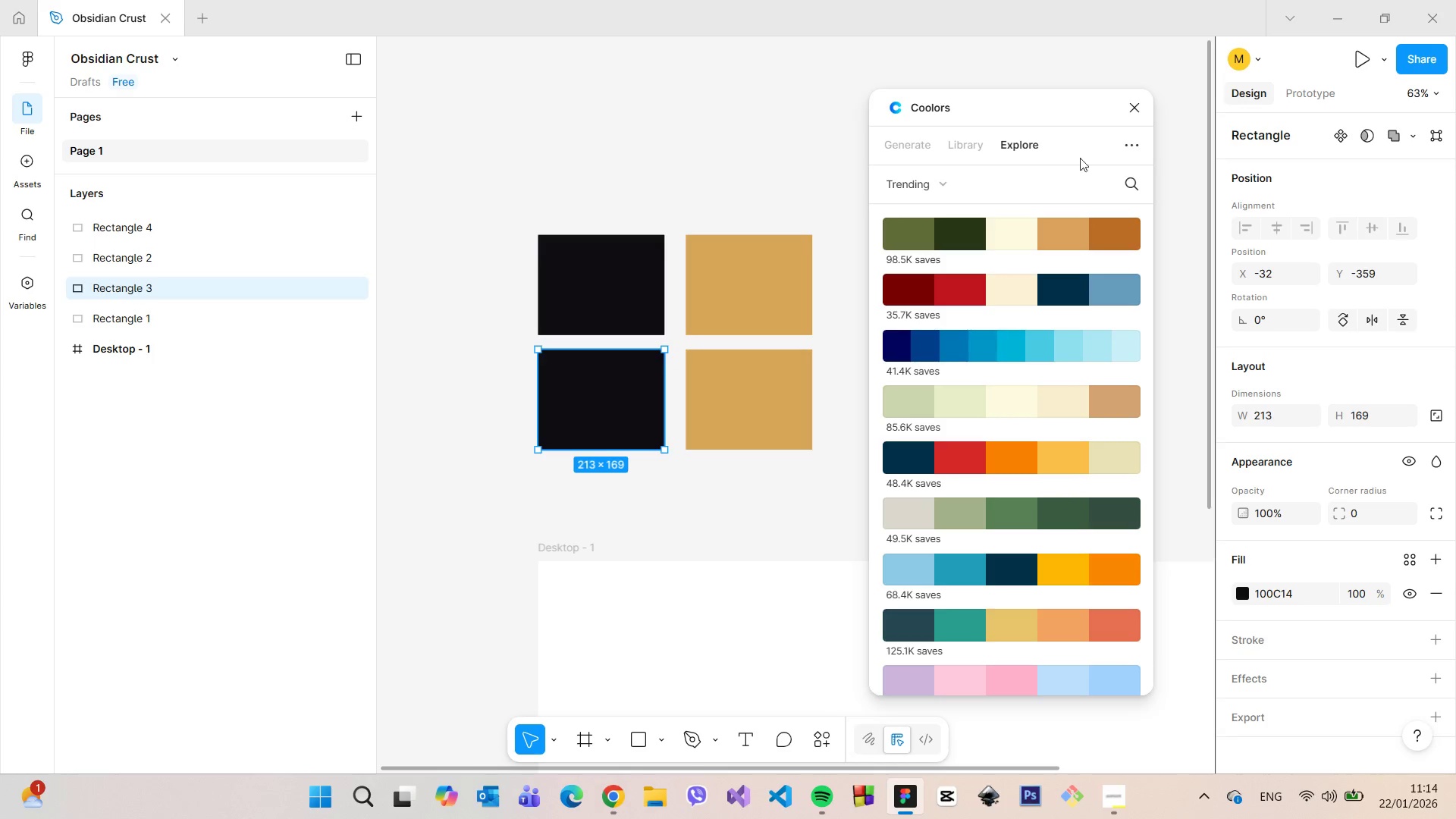 
left_click([1122, 183])
 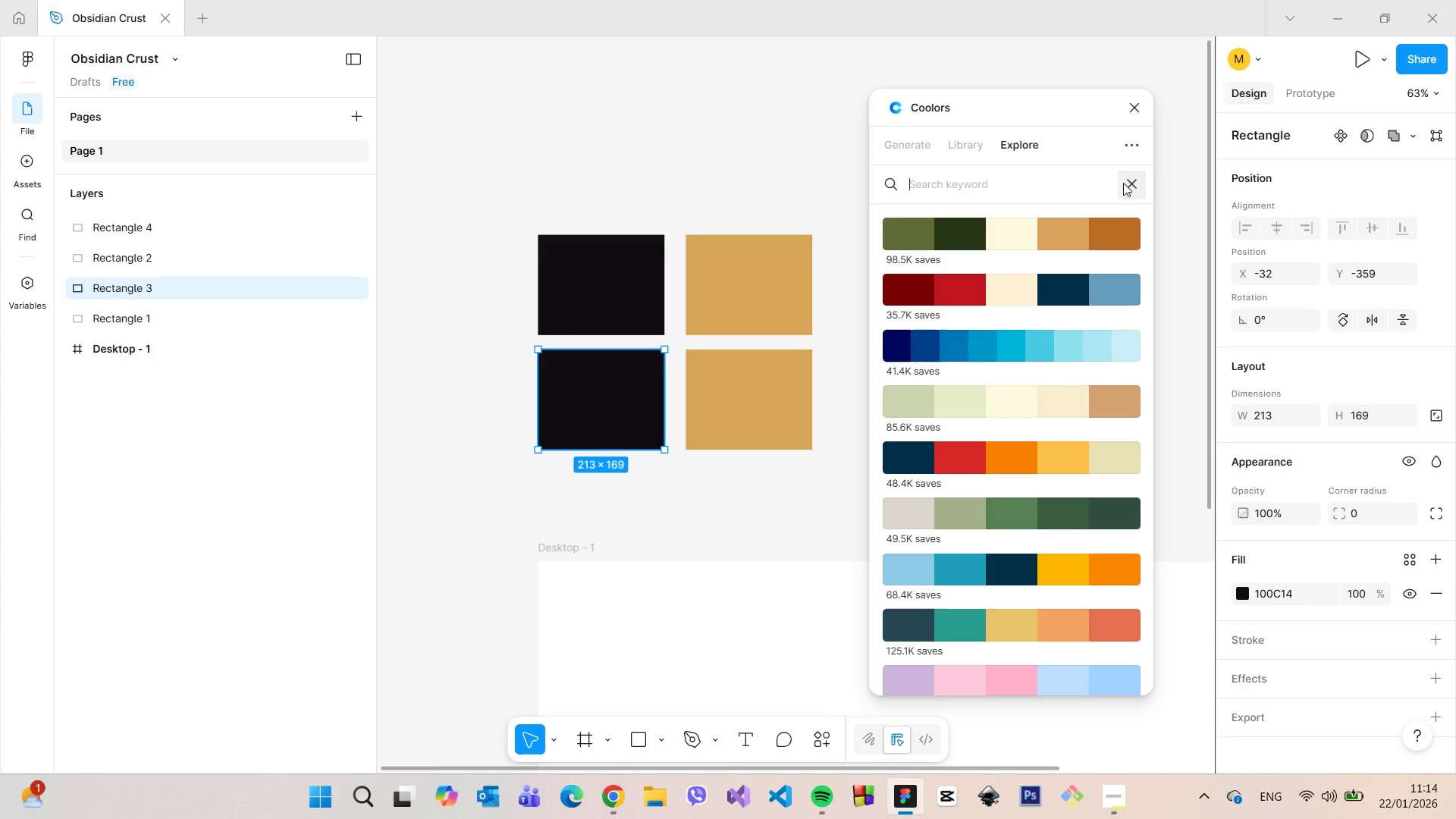 
type(ganache)
 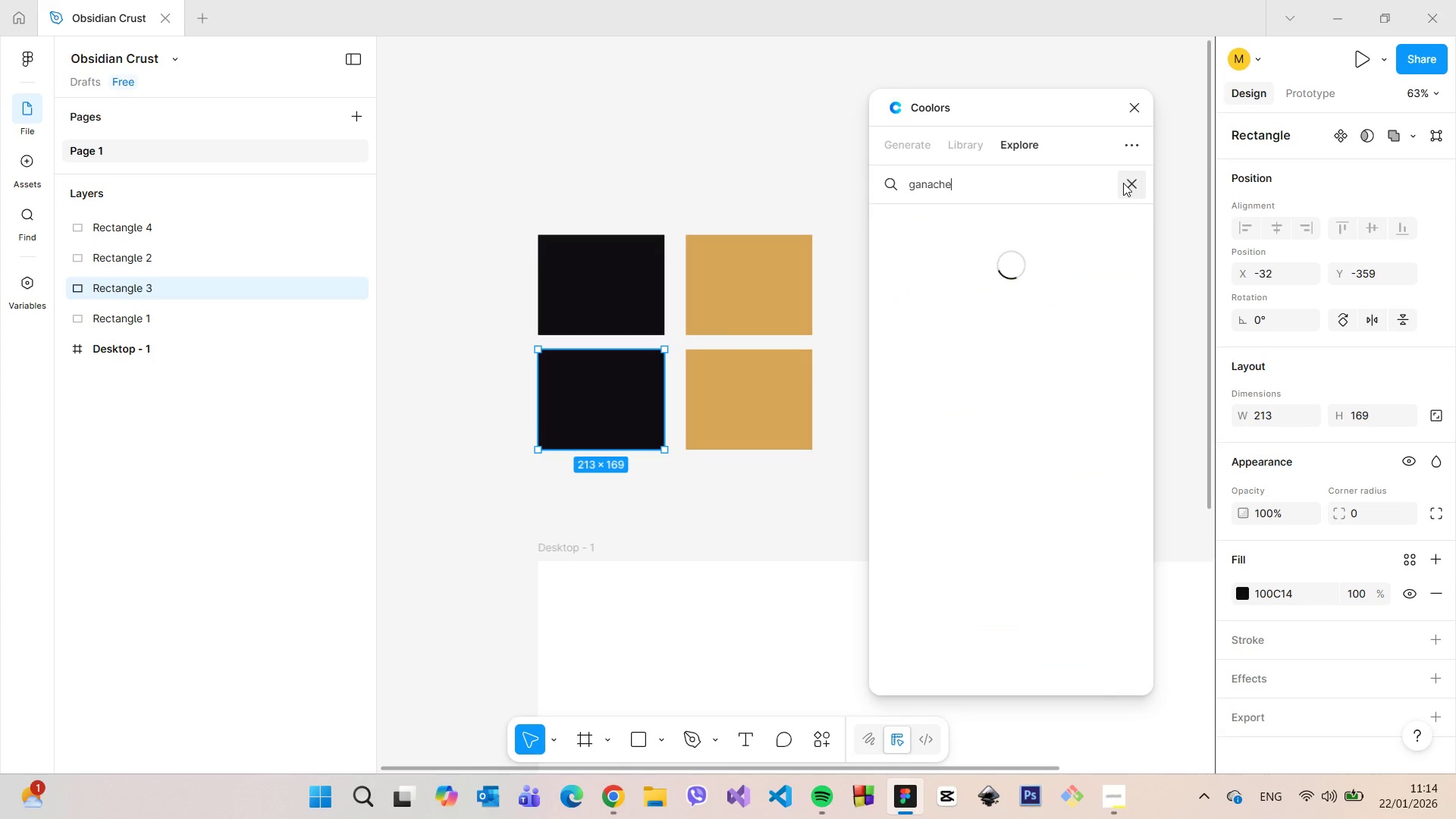 
key(Enter)
 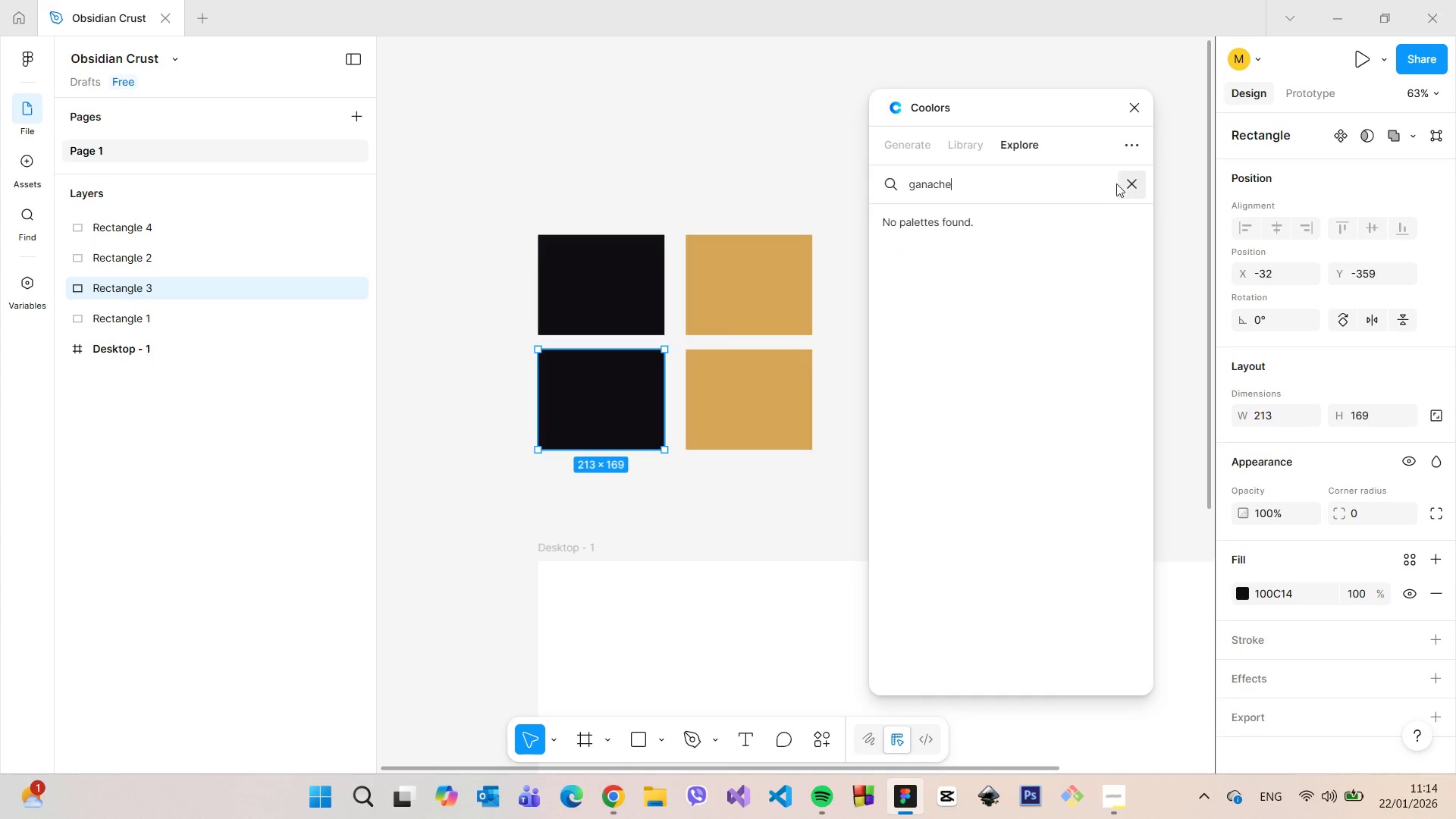 
left_click_drag(start_coordinate=[1072, 190], to_coordinate=[884, 195])
 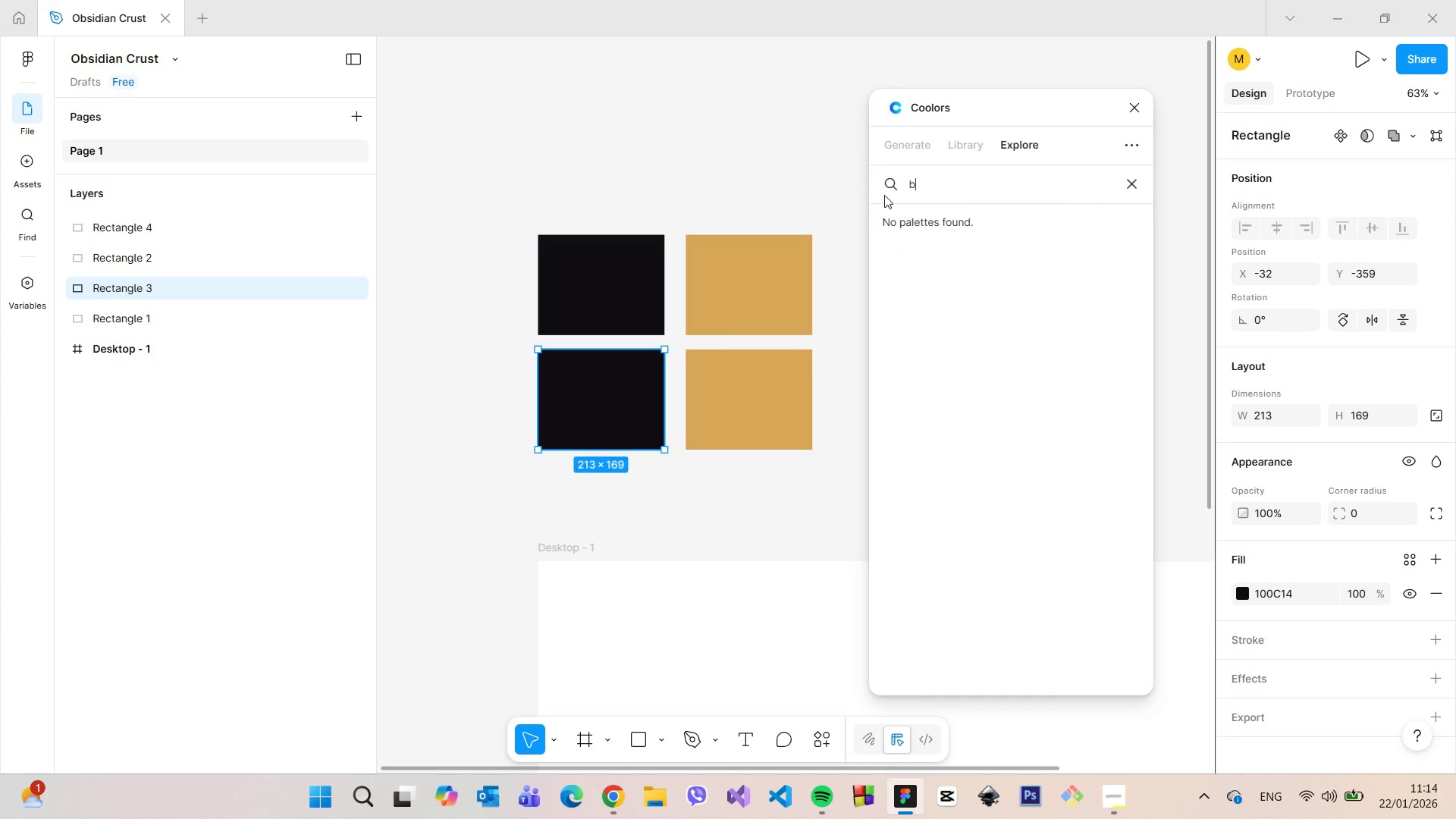 
type(brown)
 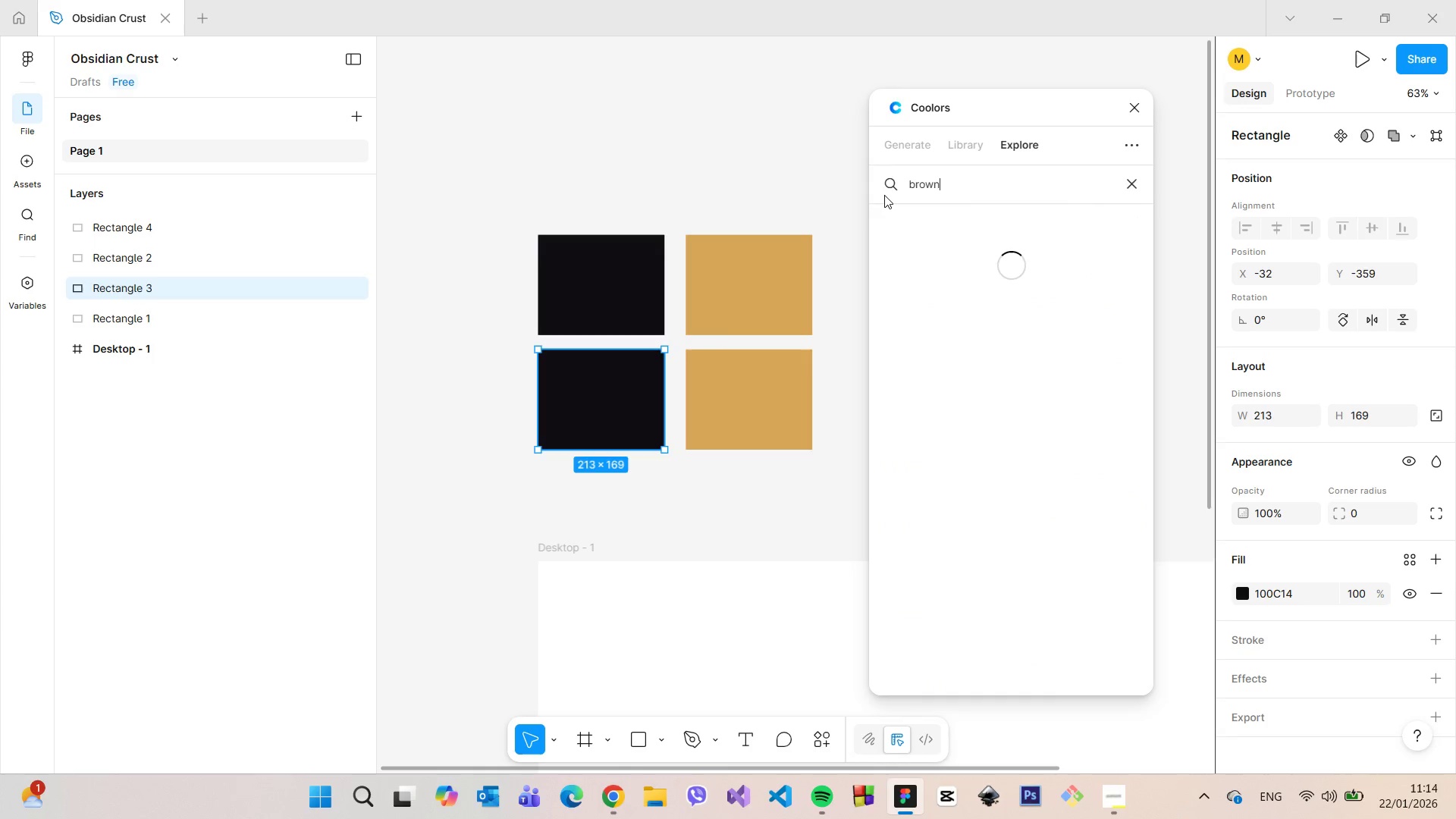 
key(Enter)
 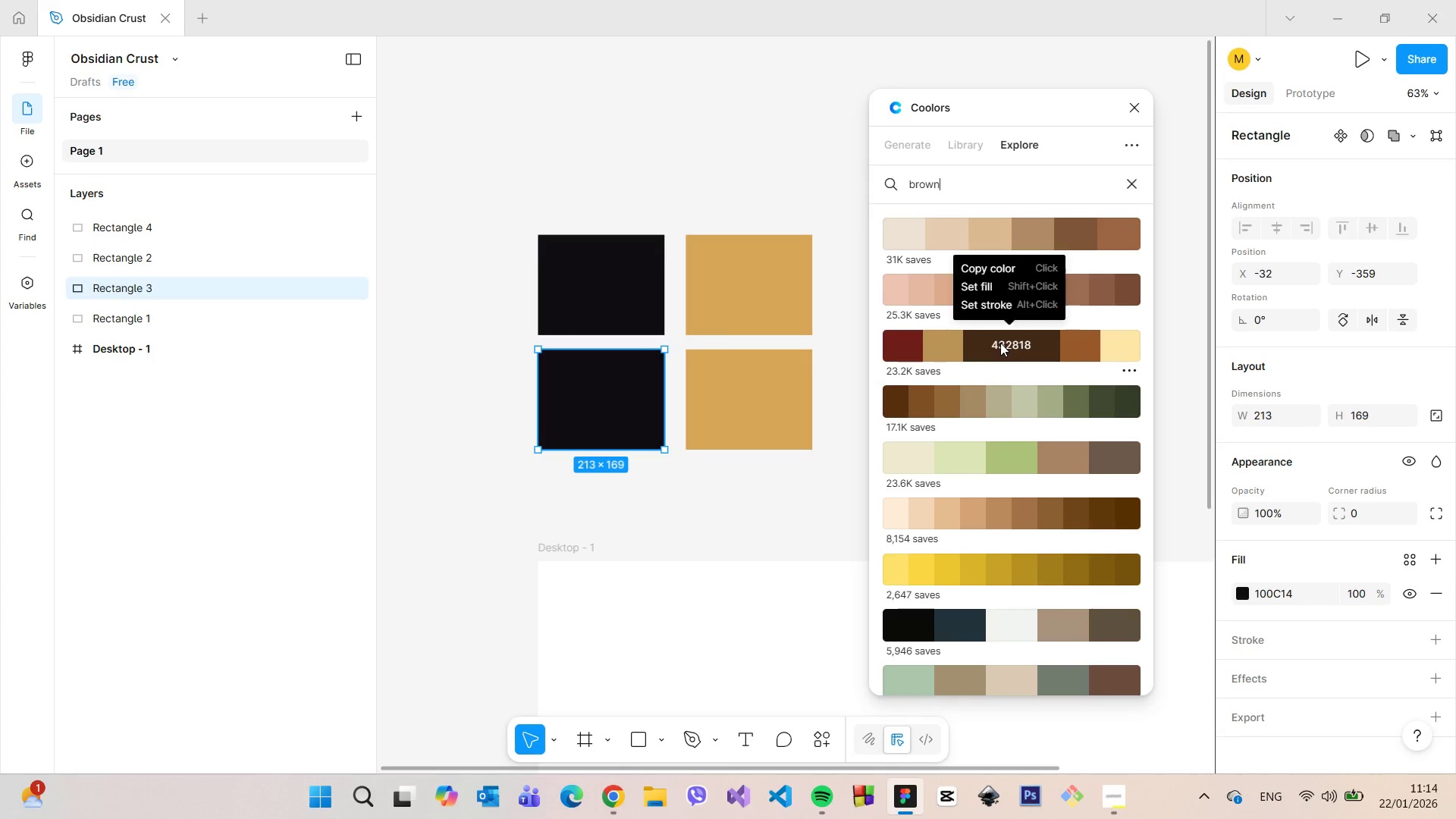 
left_click([1000, 343])
 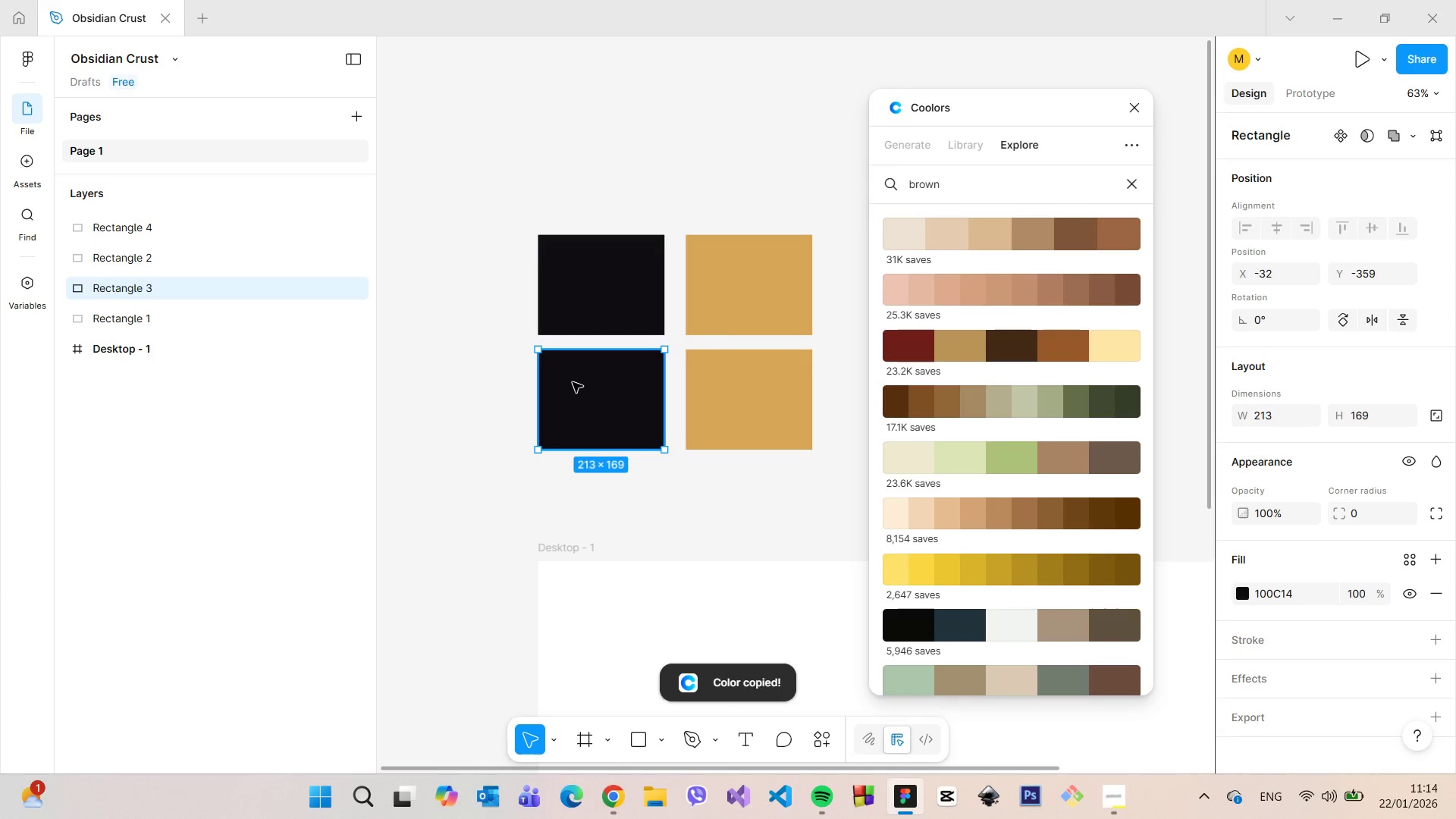 
left_click([581, 384])
 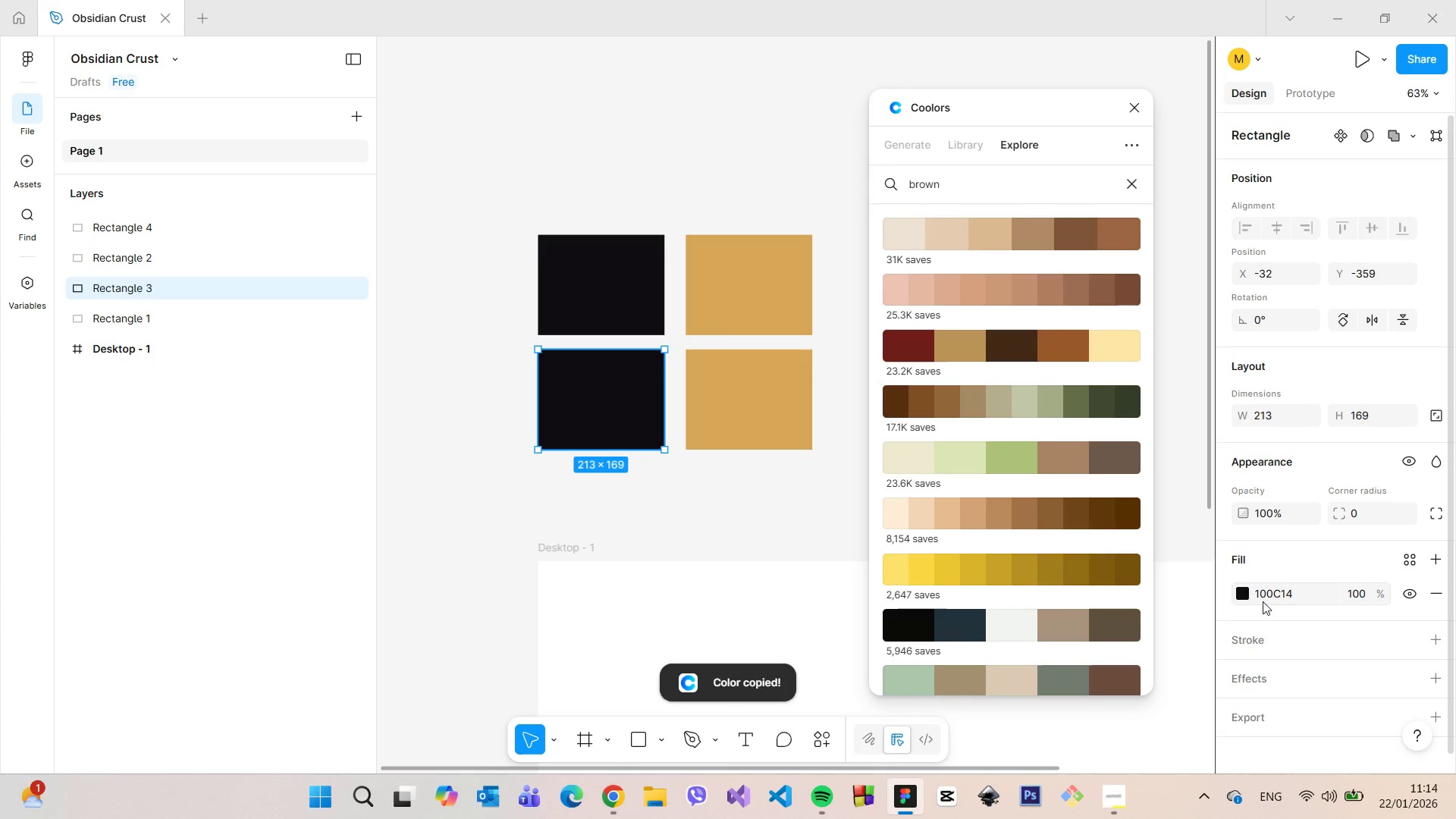 
left_click([1280, 600])
 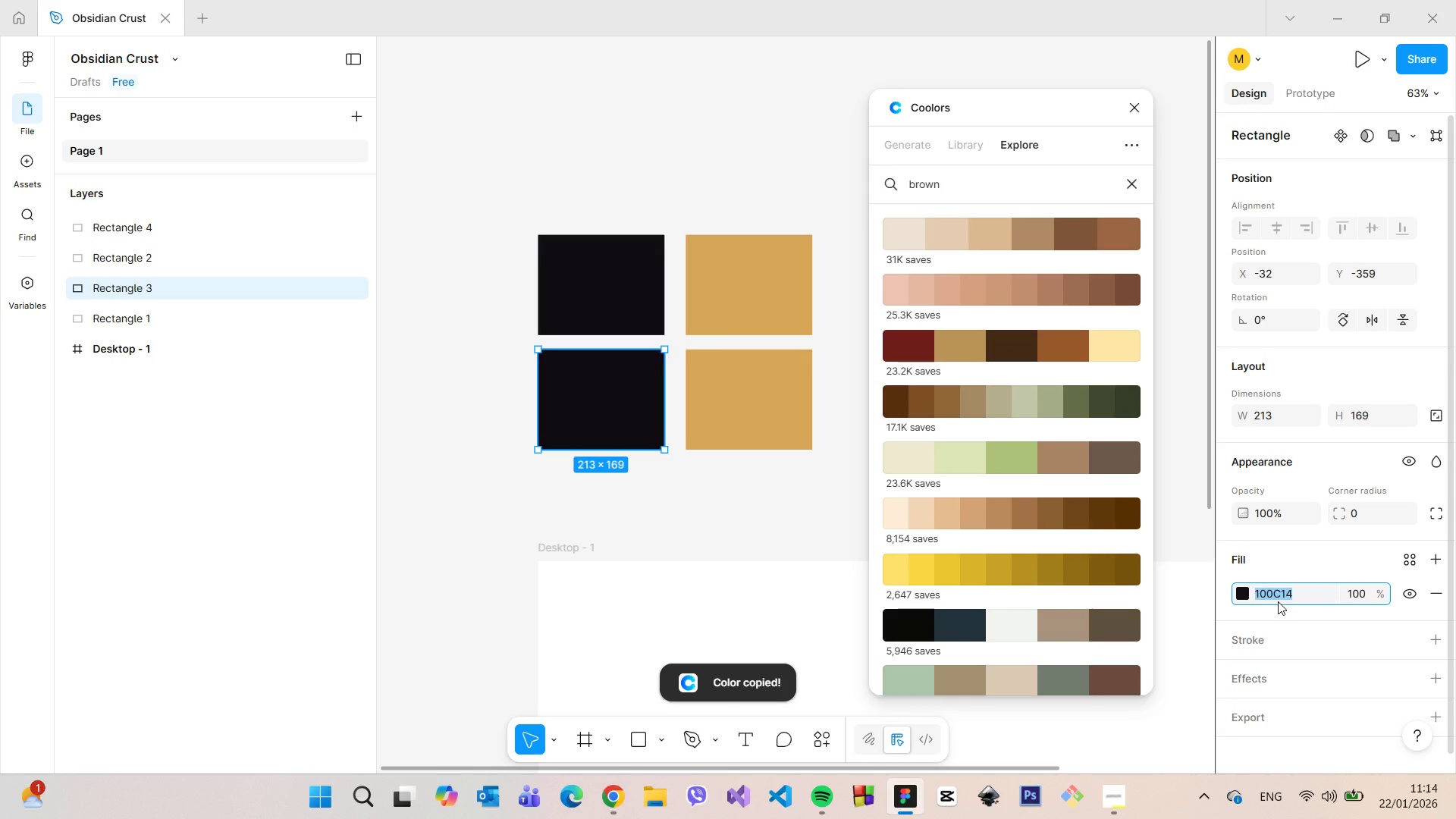 
key(Control+V)
 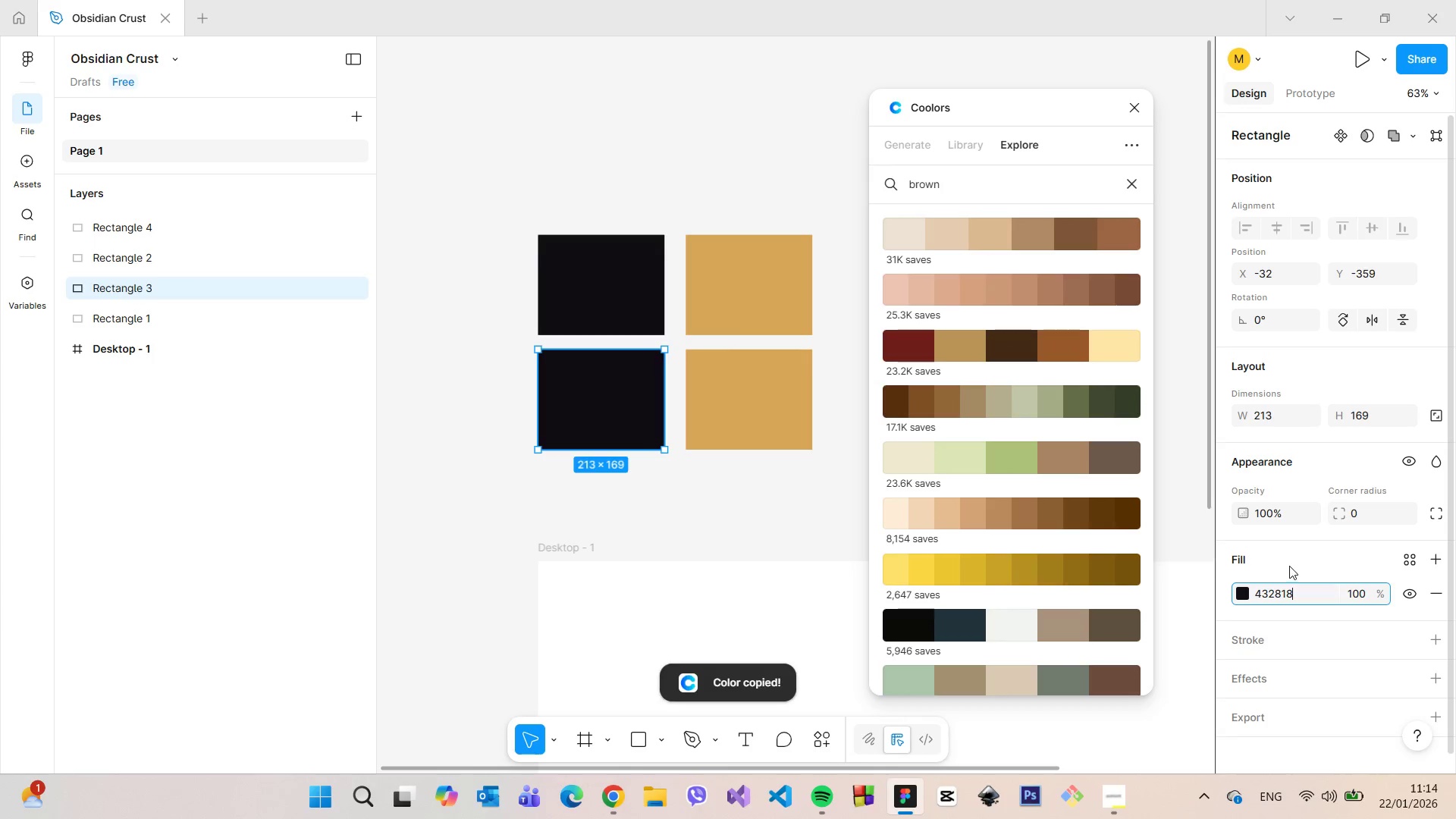 
left_click([1294, 554])
 